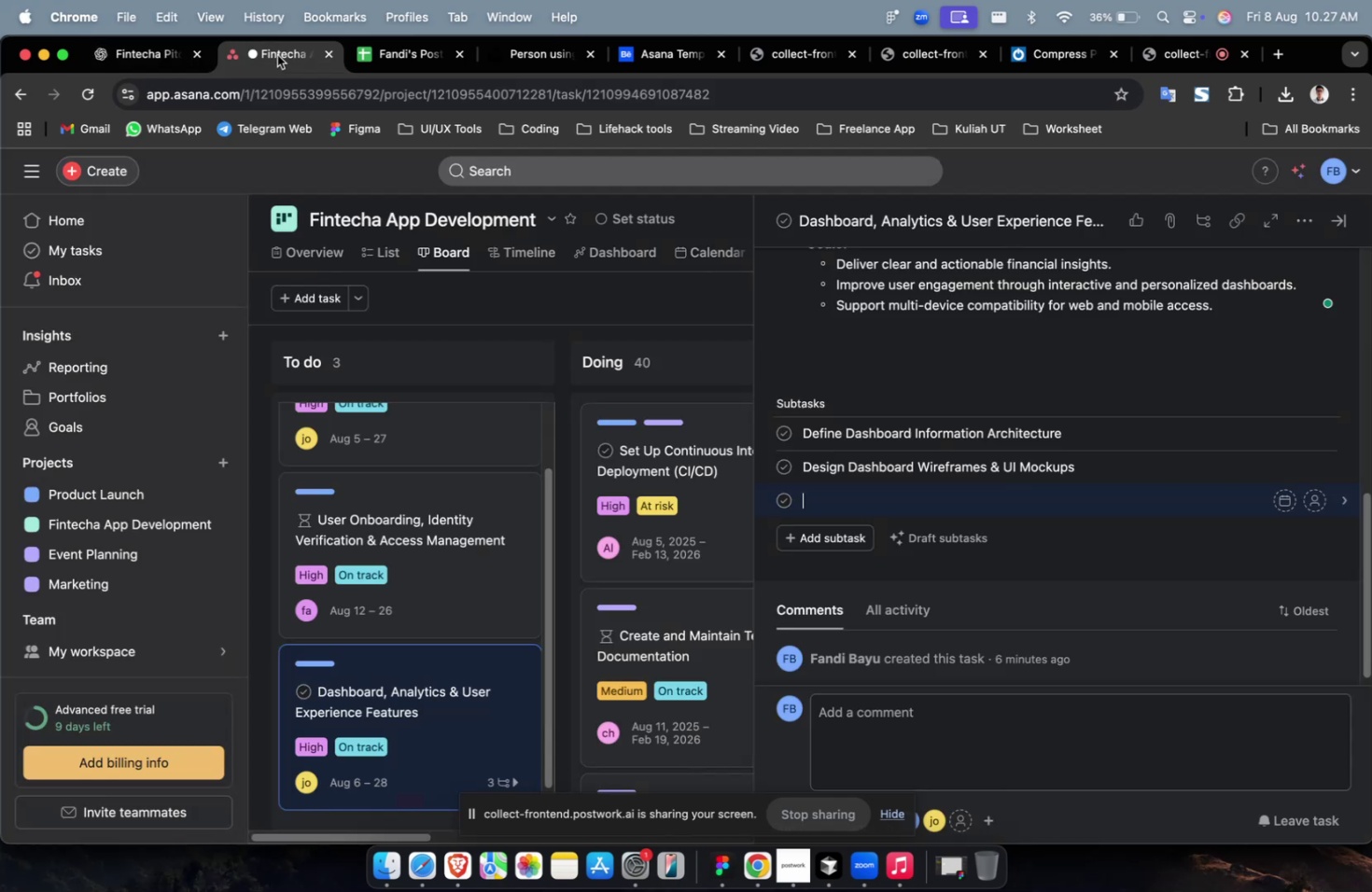 
key(Meta+V)
 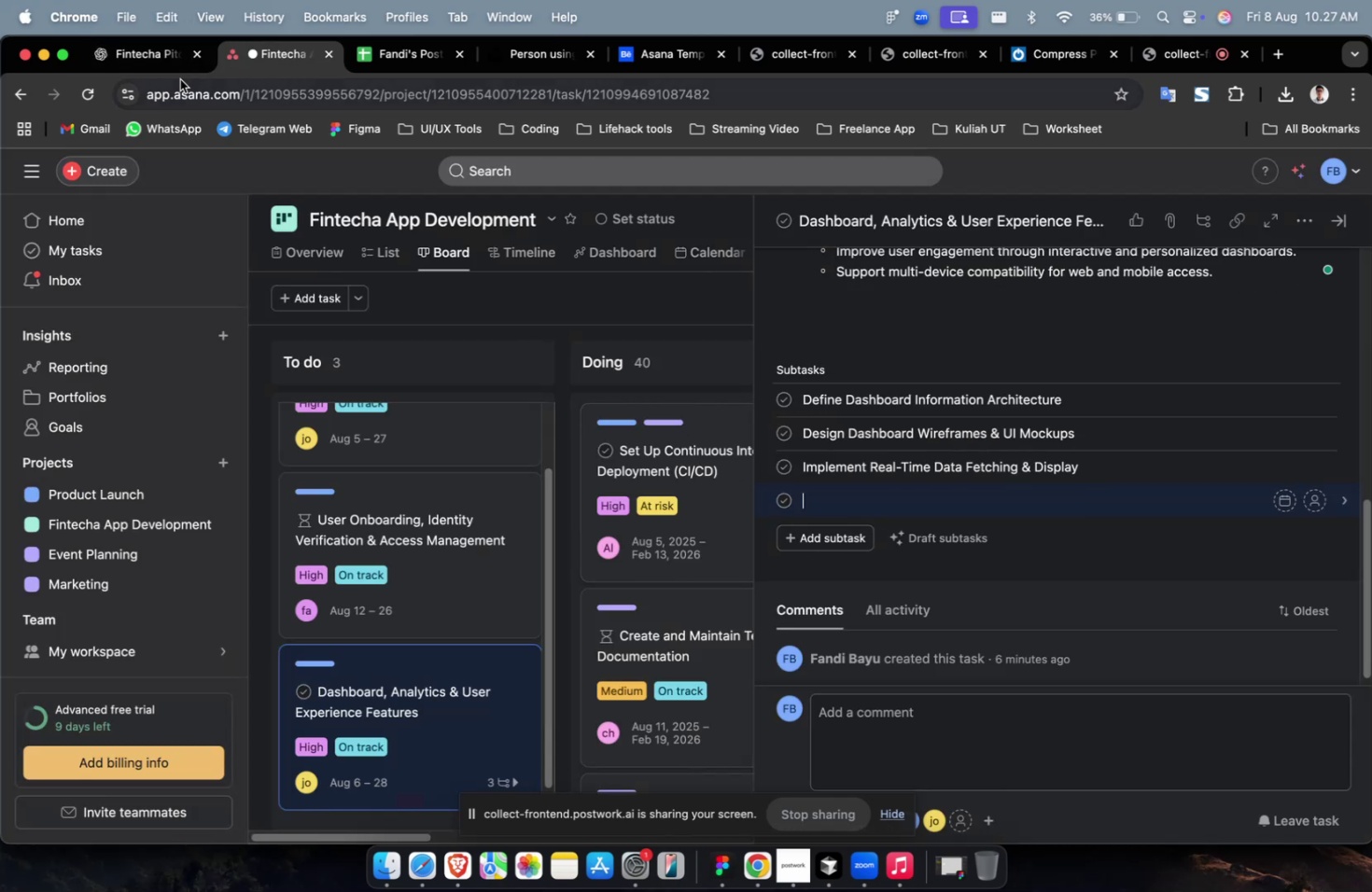 
left_click([170, 65])
 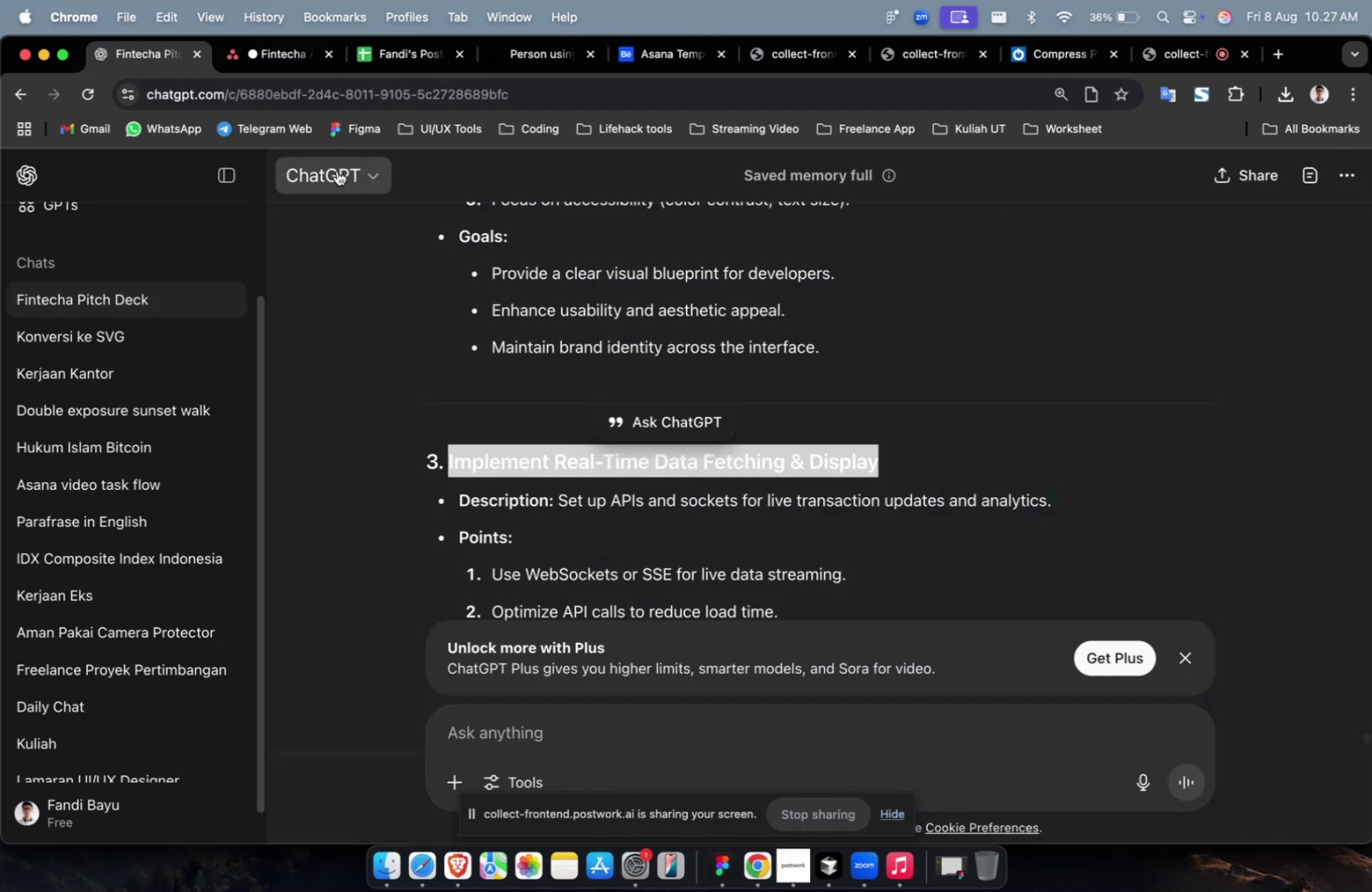 
scroll: coordinate [530, 252], scroll_direction: down, amount: 14.0
 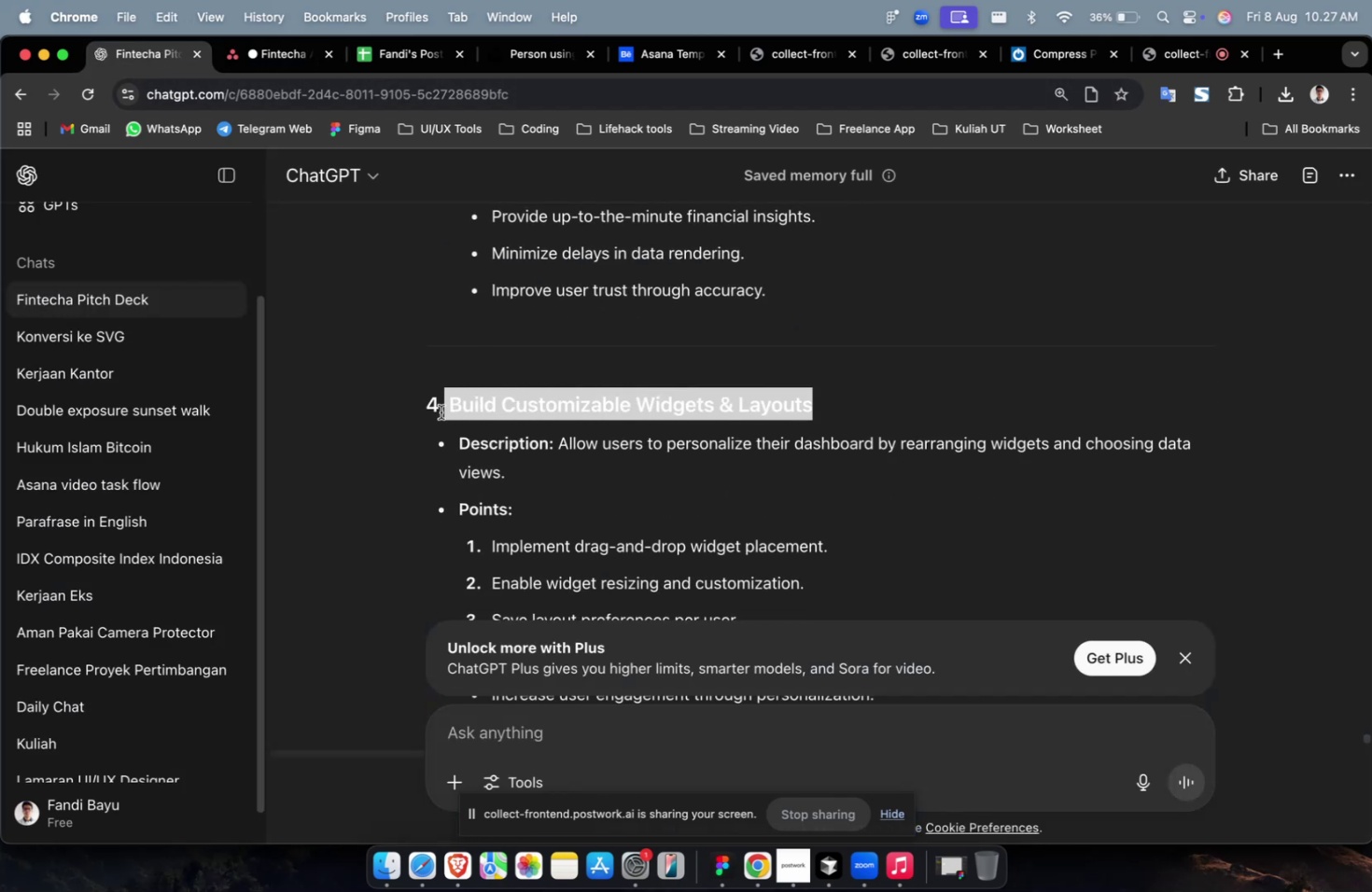 
key(Meta+C)
 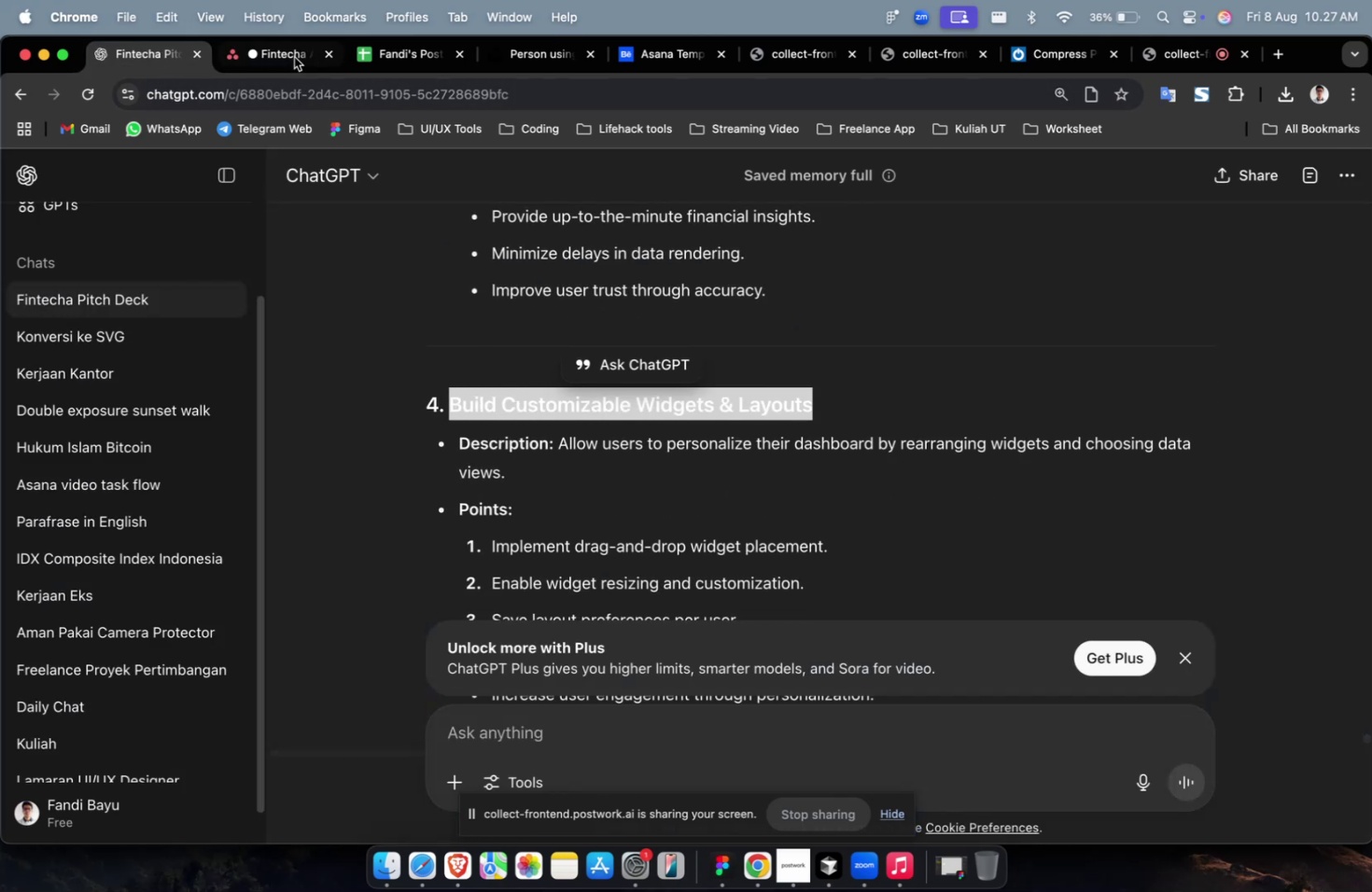 
left_click([294, 57])
 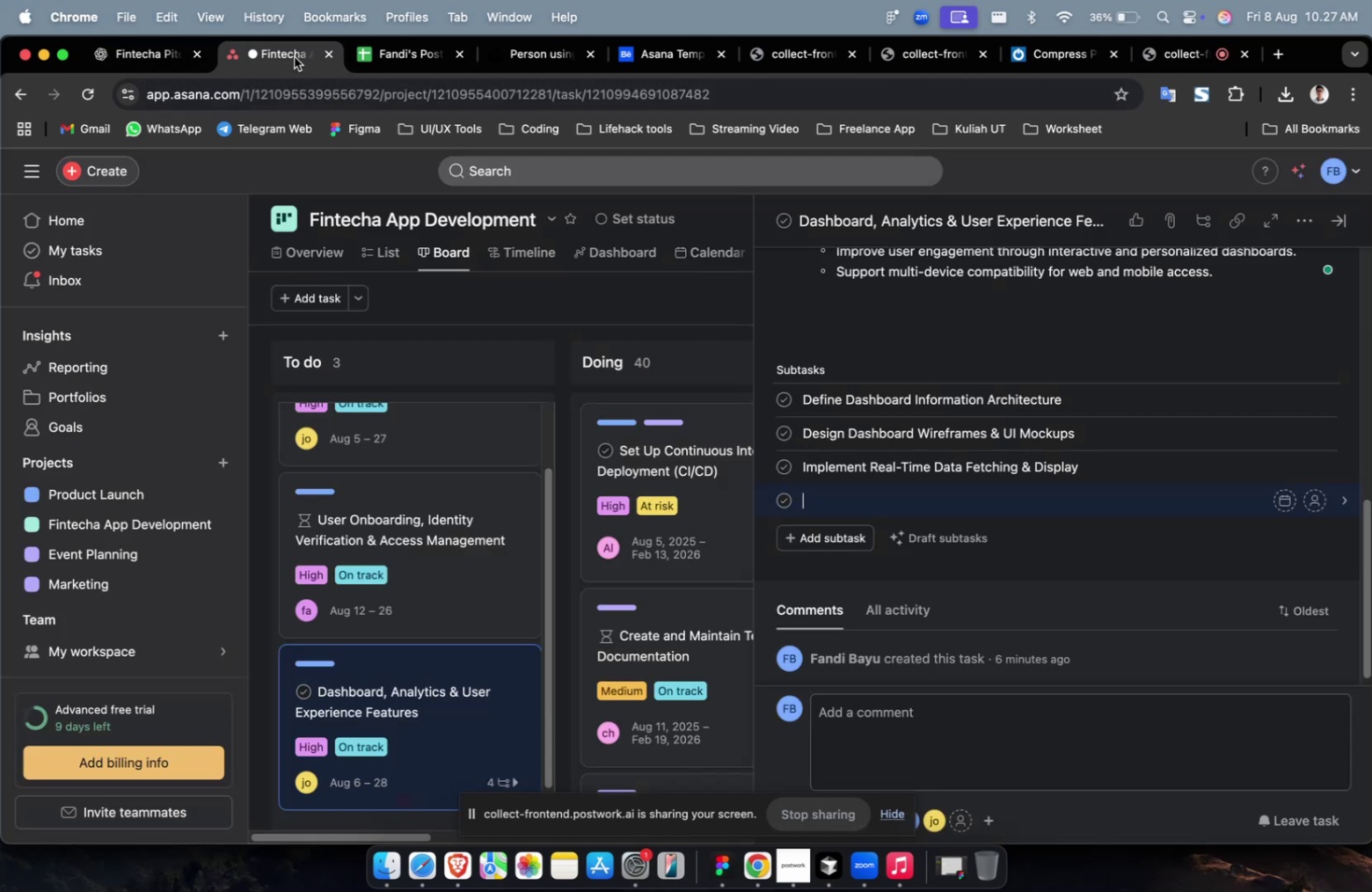 
key(Meta+V)
 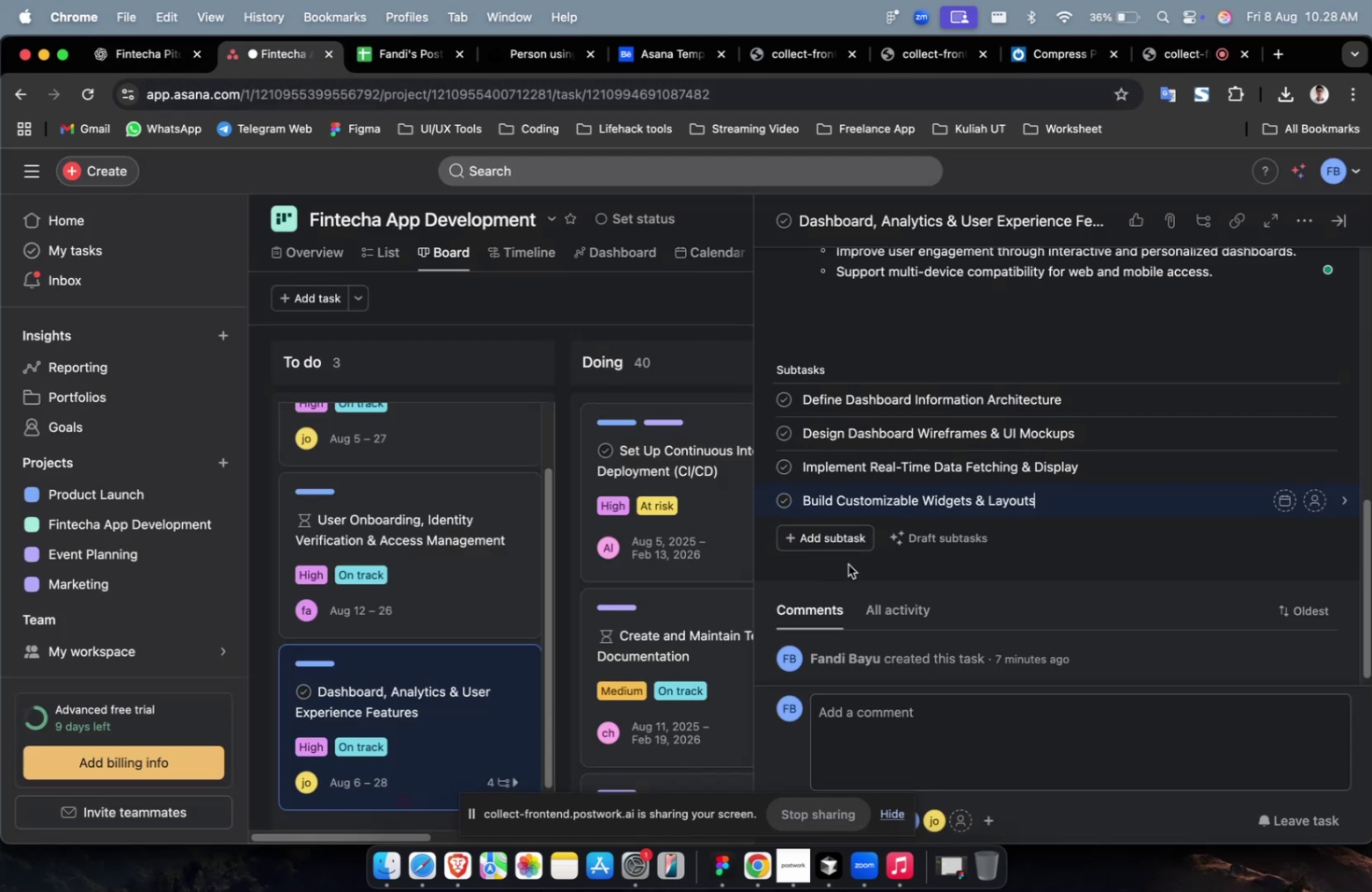 
double_click([847, 563])
 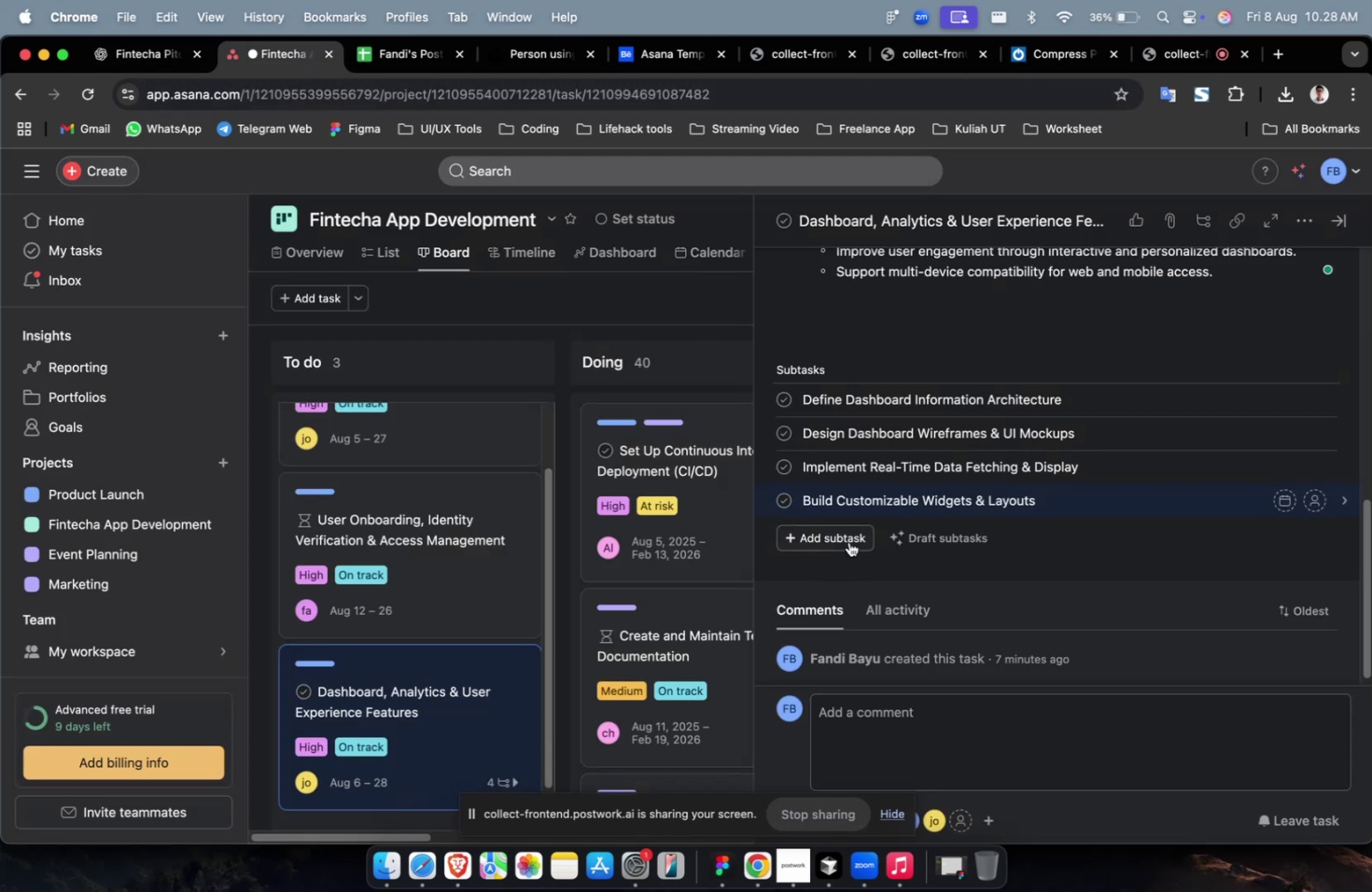 
triple_click([848, 541])
 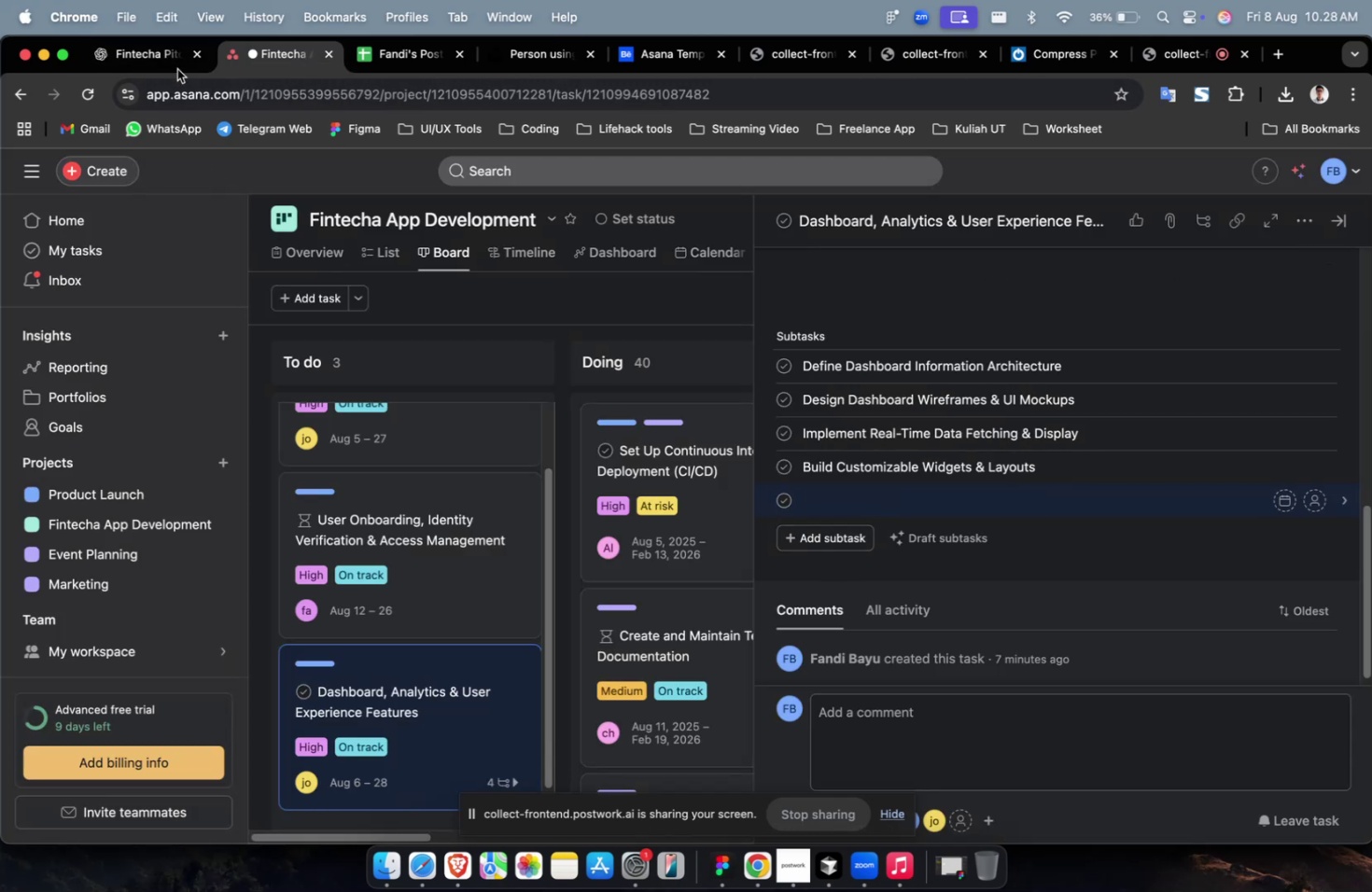 
left_click([169, 53])
 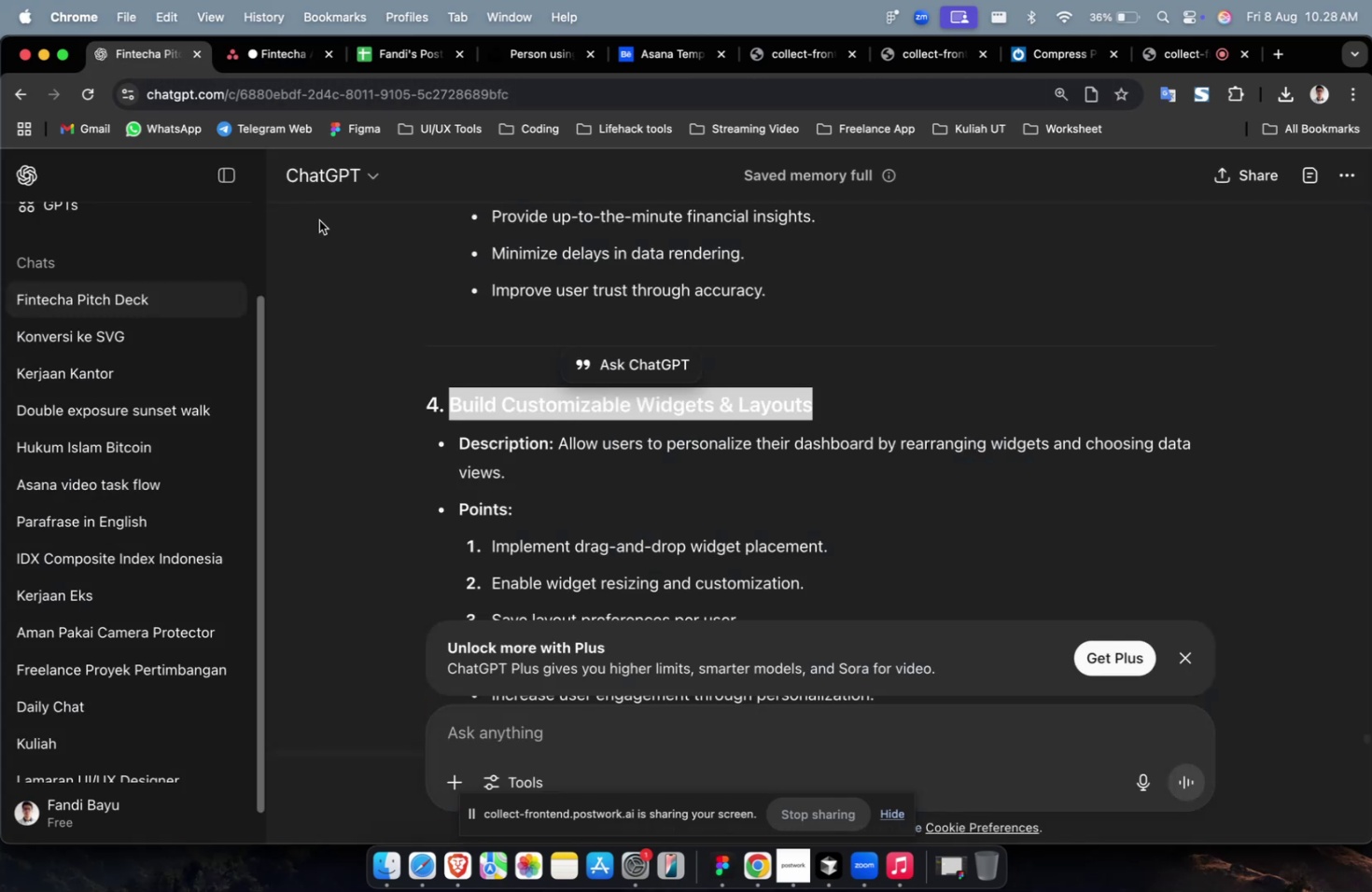 
scroll: coordinate [495, 312], scroll_direction: down, amount: 10.0
 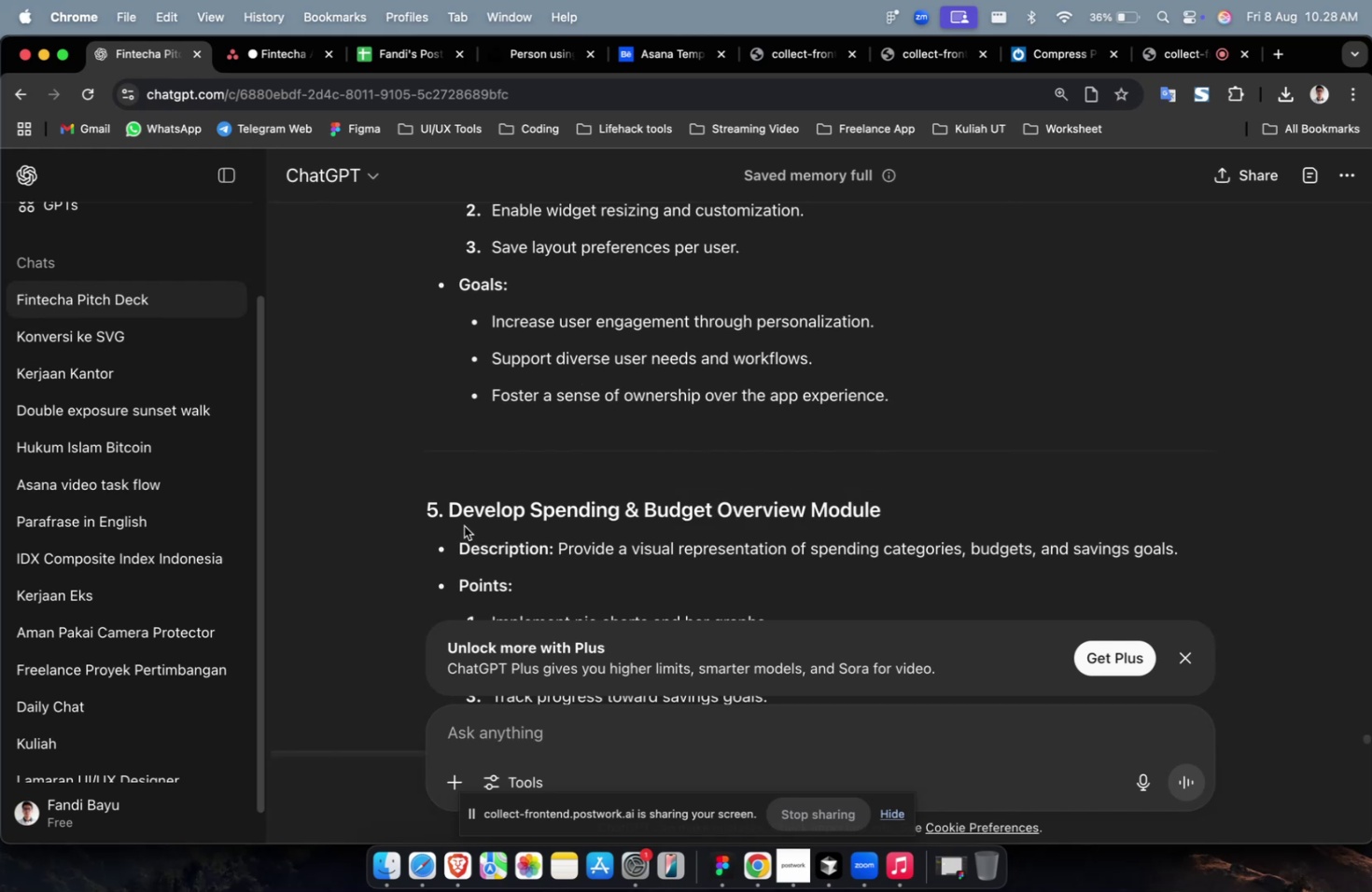 
key(Meta+CommandLeft)
 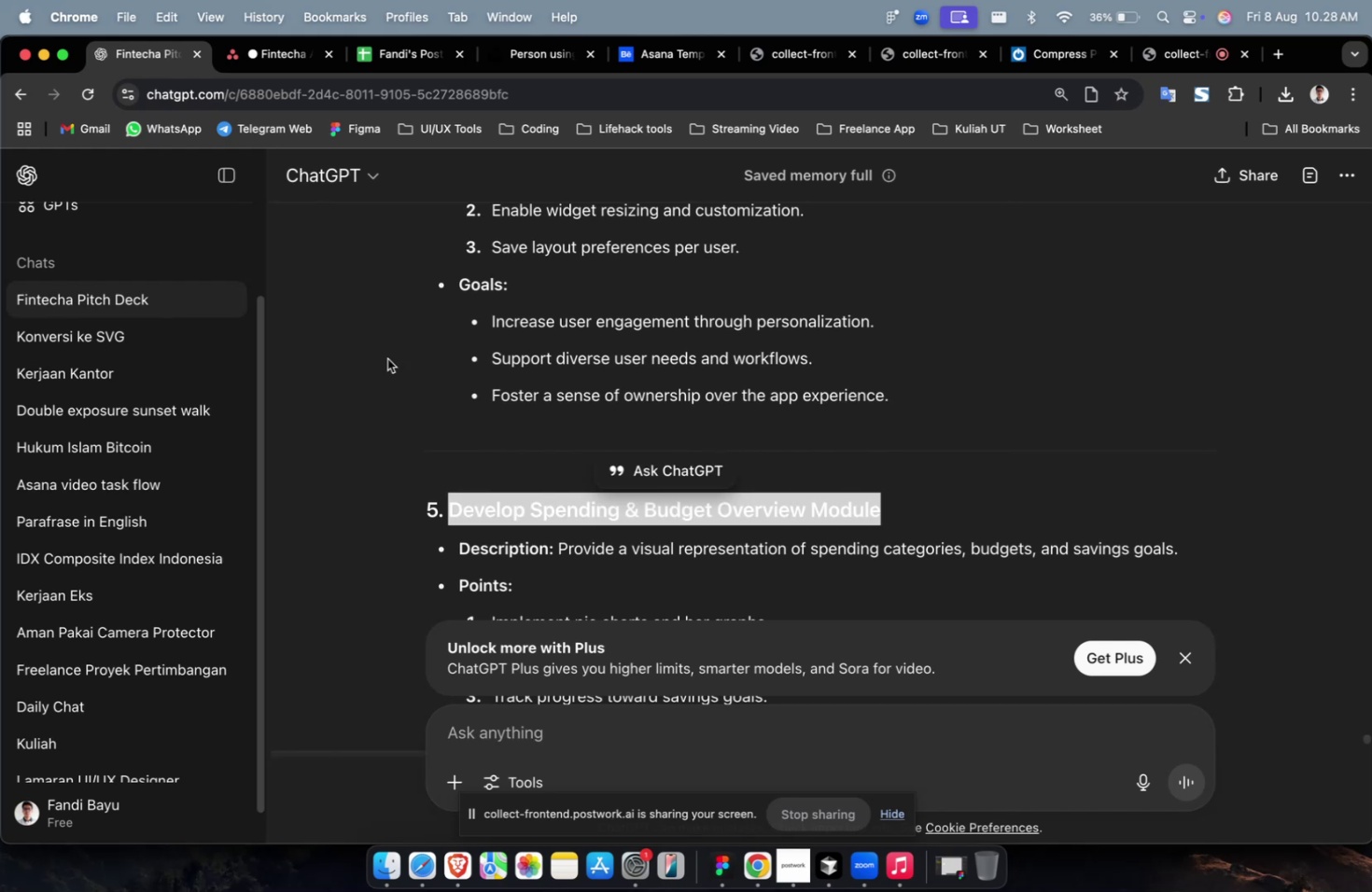 
key(Meta+C)
 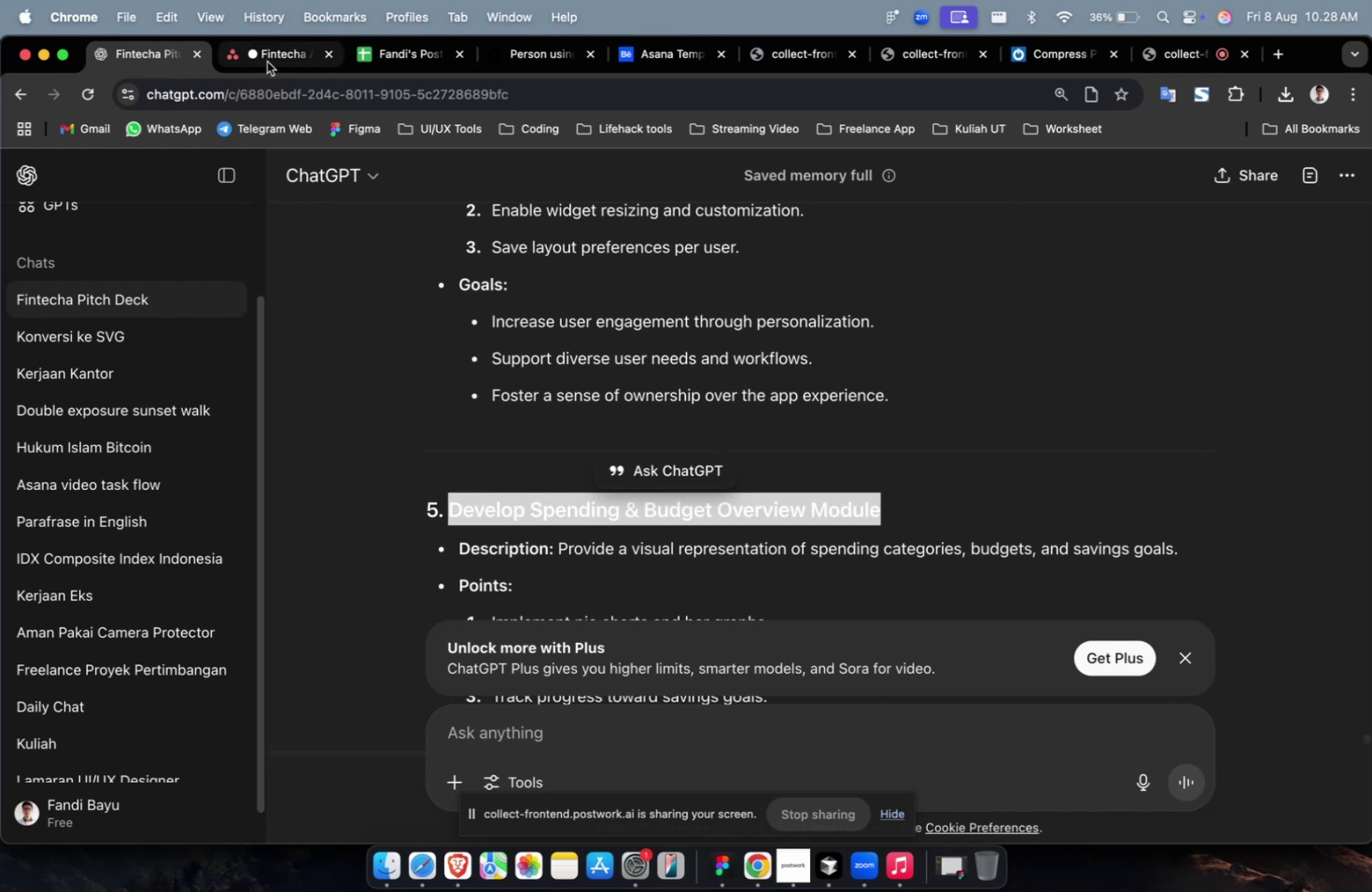 
left_click([270, 57])
 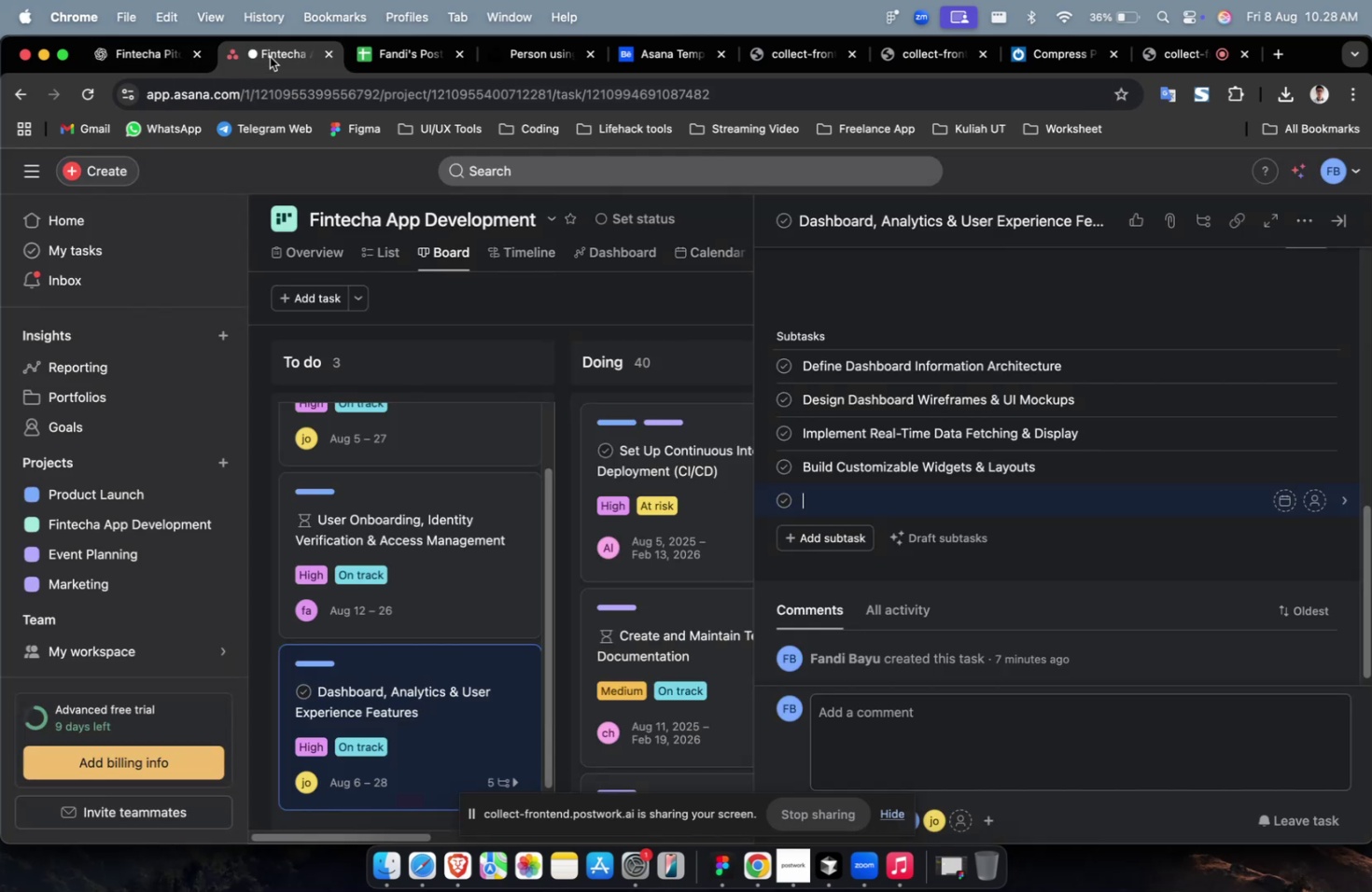 
key(Meta+V)
 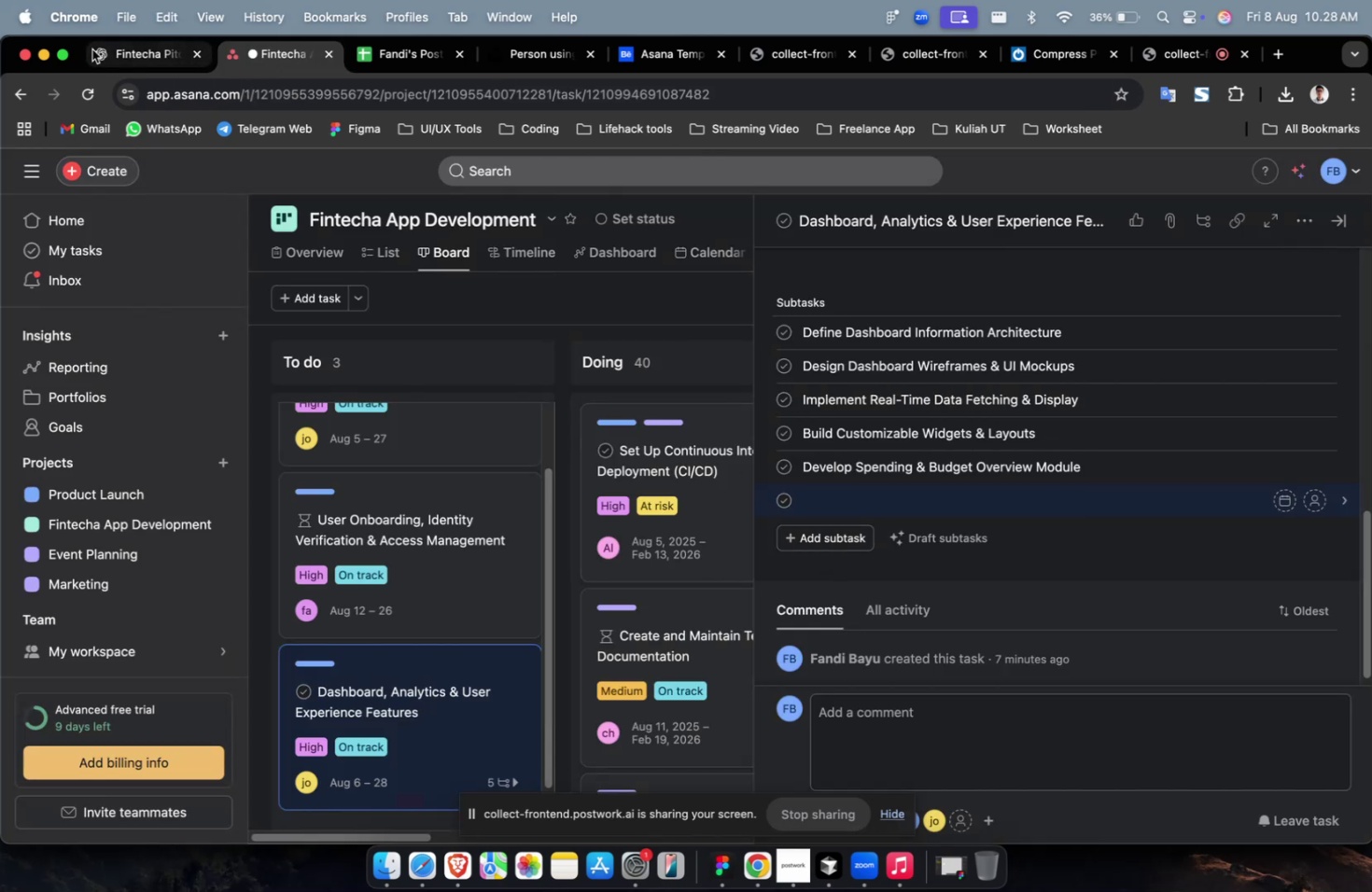 
left_click([131, 62])
 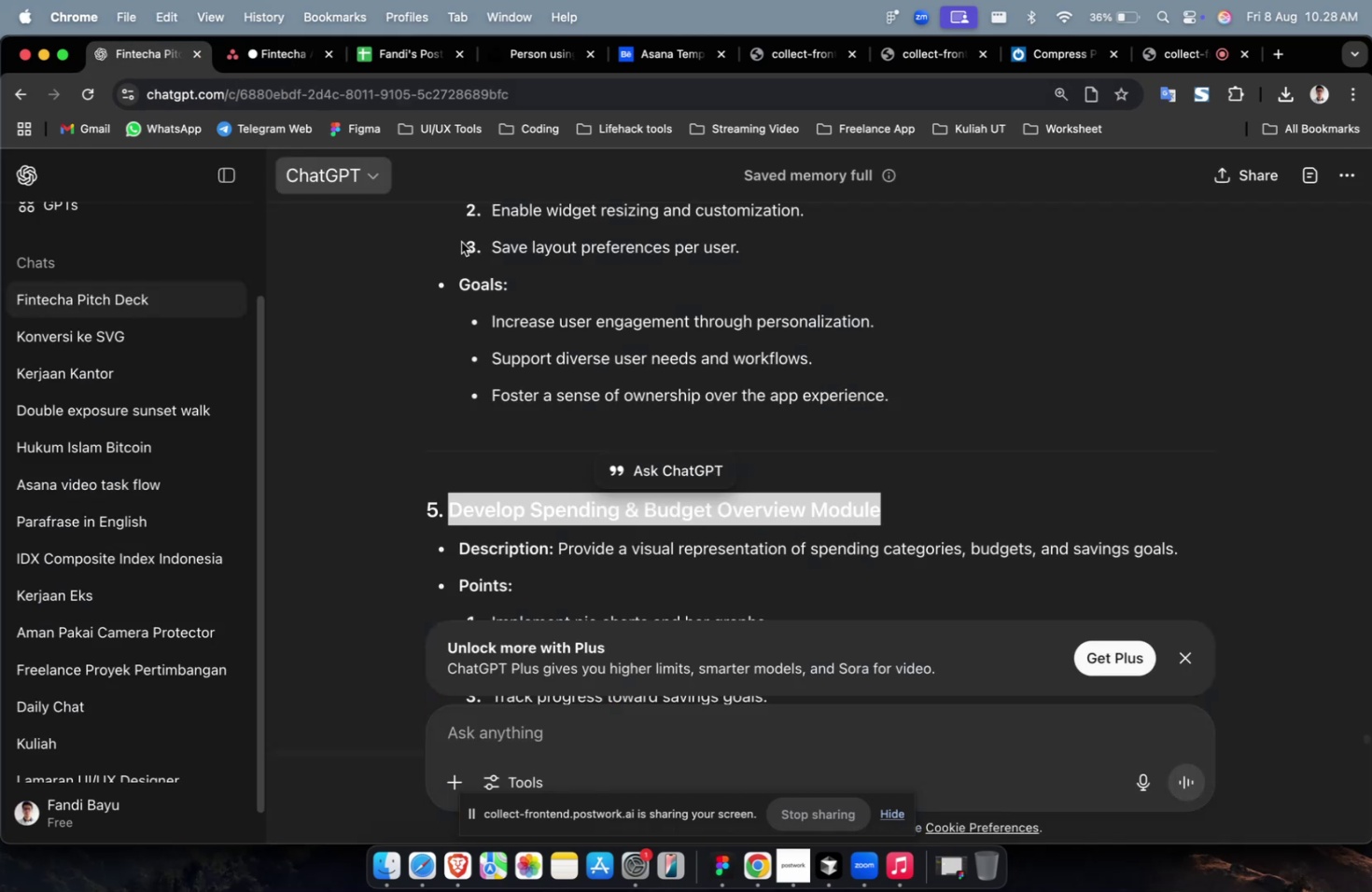 
scroll: coordinate [610, 293], scroll_direction: down, amount: 11.0
 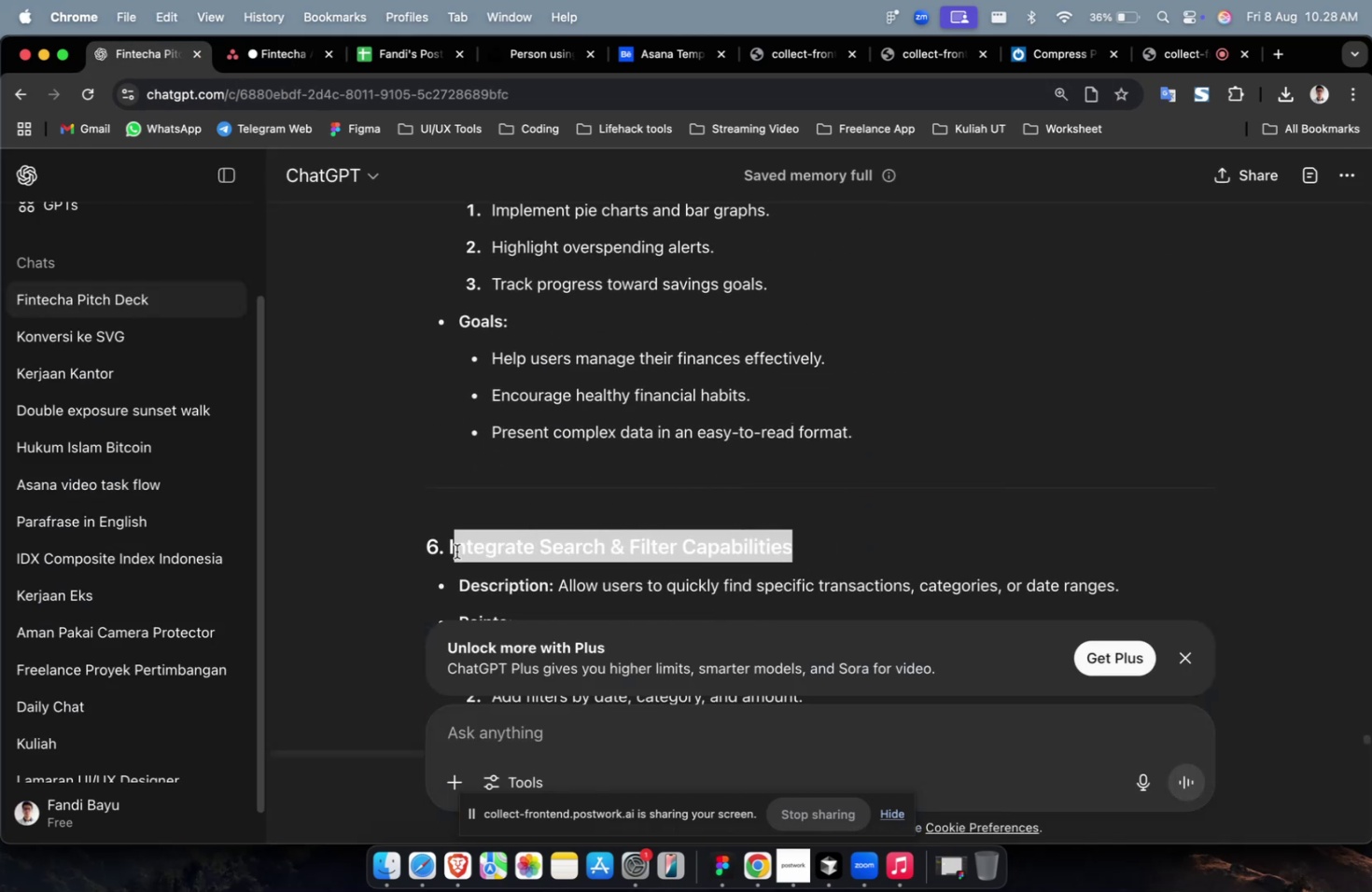 
key(Meta+CommandLeft)
 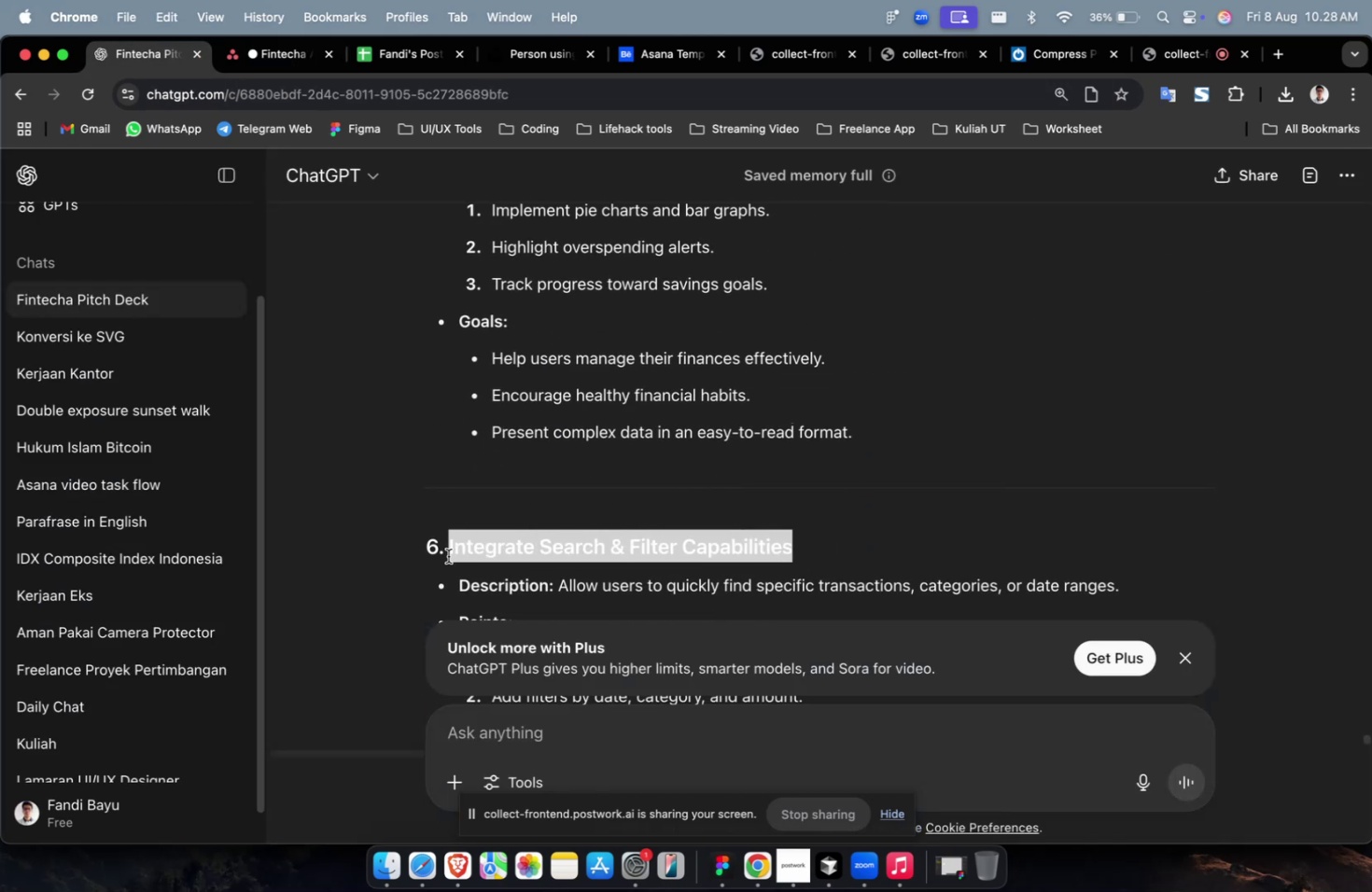 
key(Meta+CommandLeft)
 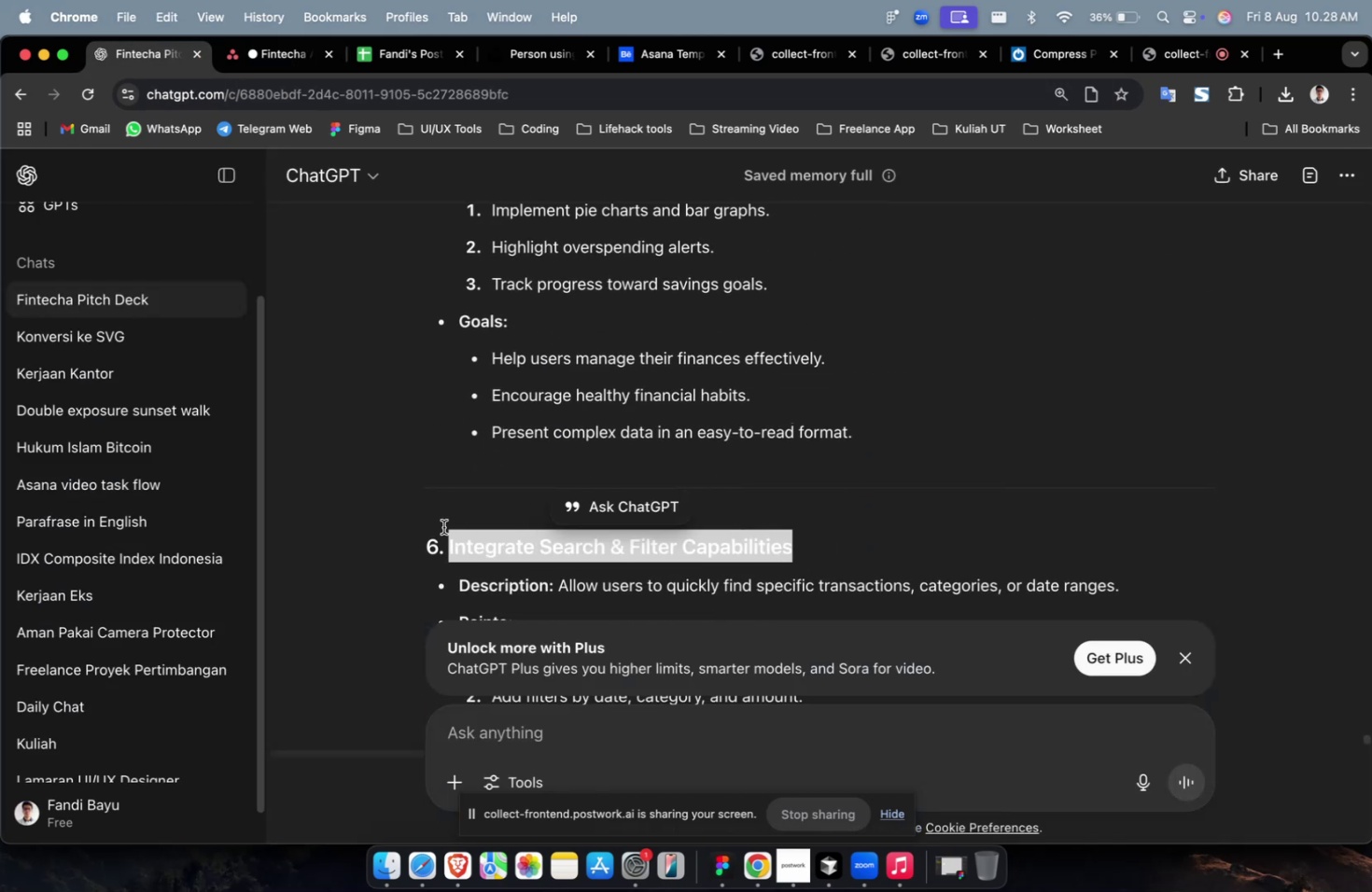 
key(Meta+C)
 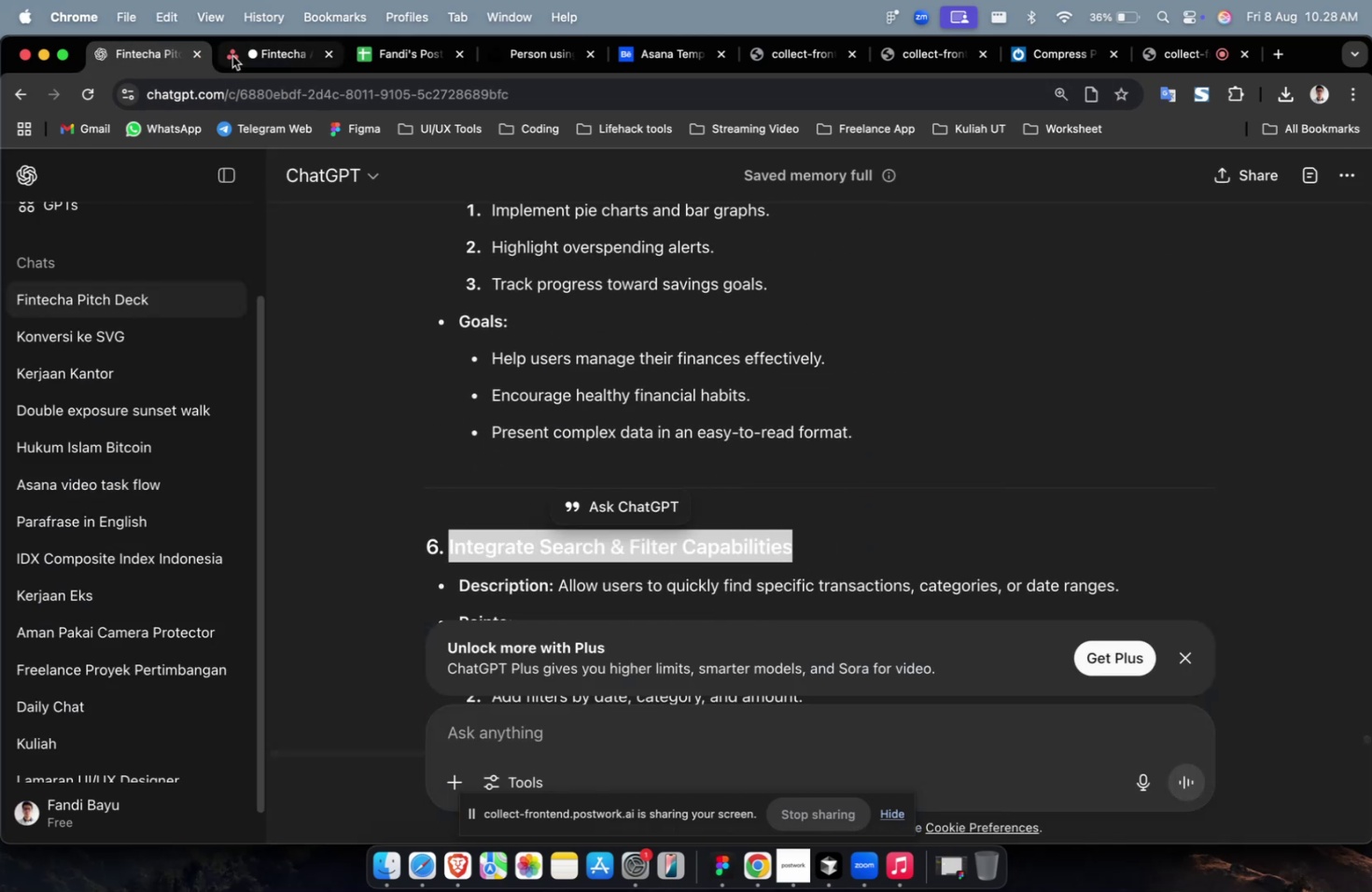 
left_click([269, 60])
 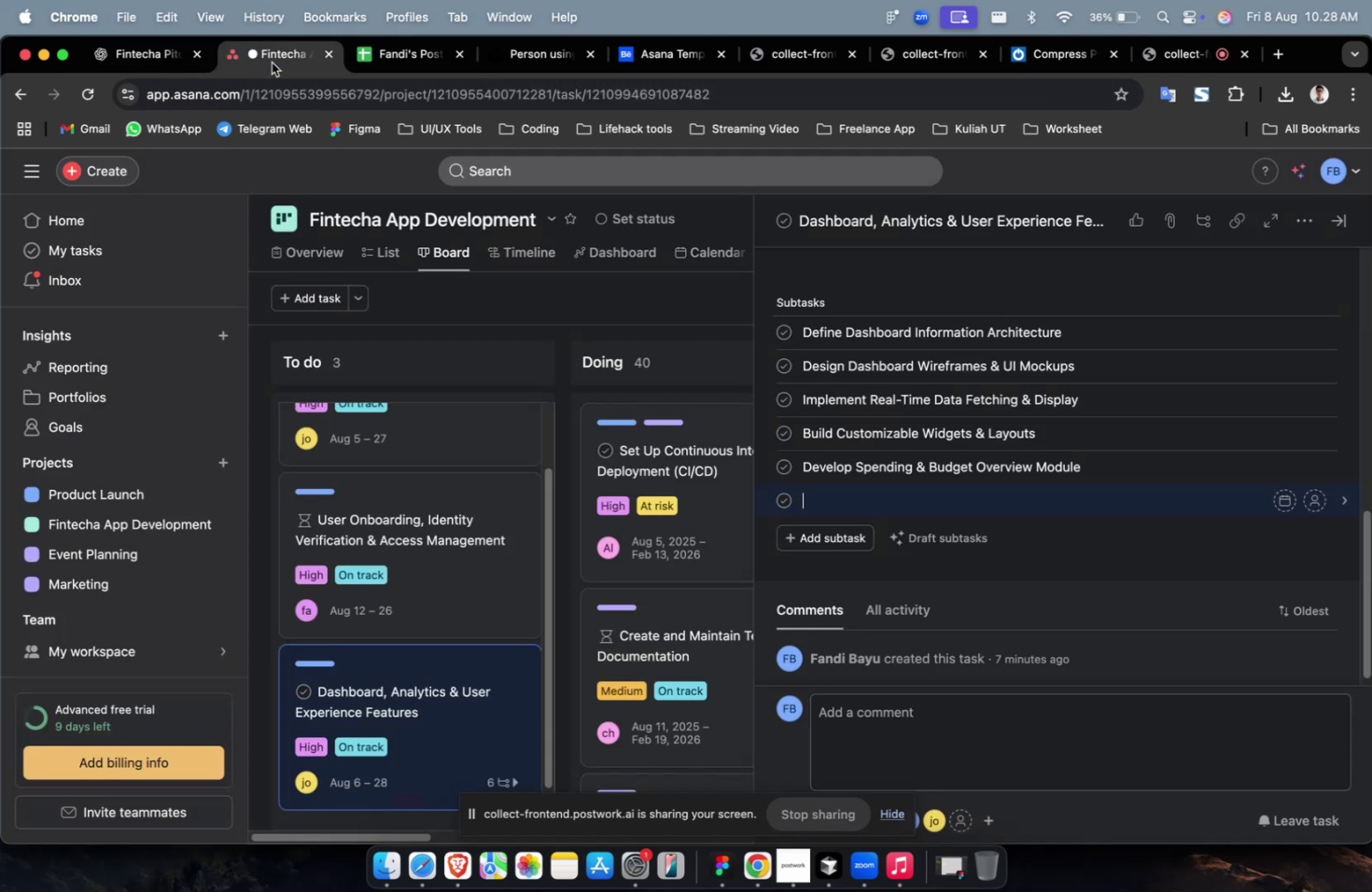 
key(Meta+CommandLeft)
 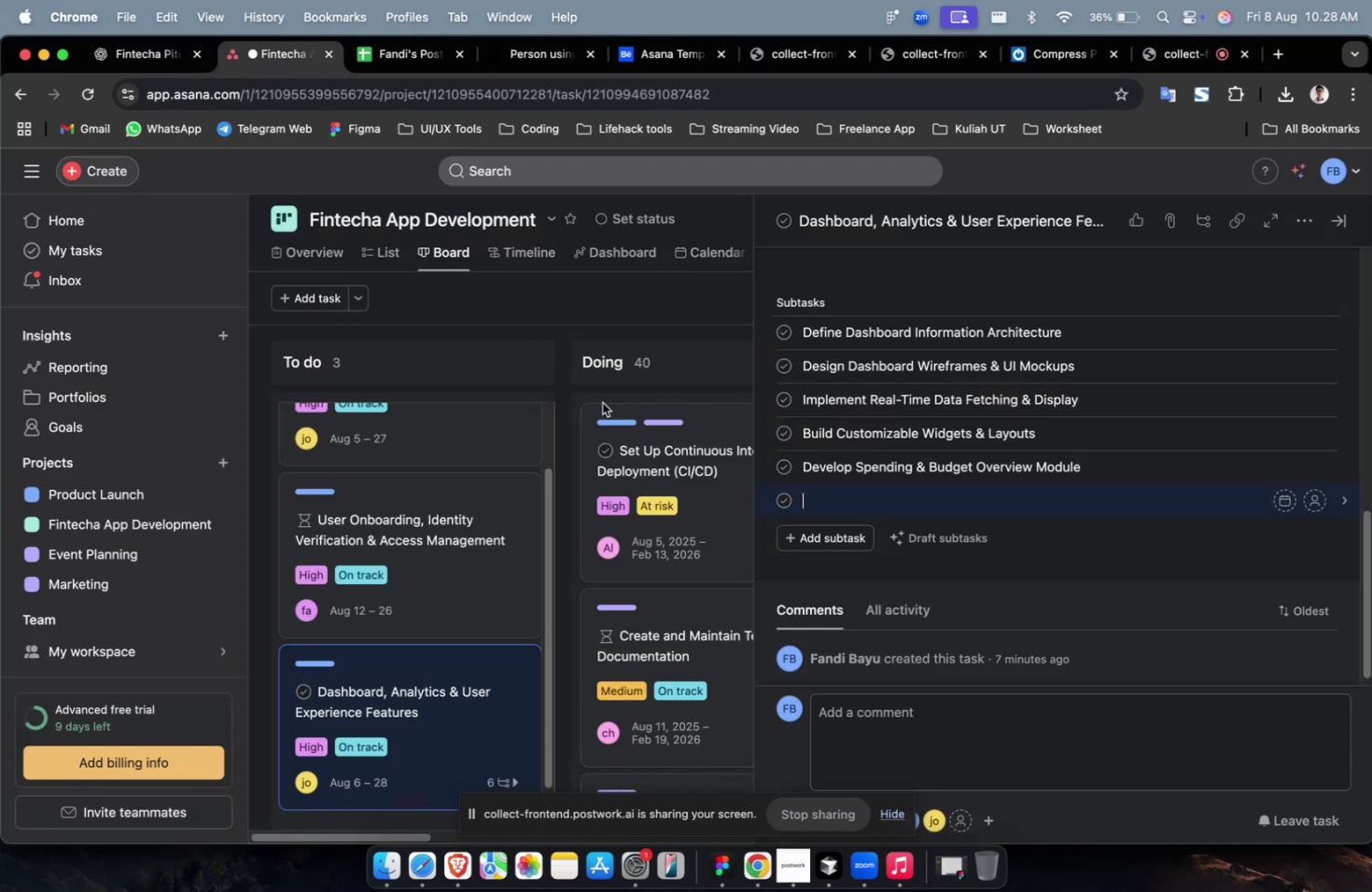 
key(Meta+V)
 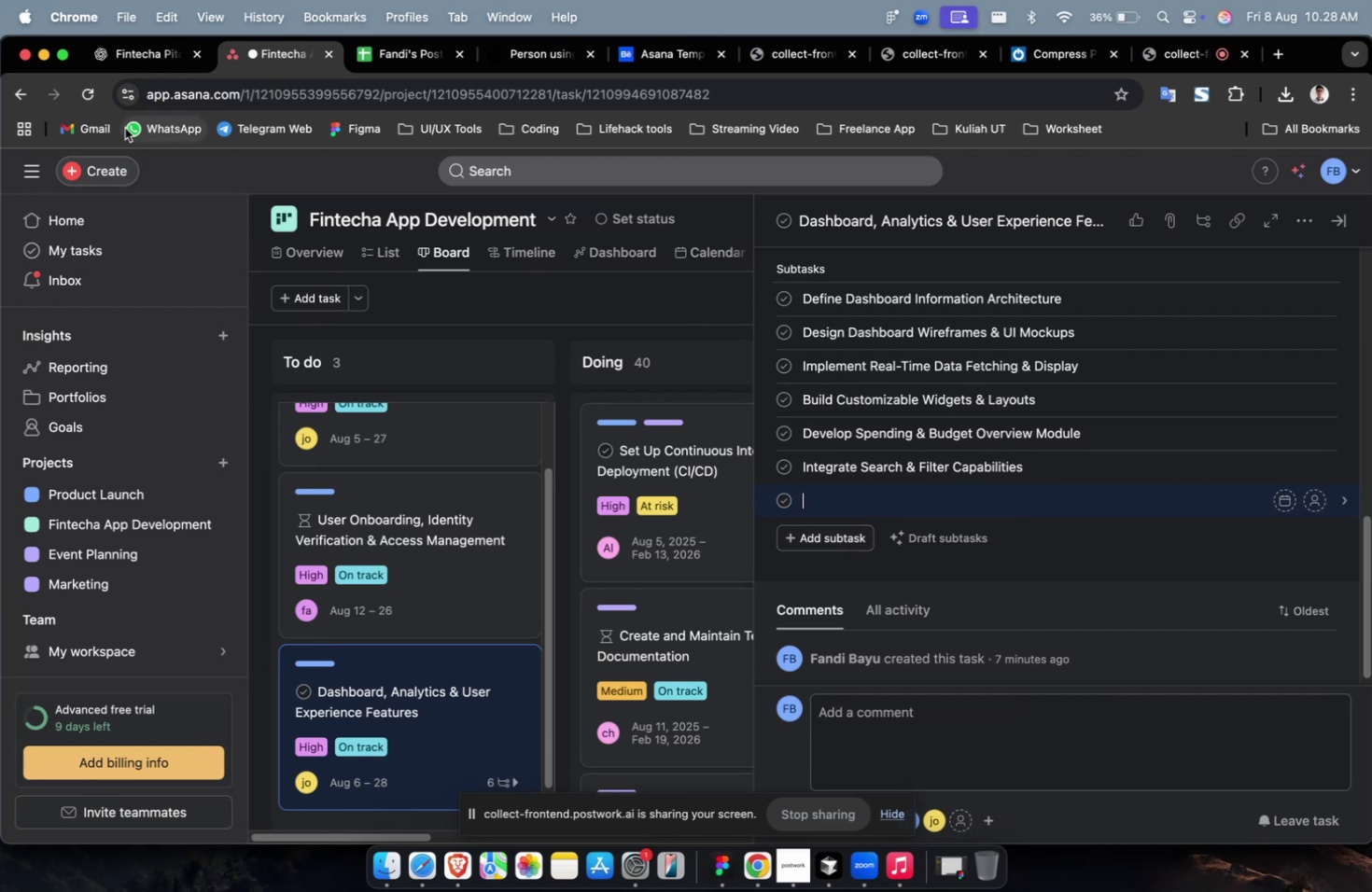 
left_click([160, 51])
 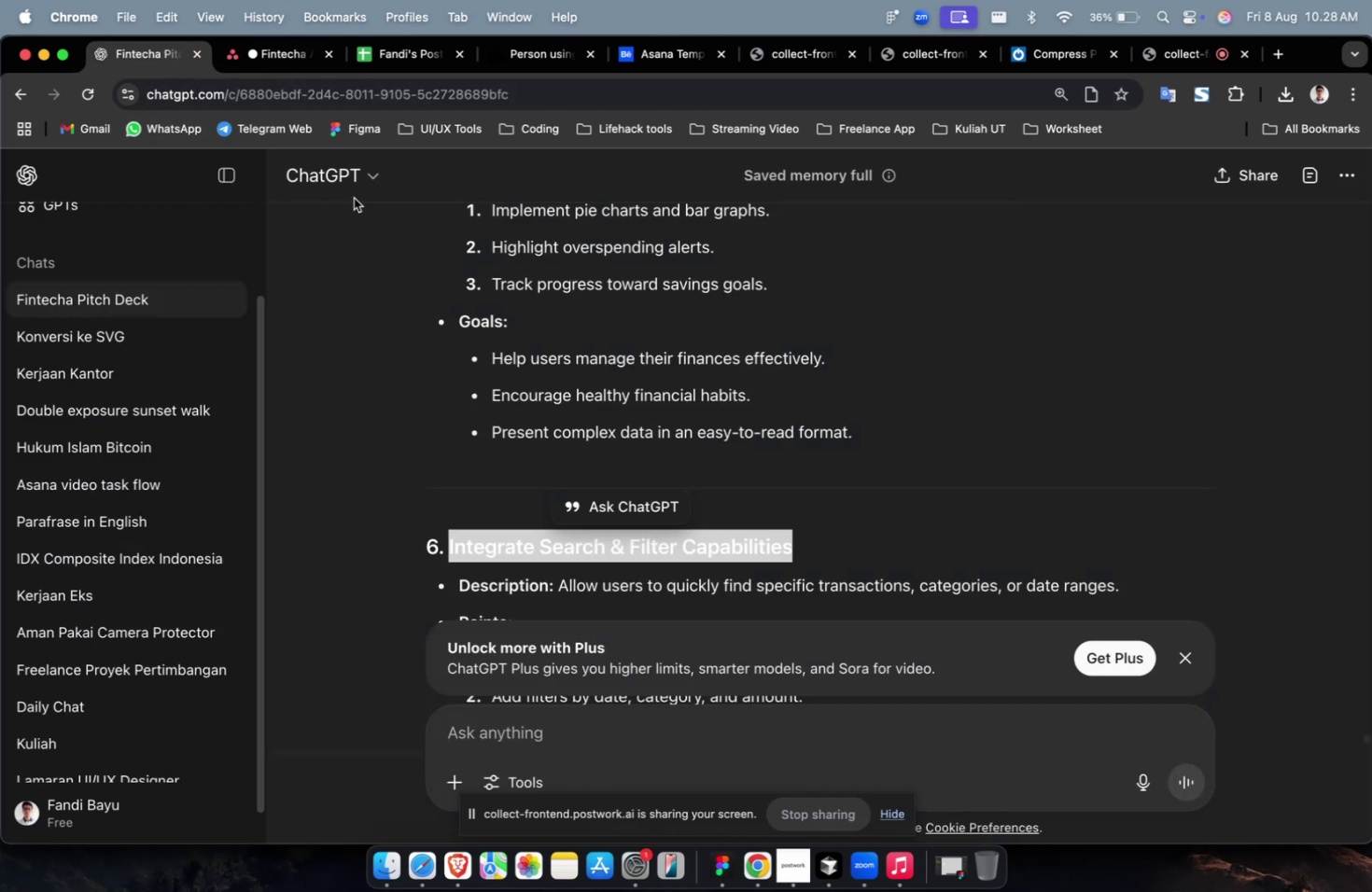 
scroll: coordinate [591, 300], scroll_direction: down, amount: 11.0
 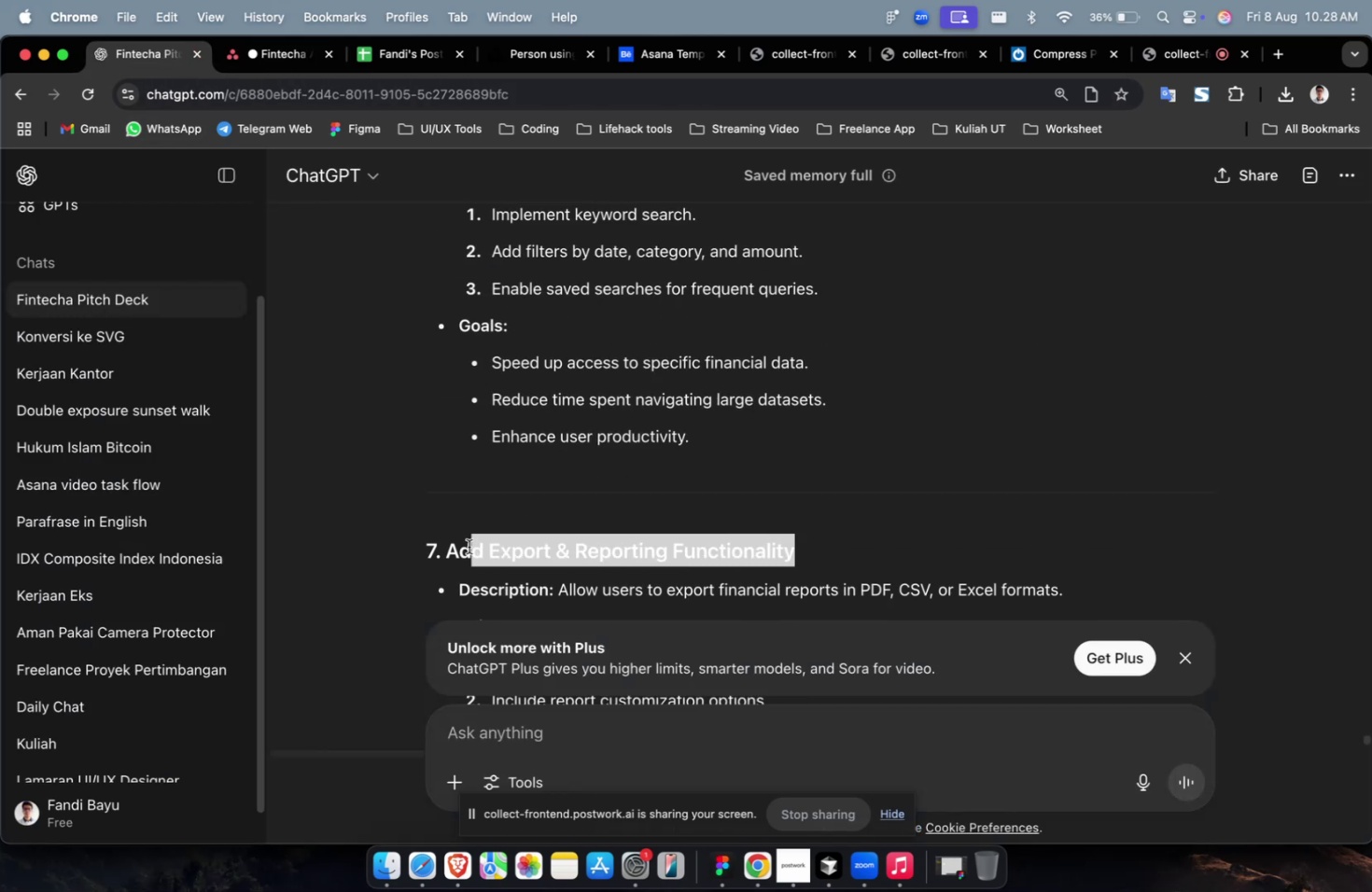 
key(Meta+CommandLeft)
 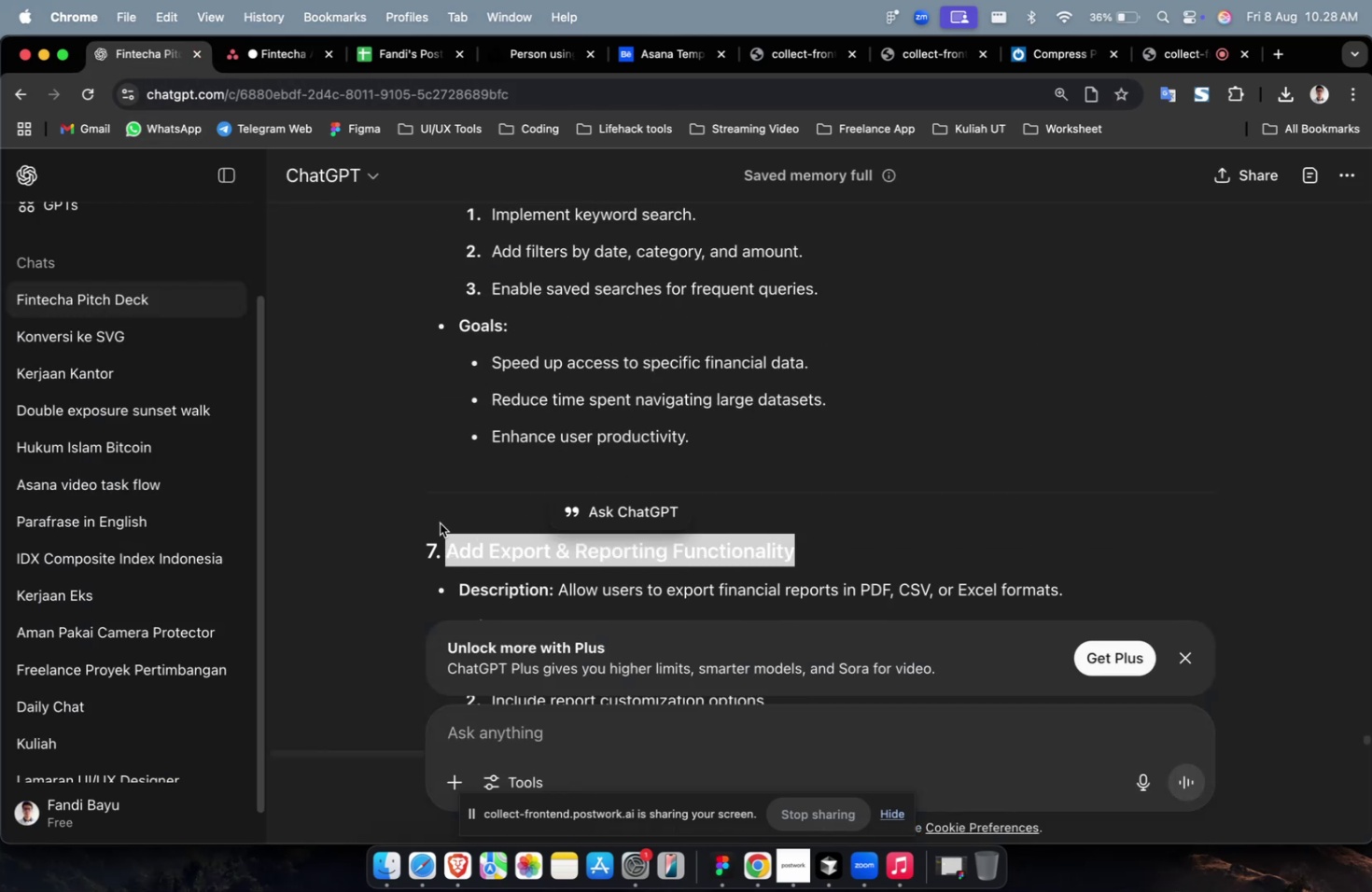 
key(Meta+C)
 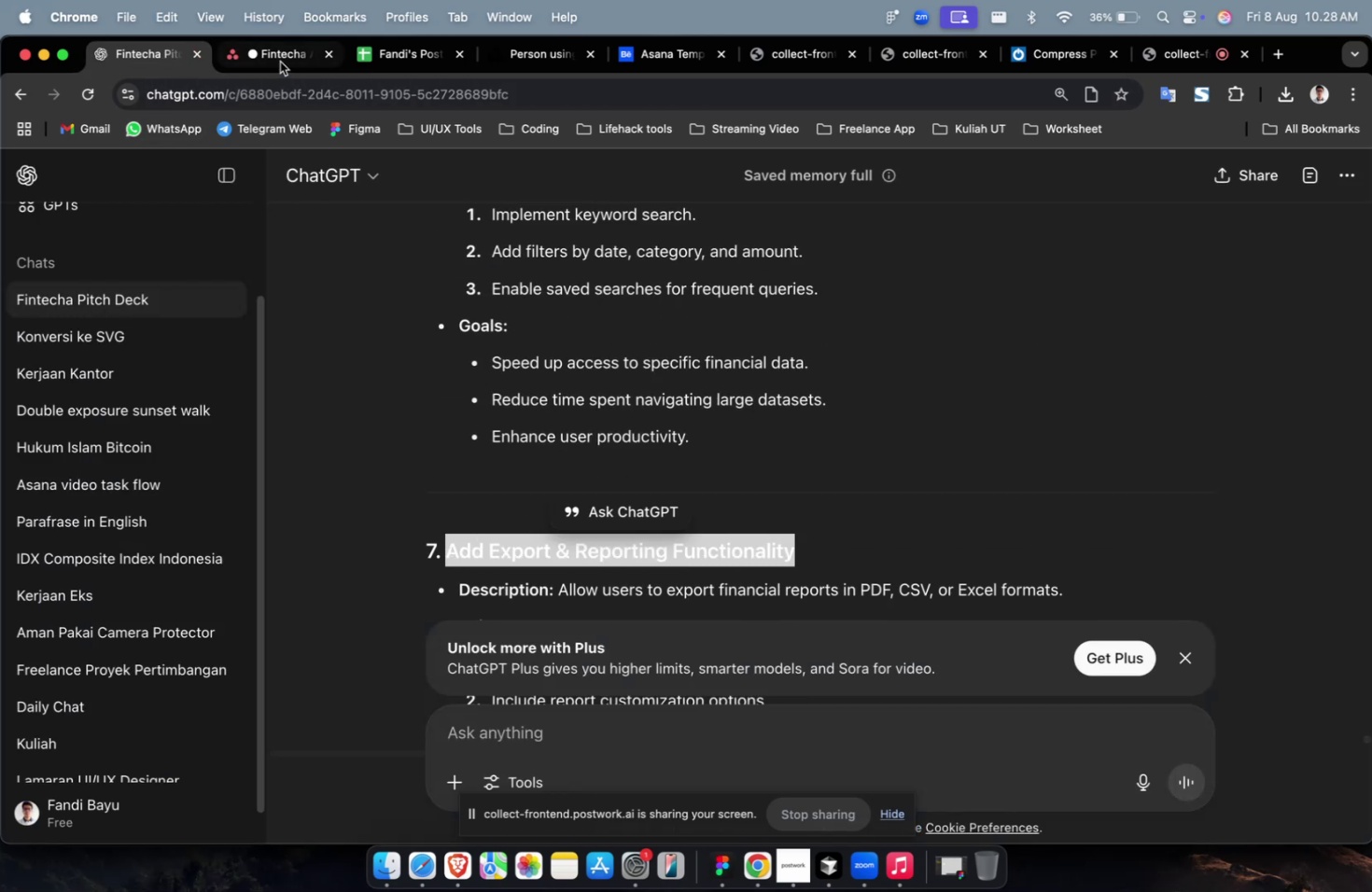 
left_click([282, 59])
 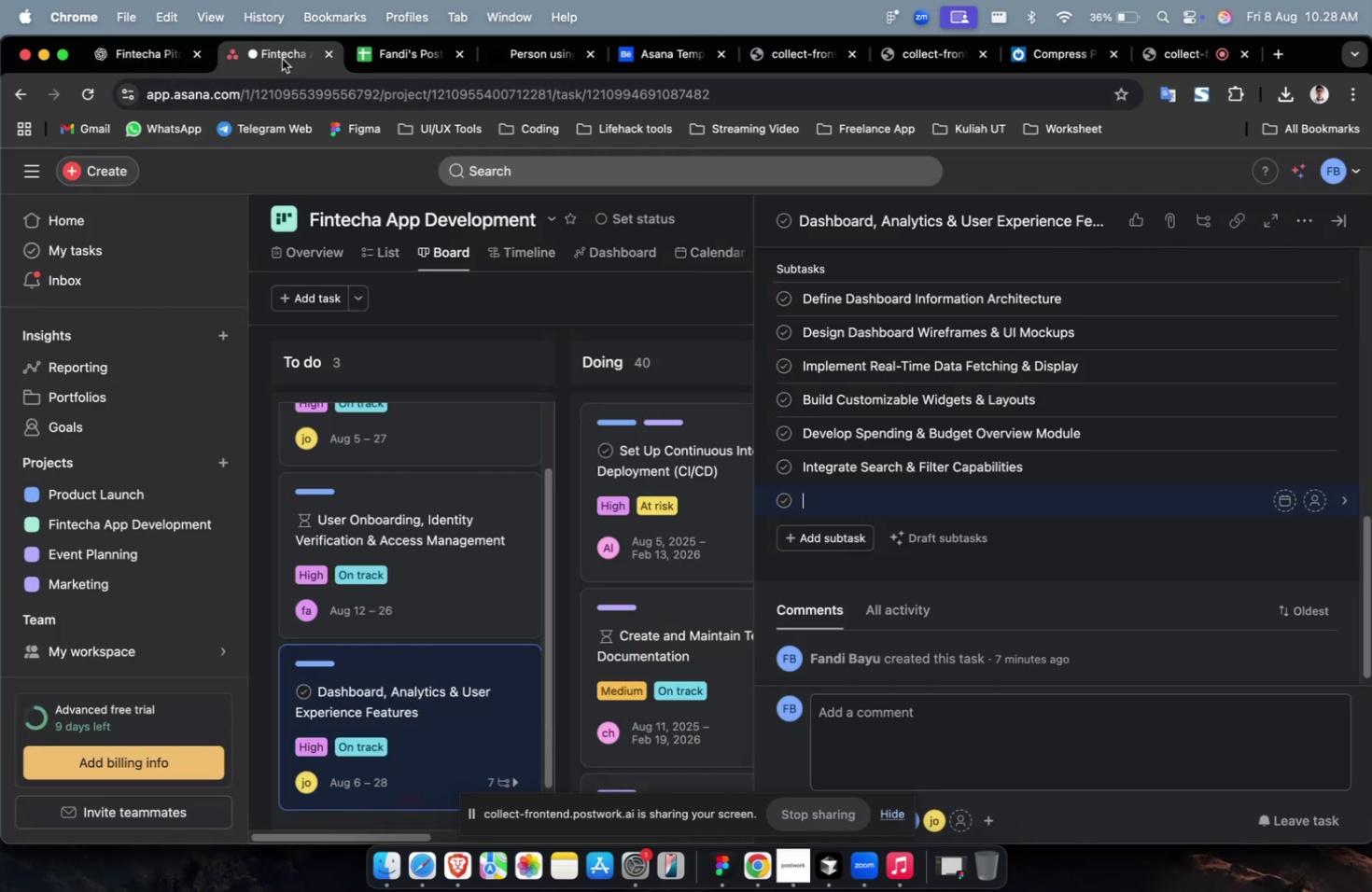 
key(Meta+V)
 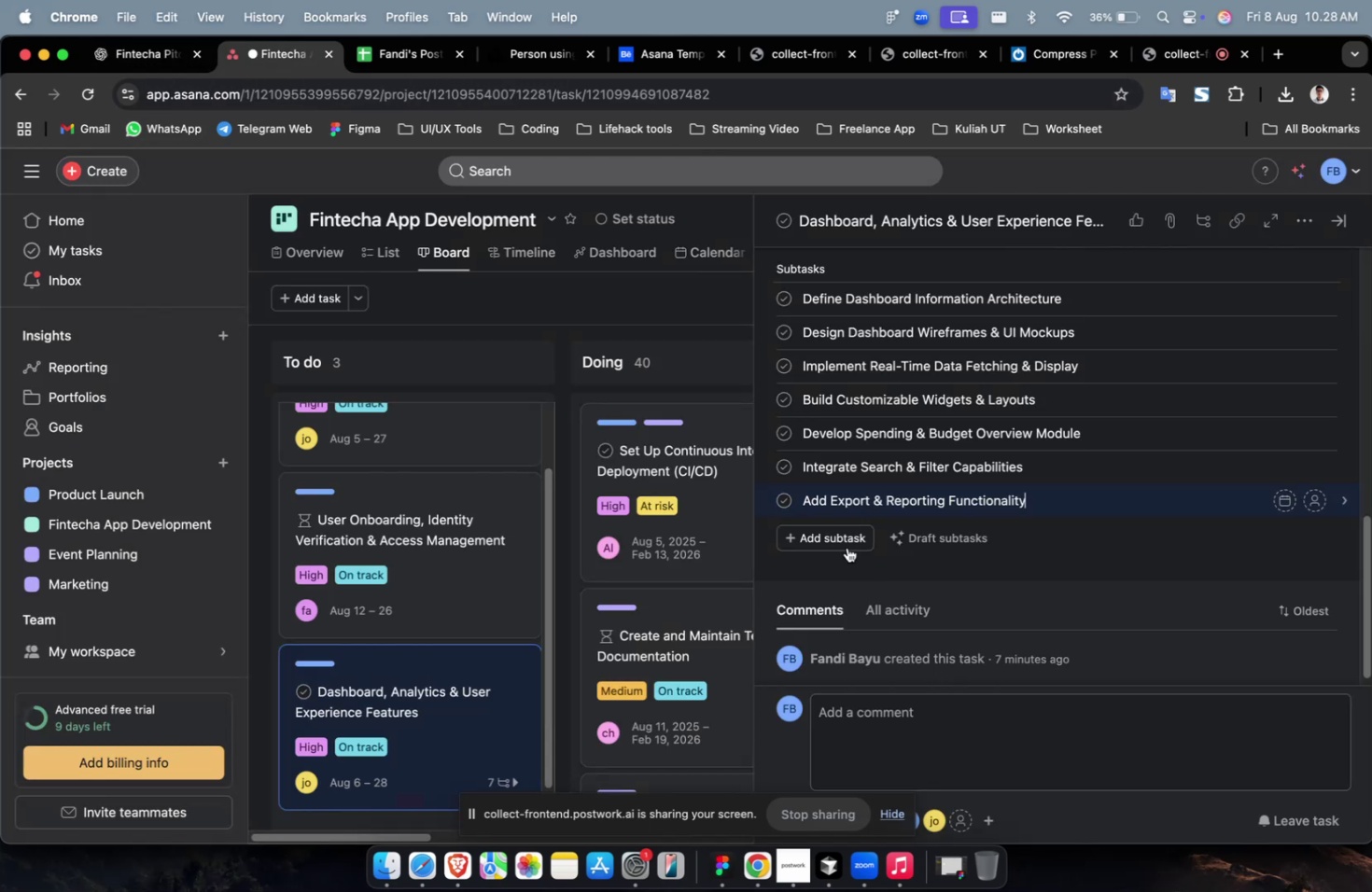 
left_click([842, 543])
 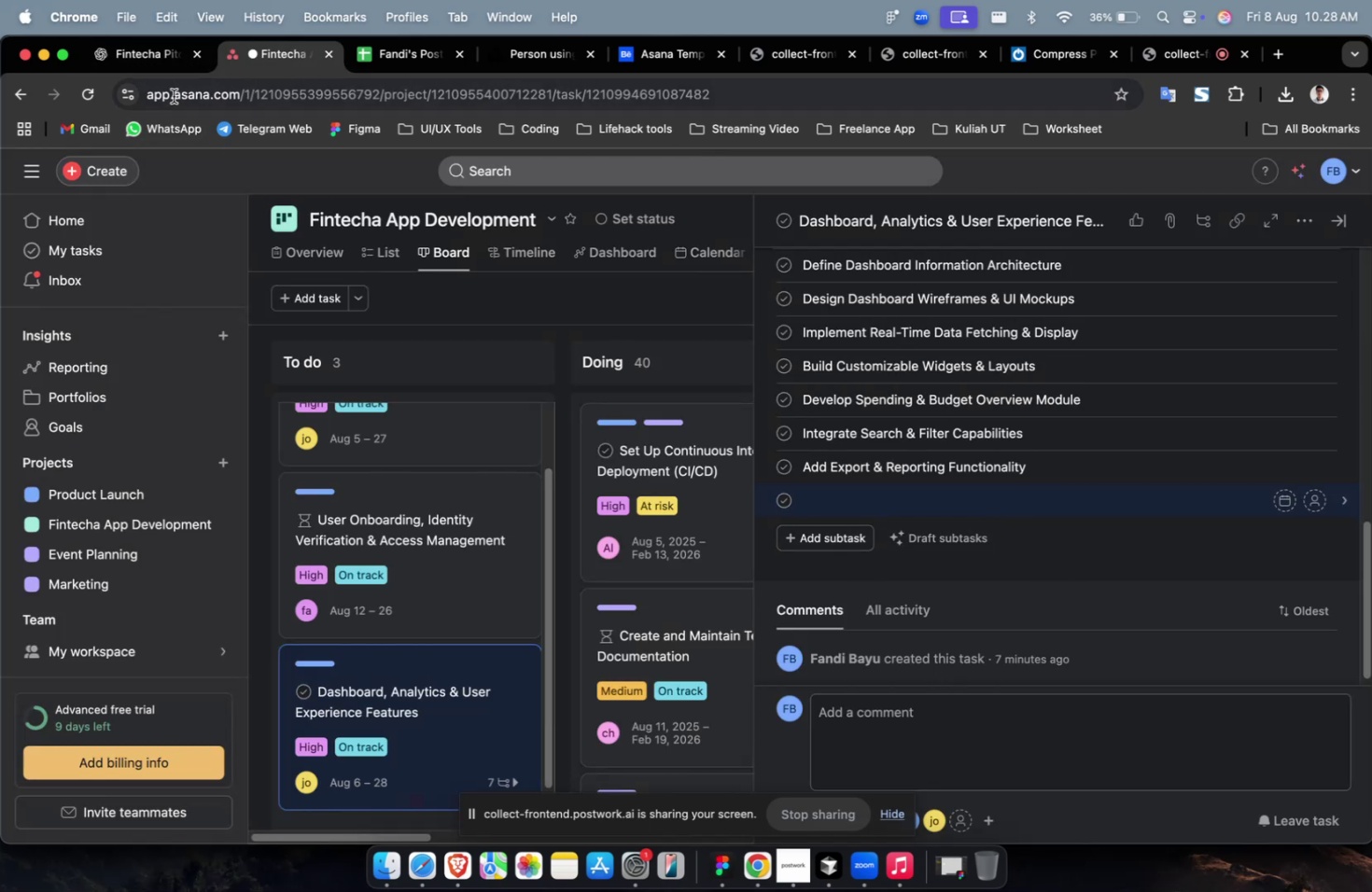 
left_click([160, 71])
 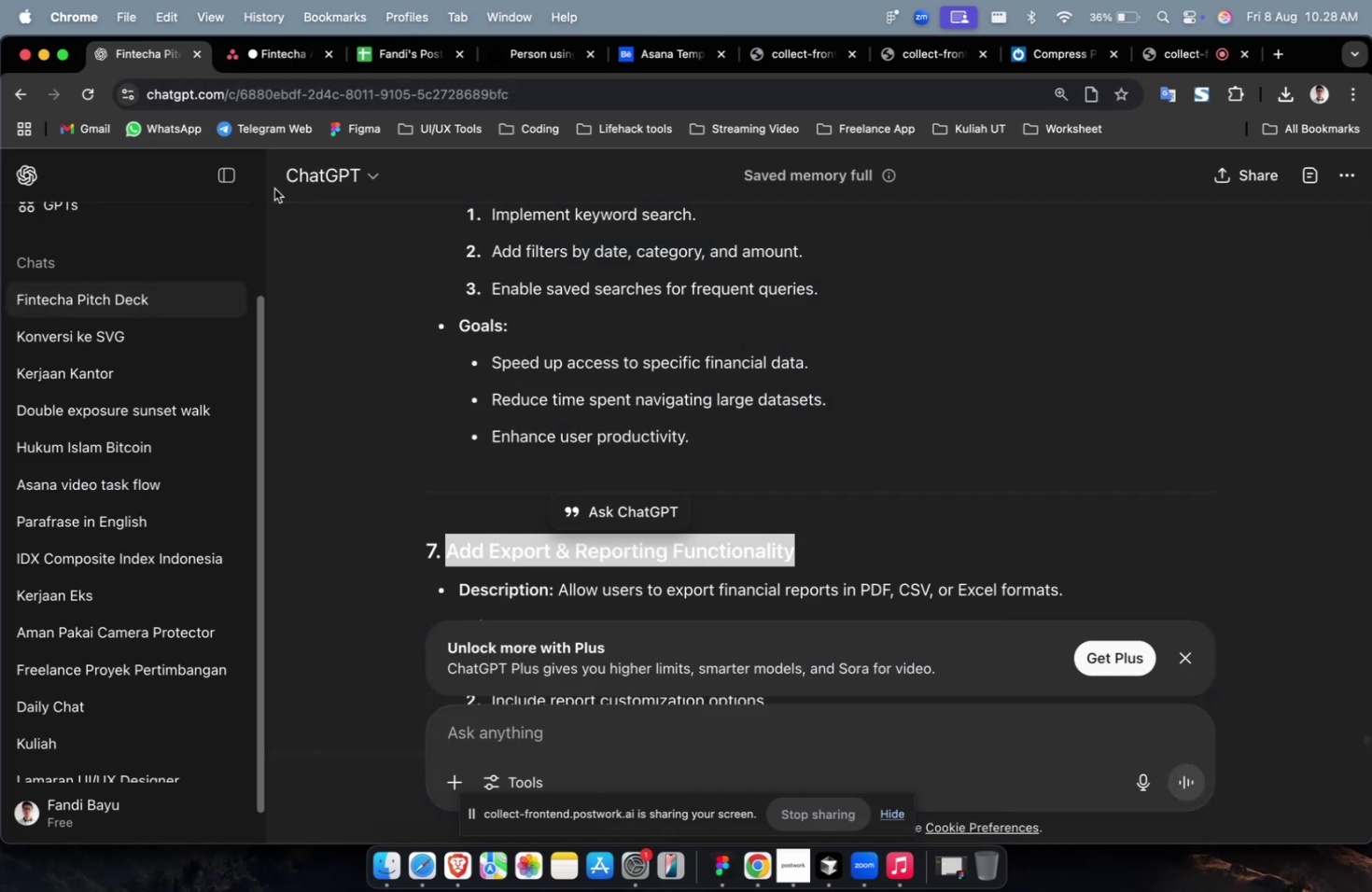 
scroll: coordinate [469, 334], scroll_direction: down, amount: 15.0
 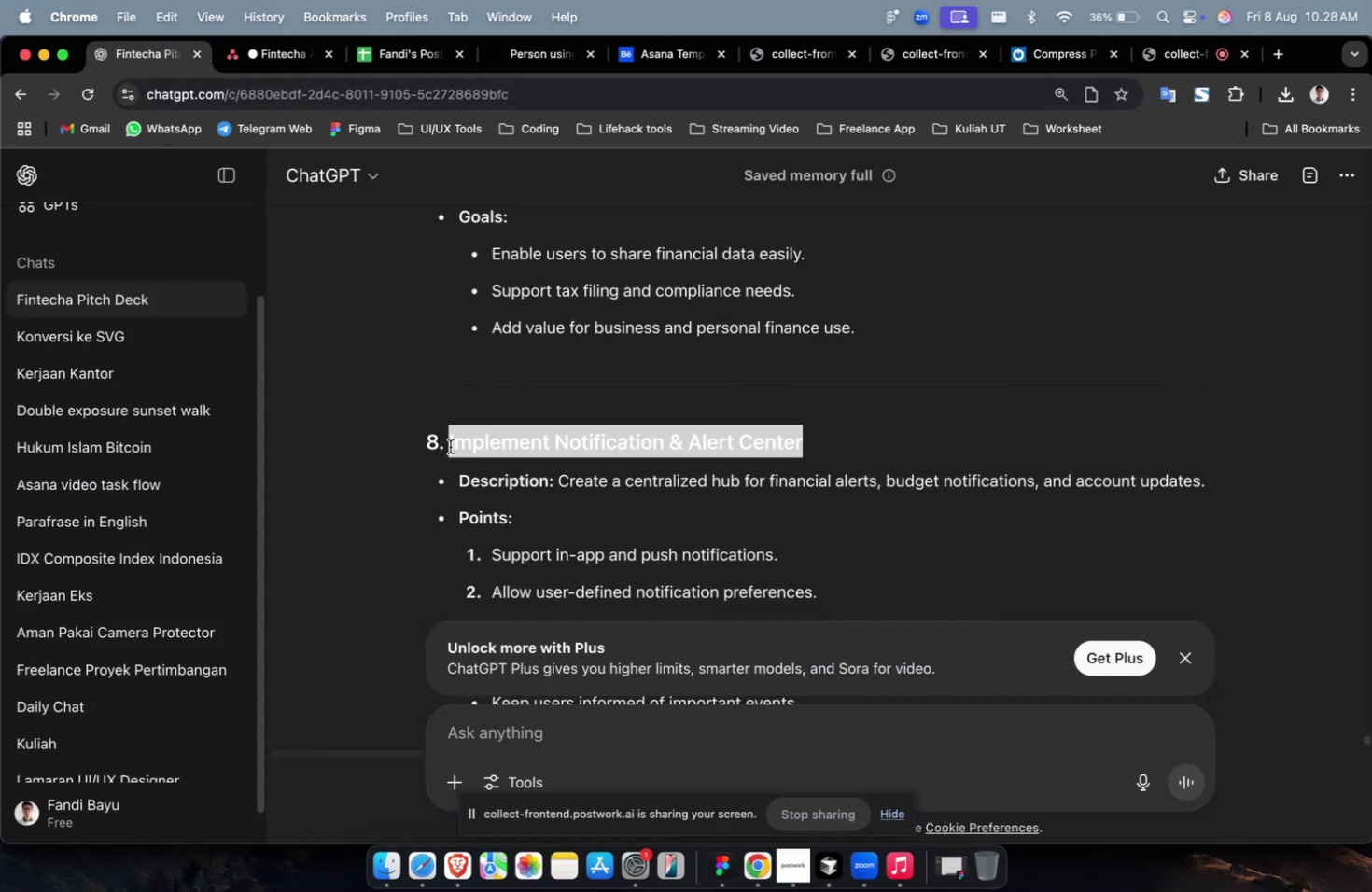 
key(Meta+CommandLeft)
 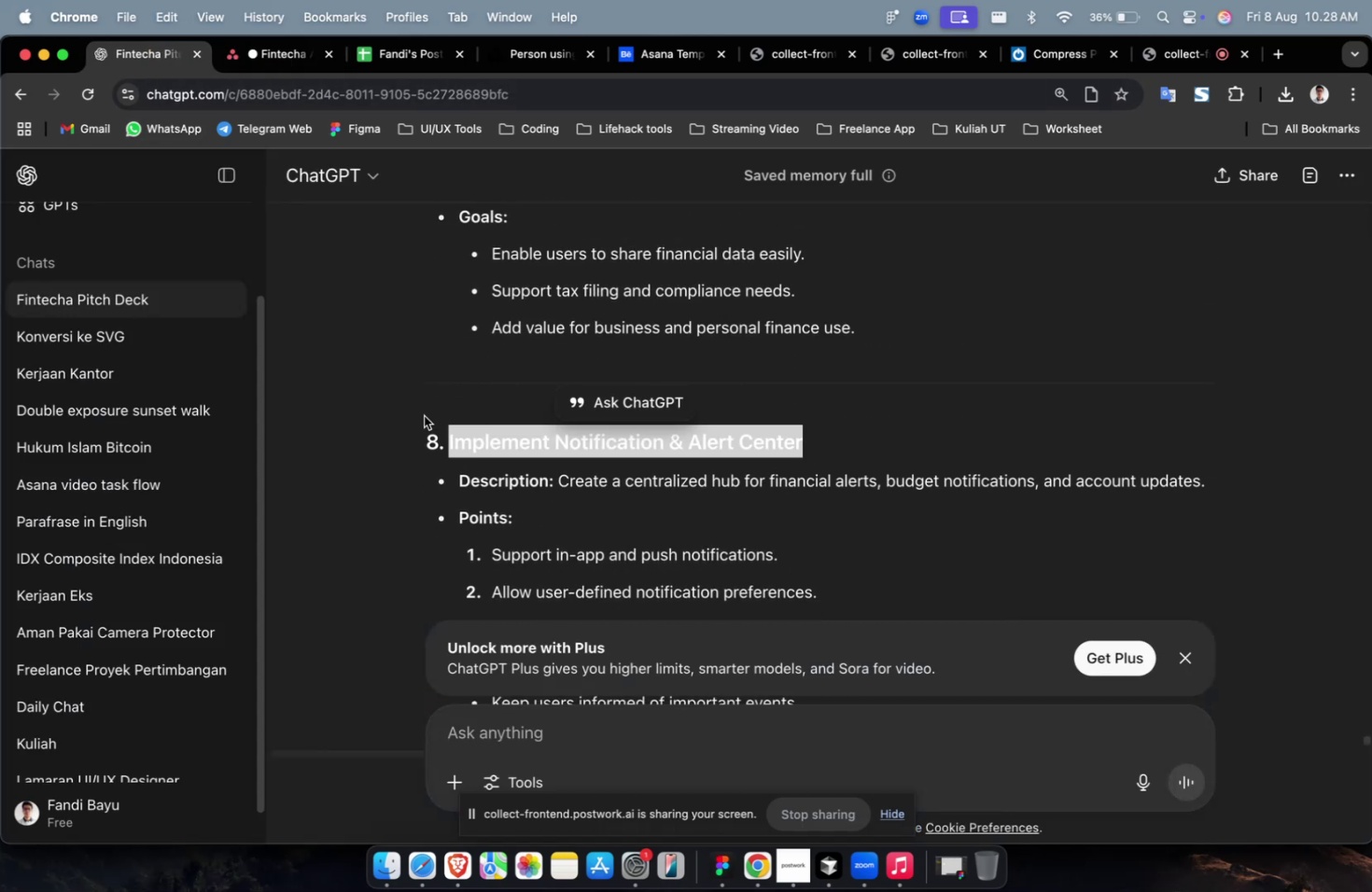 
key(Meta+C)
 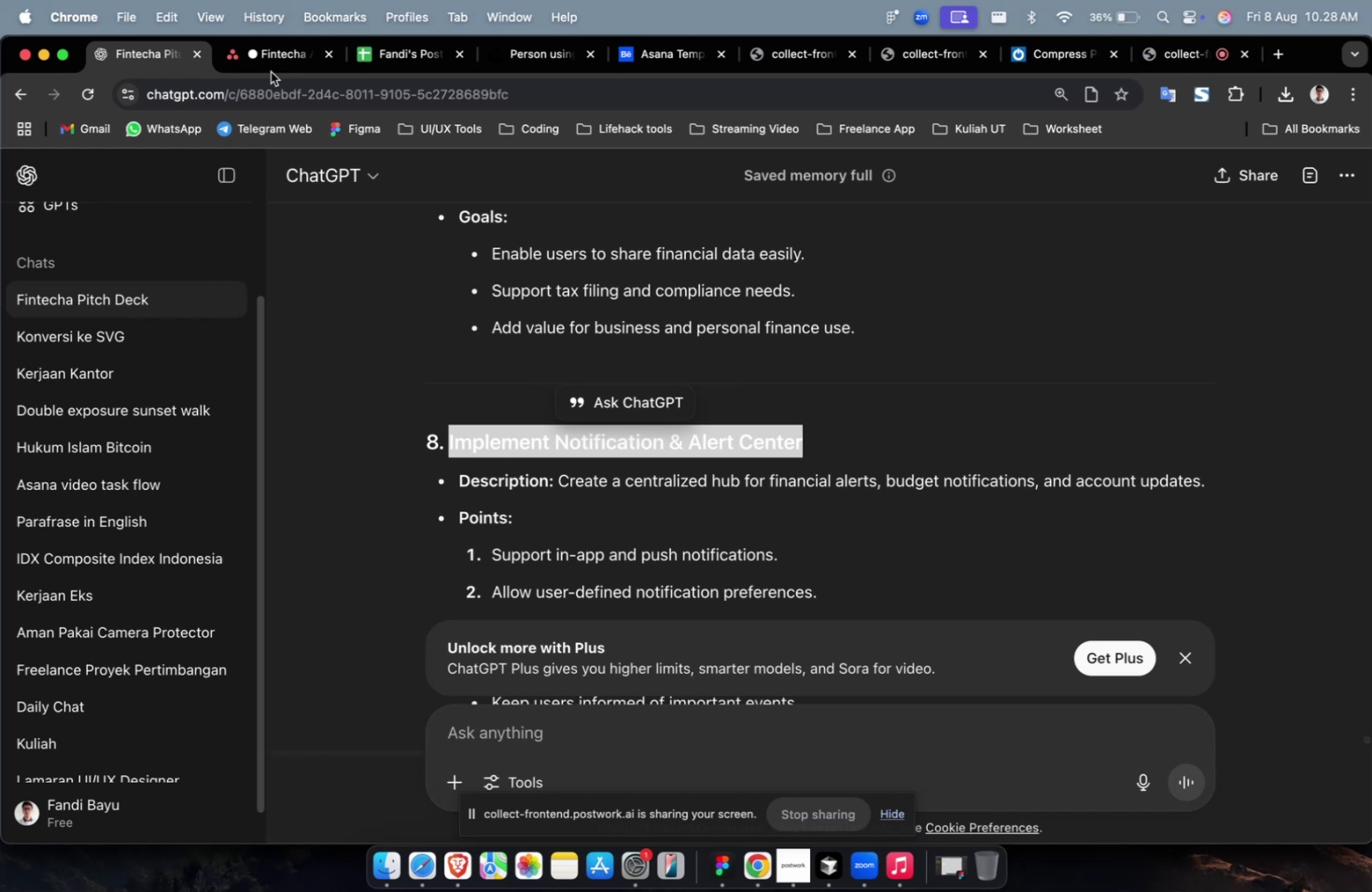 
left_click([273, 66])
 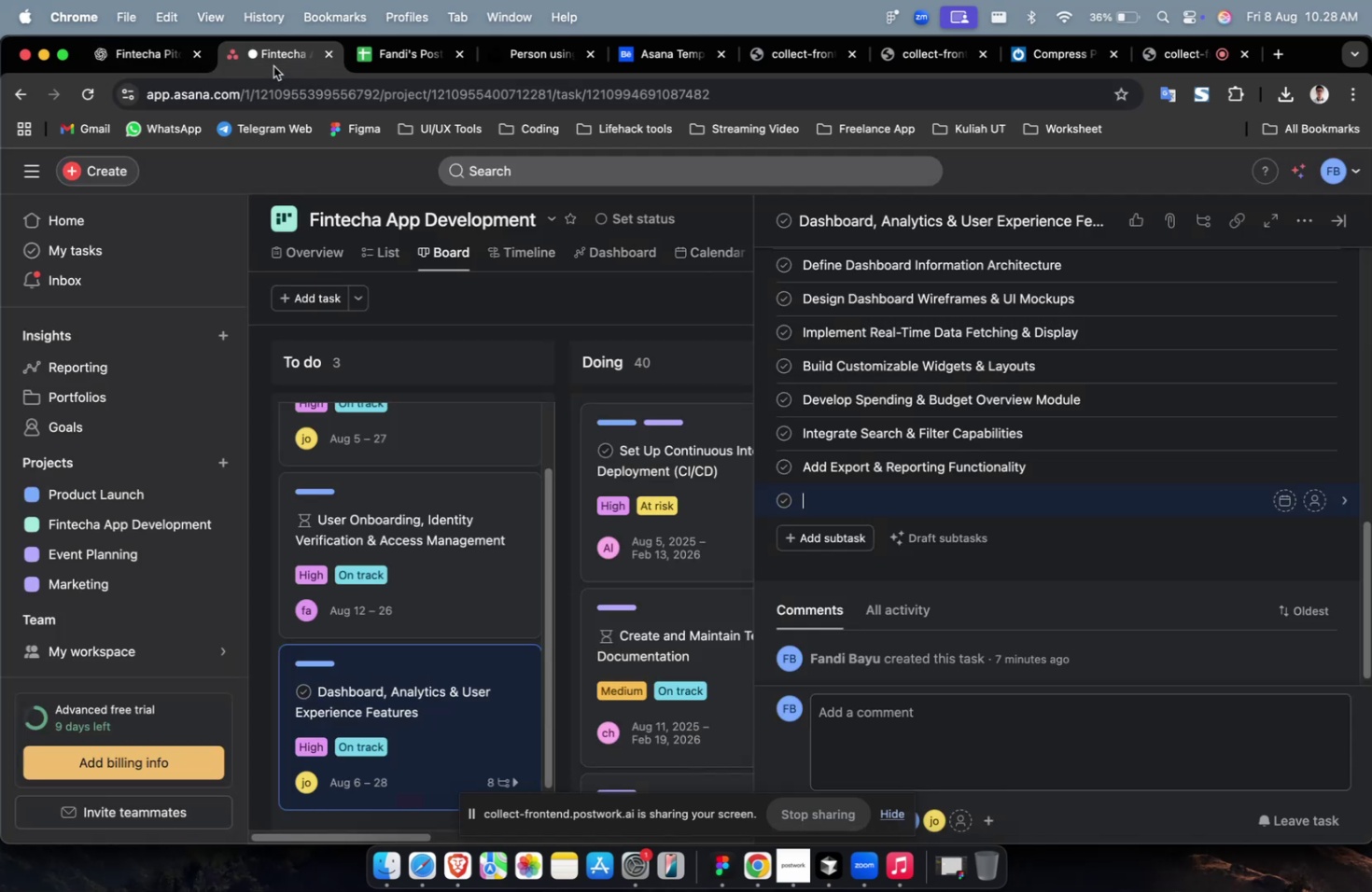 
key(Meta+V)
 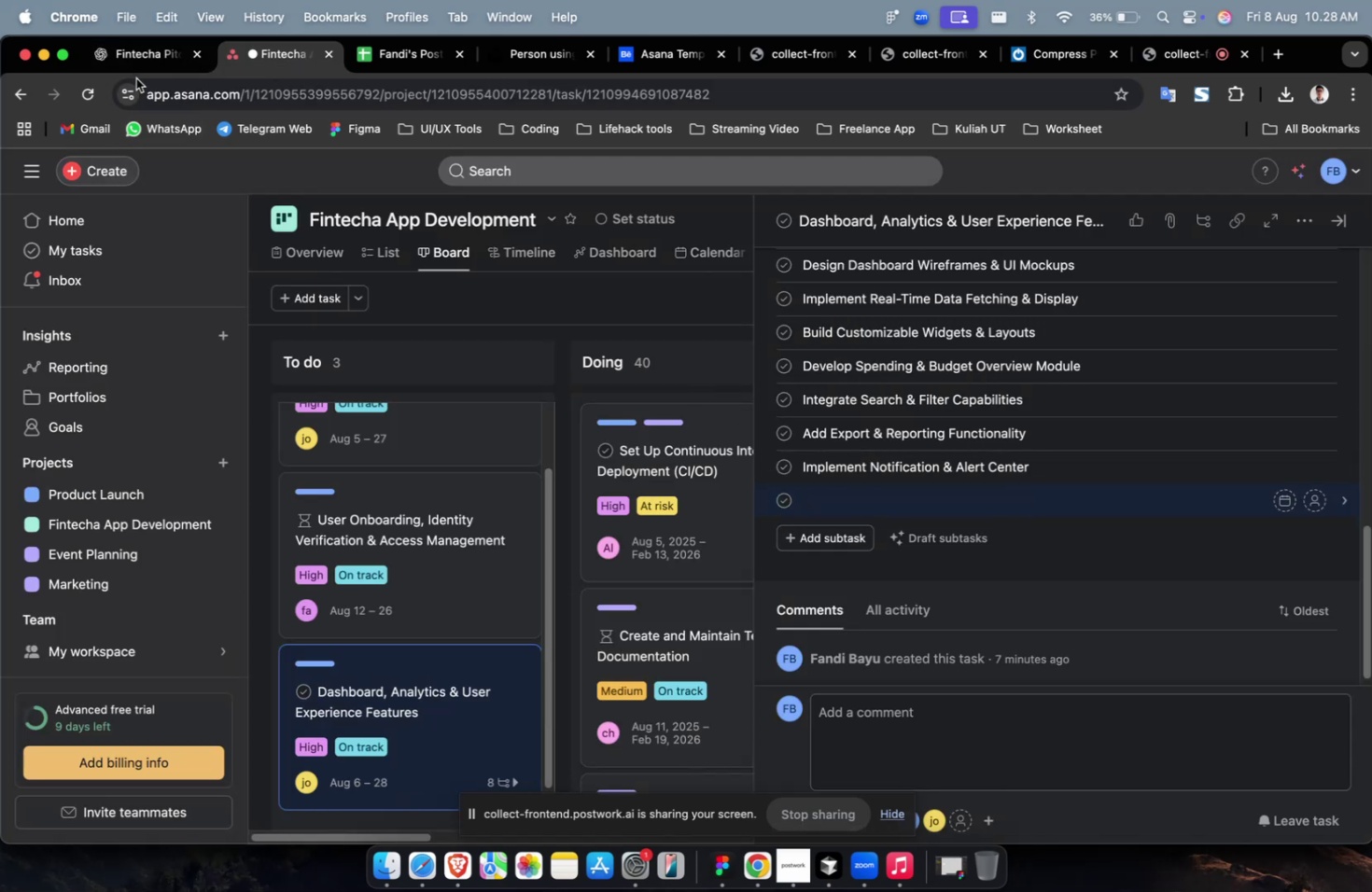 
scroll: coordinate [491, 330], scroll_direction: down, amount: 7.0
 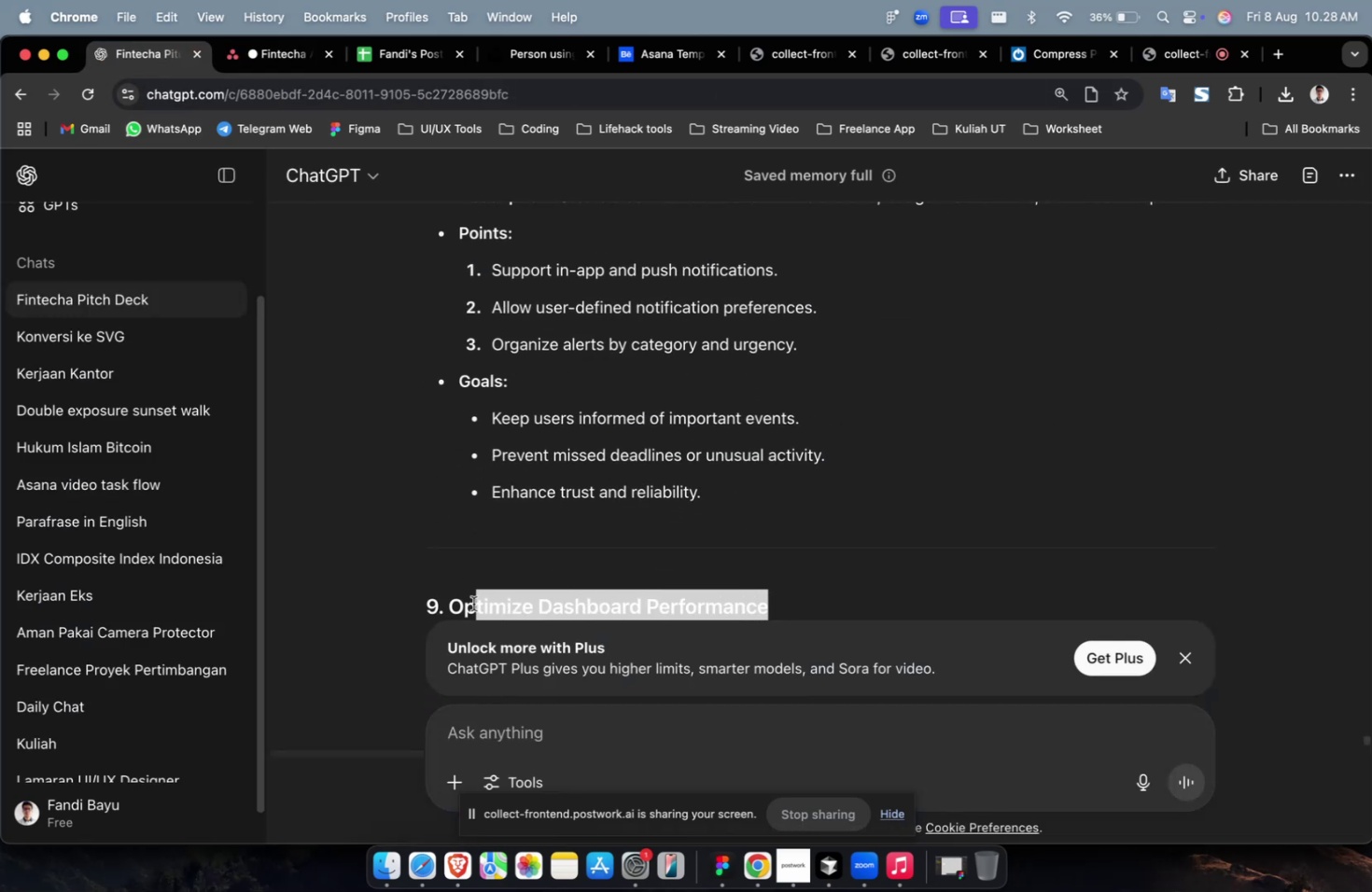 
key(Meta+CommandLeft)
 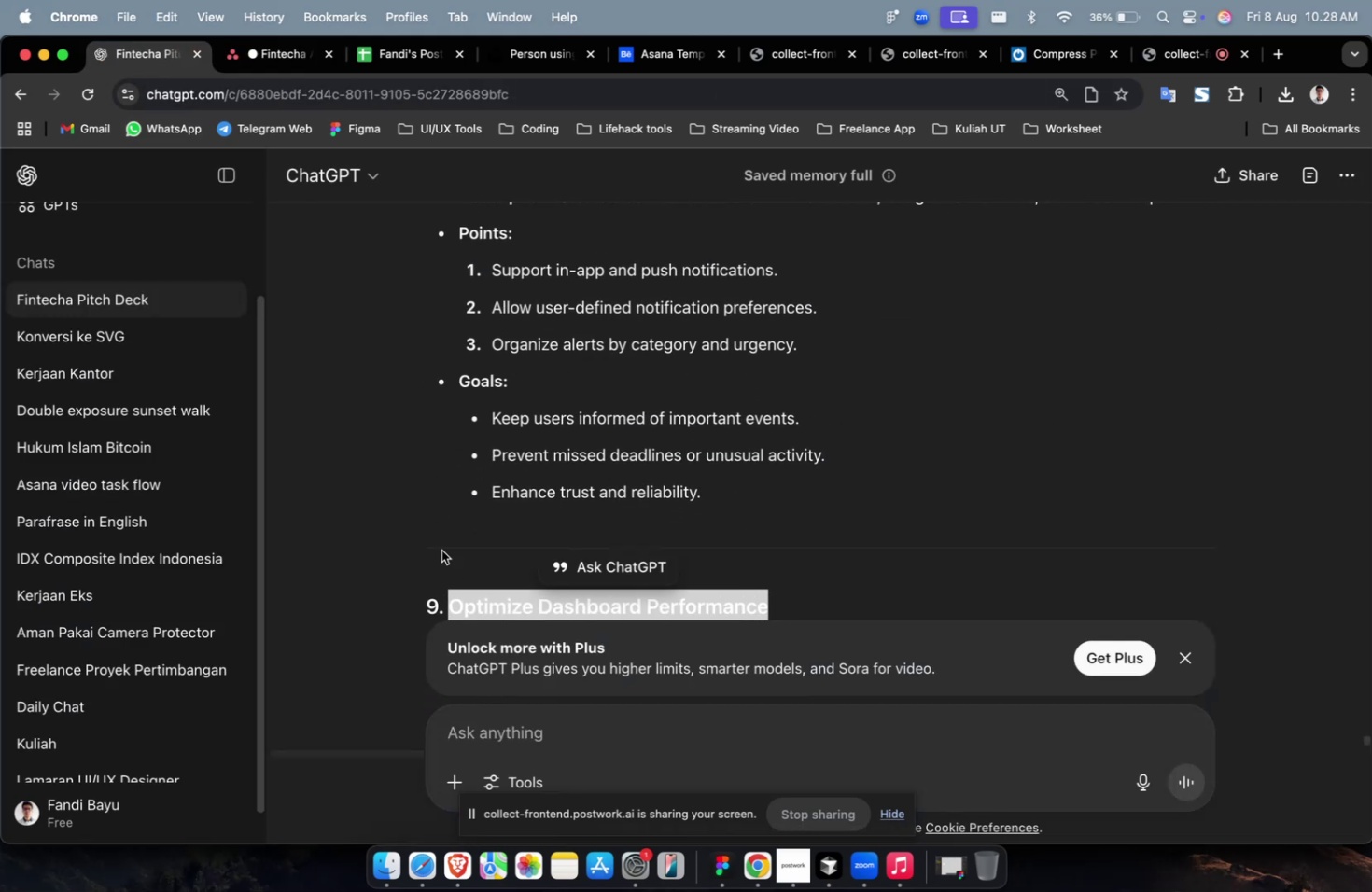 
key(Meta+C)
 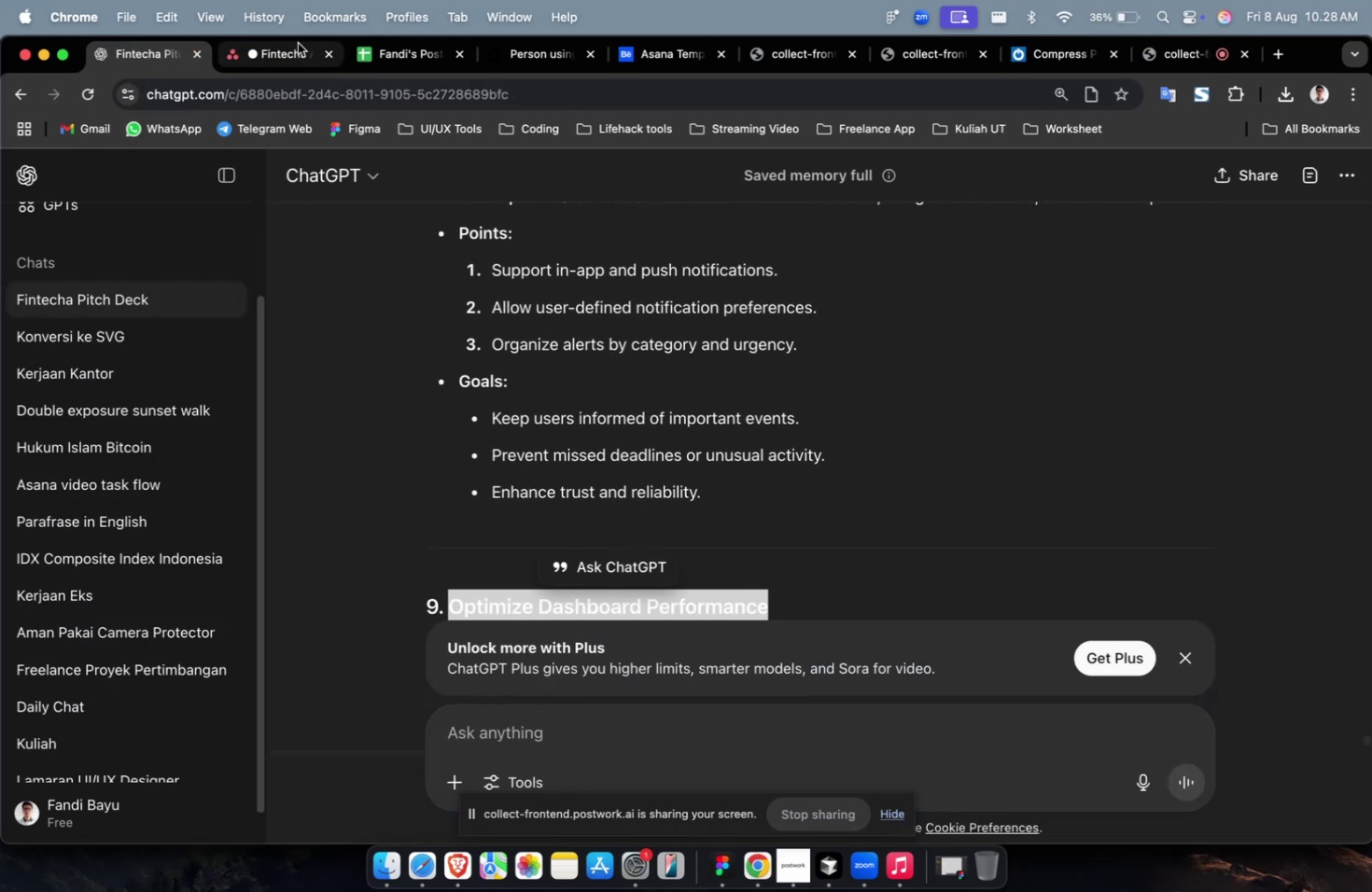 
left_click([286, 51])
 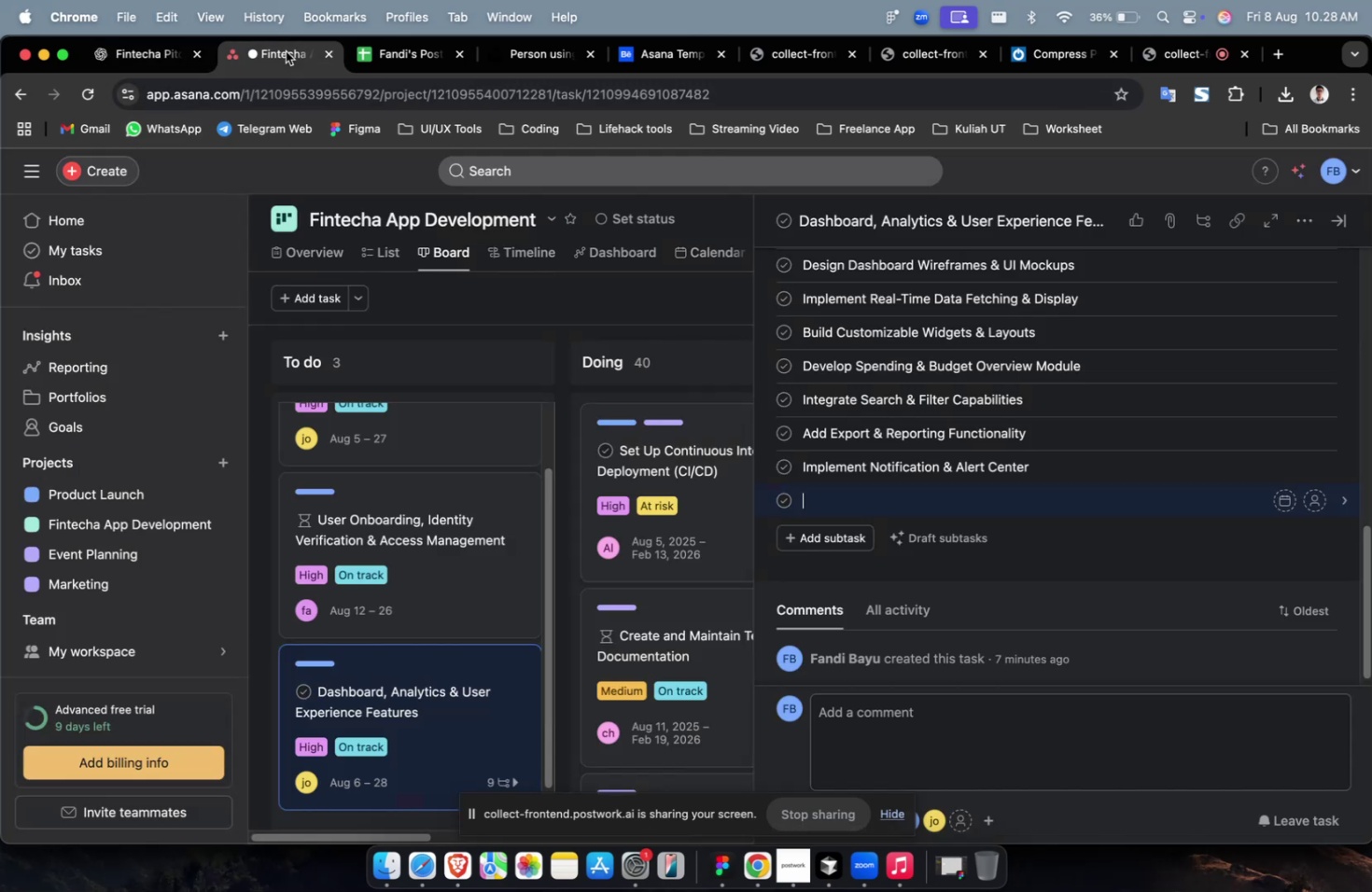 
key(Meta+V)
 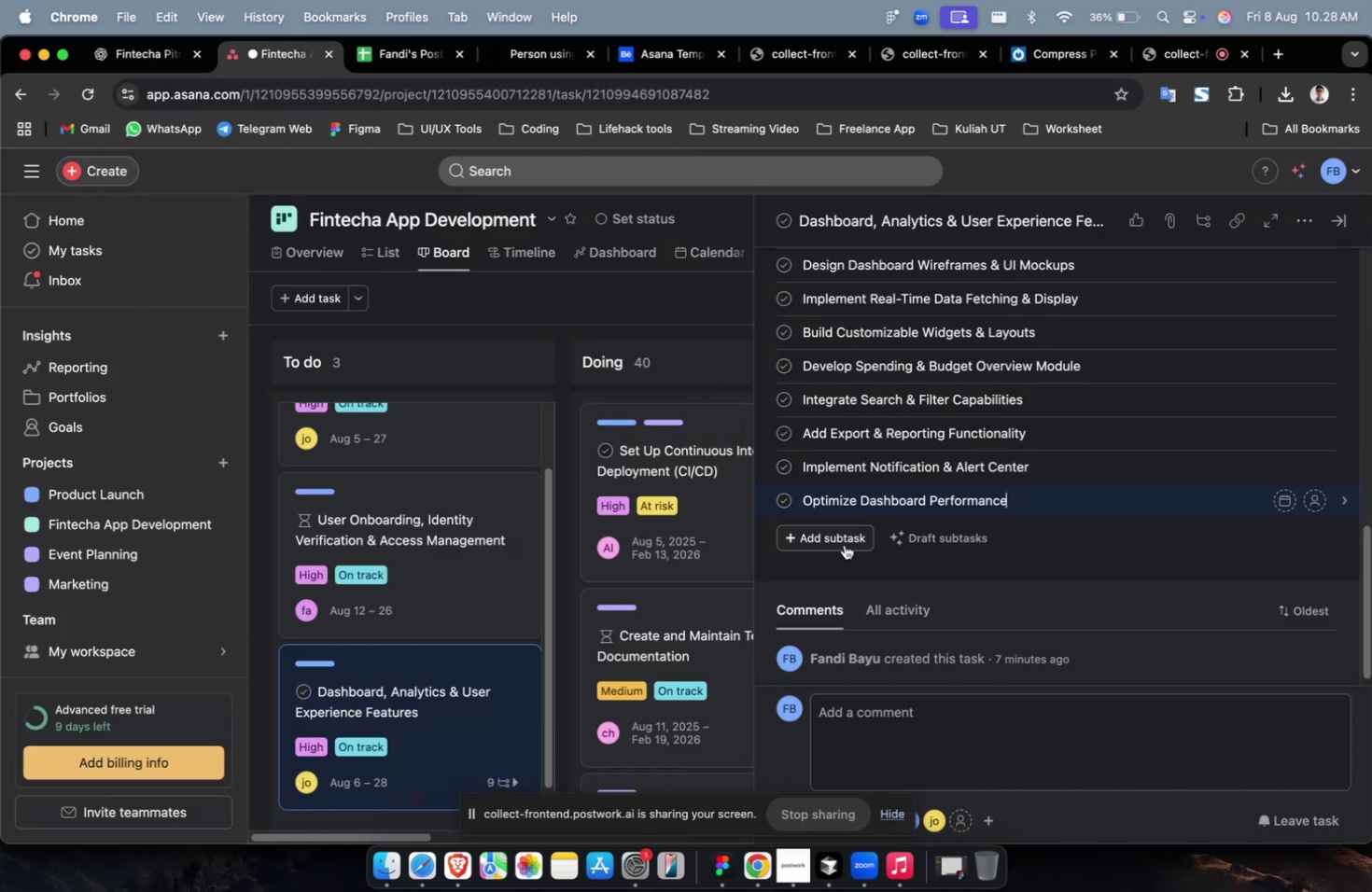 
left_click([844, 544])
 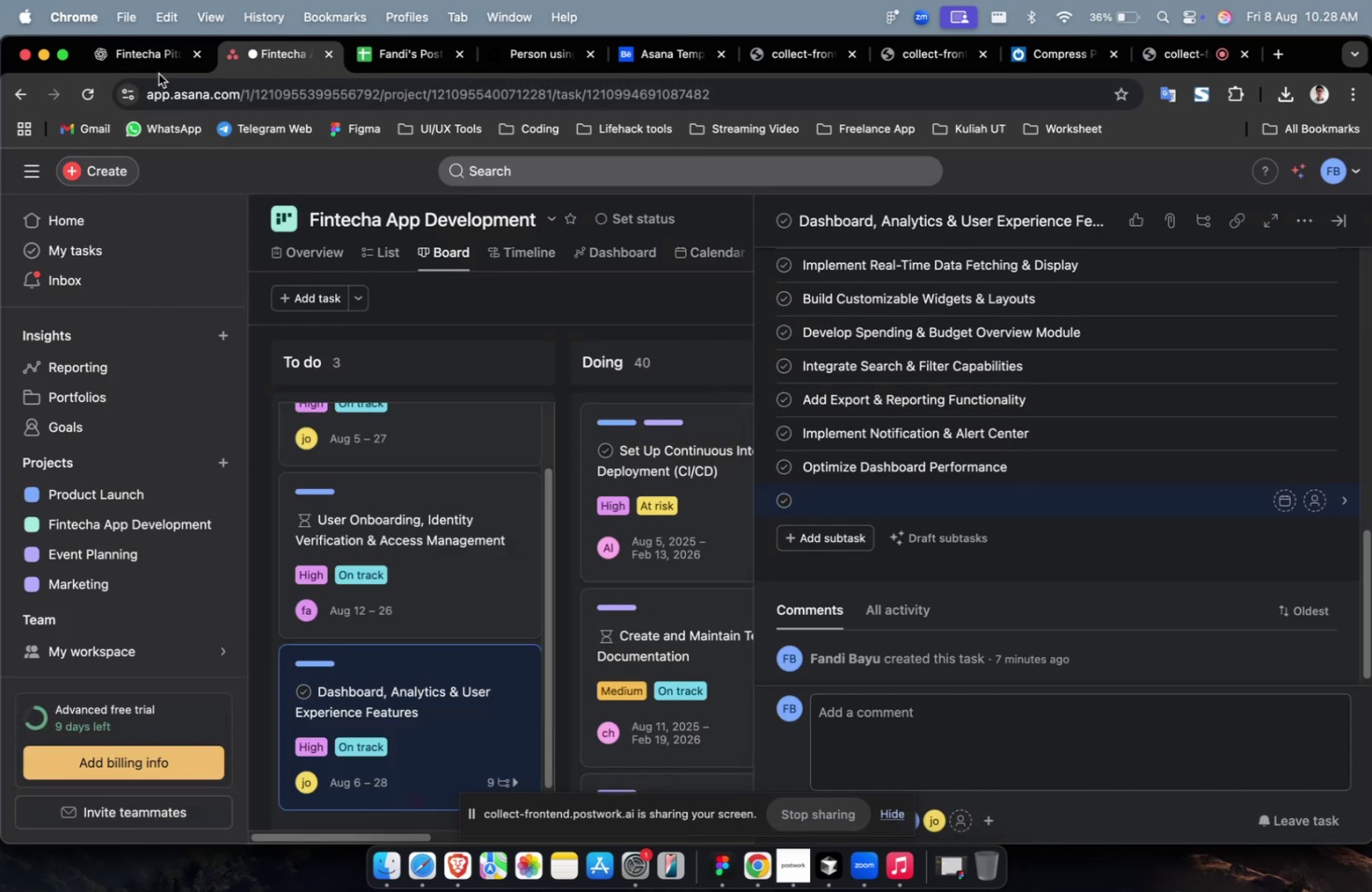 
left_click([150, 63])
 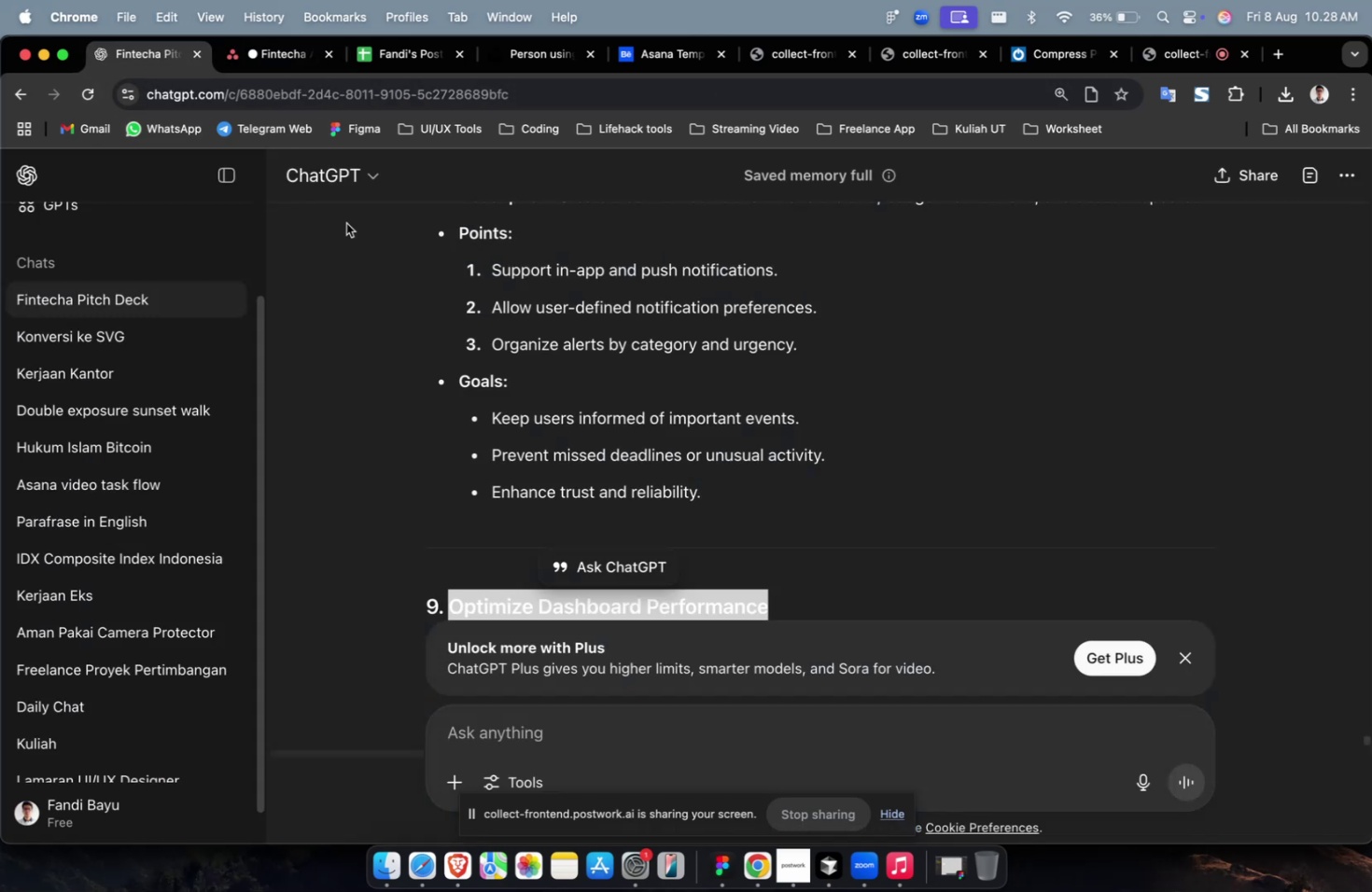 
scroll: coordinate [483, 275], scroll_direction: down, amount: 13.0
 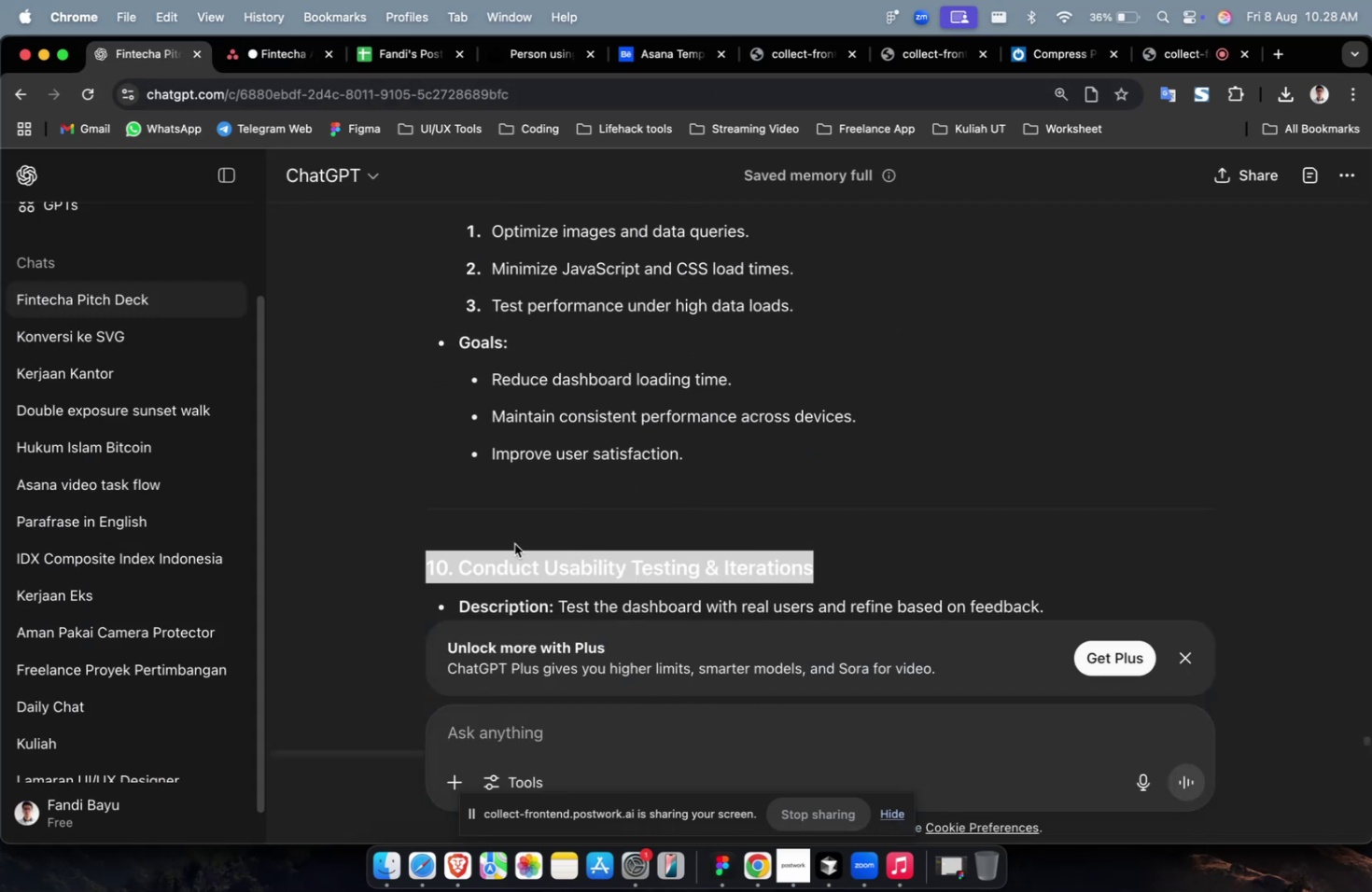 
key(Meta+CommandLeft)
 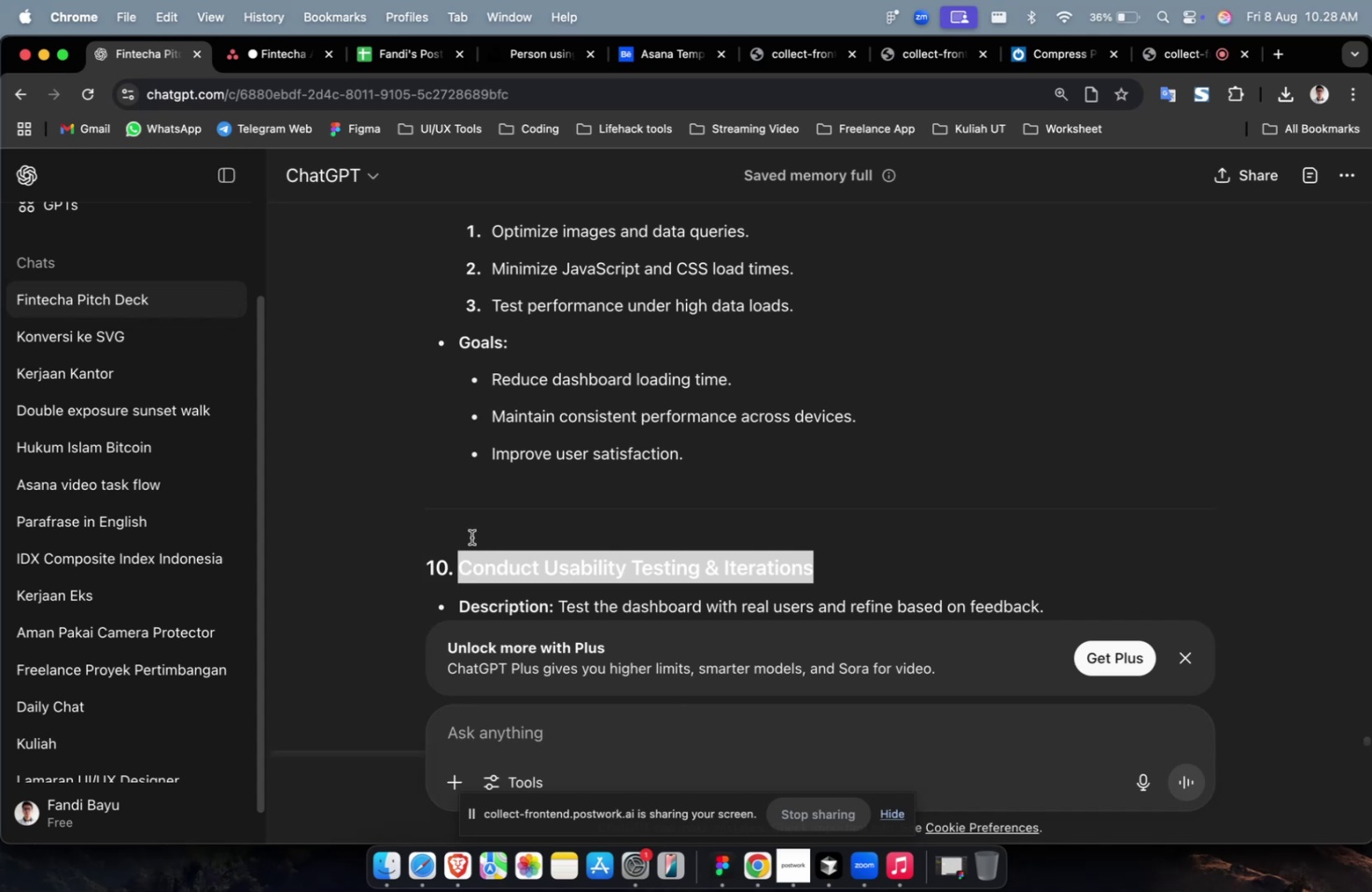 
key(Meta+C)
 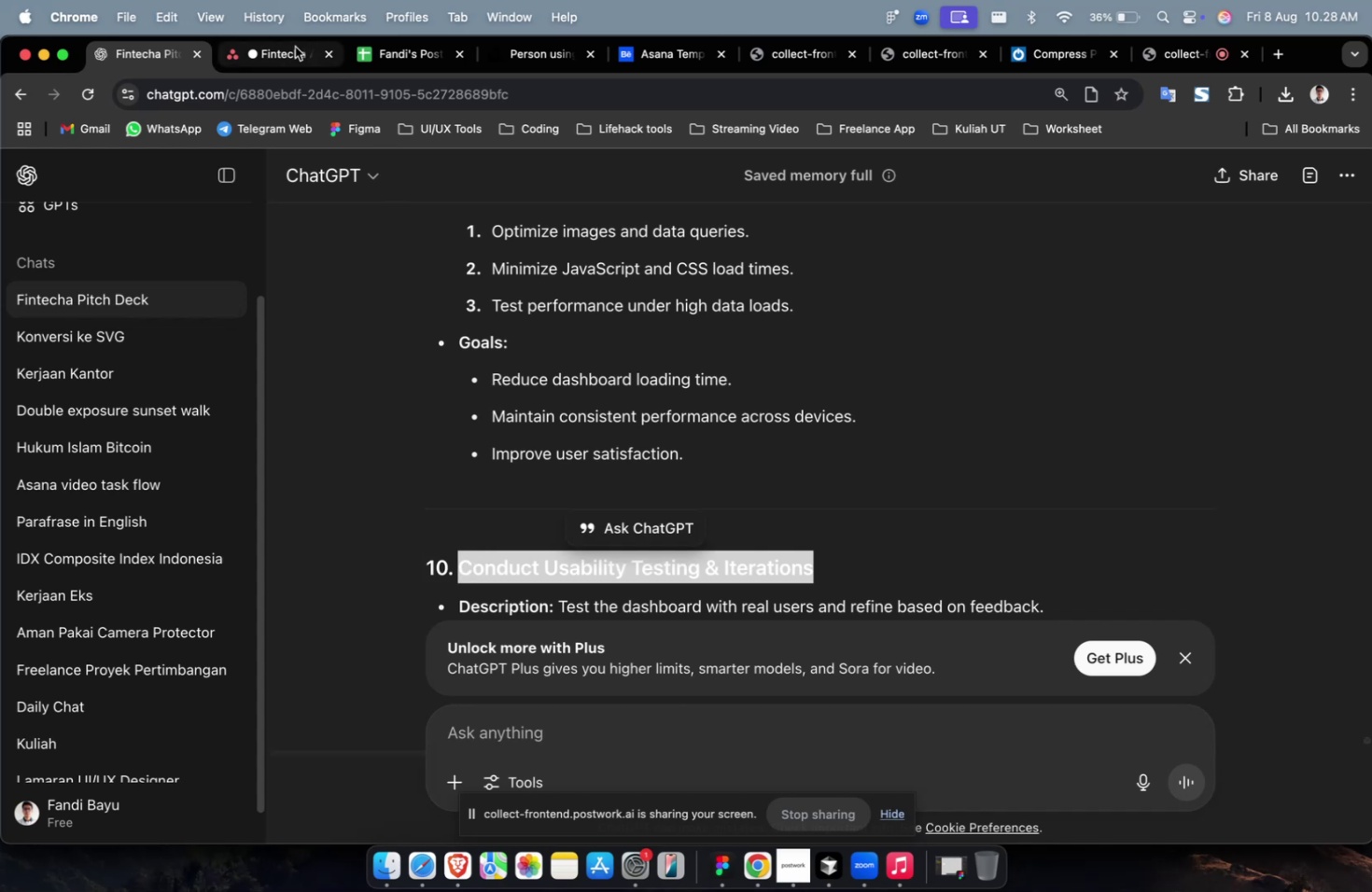 
left_click([292, 48])
 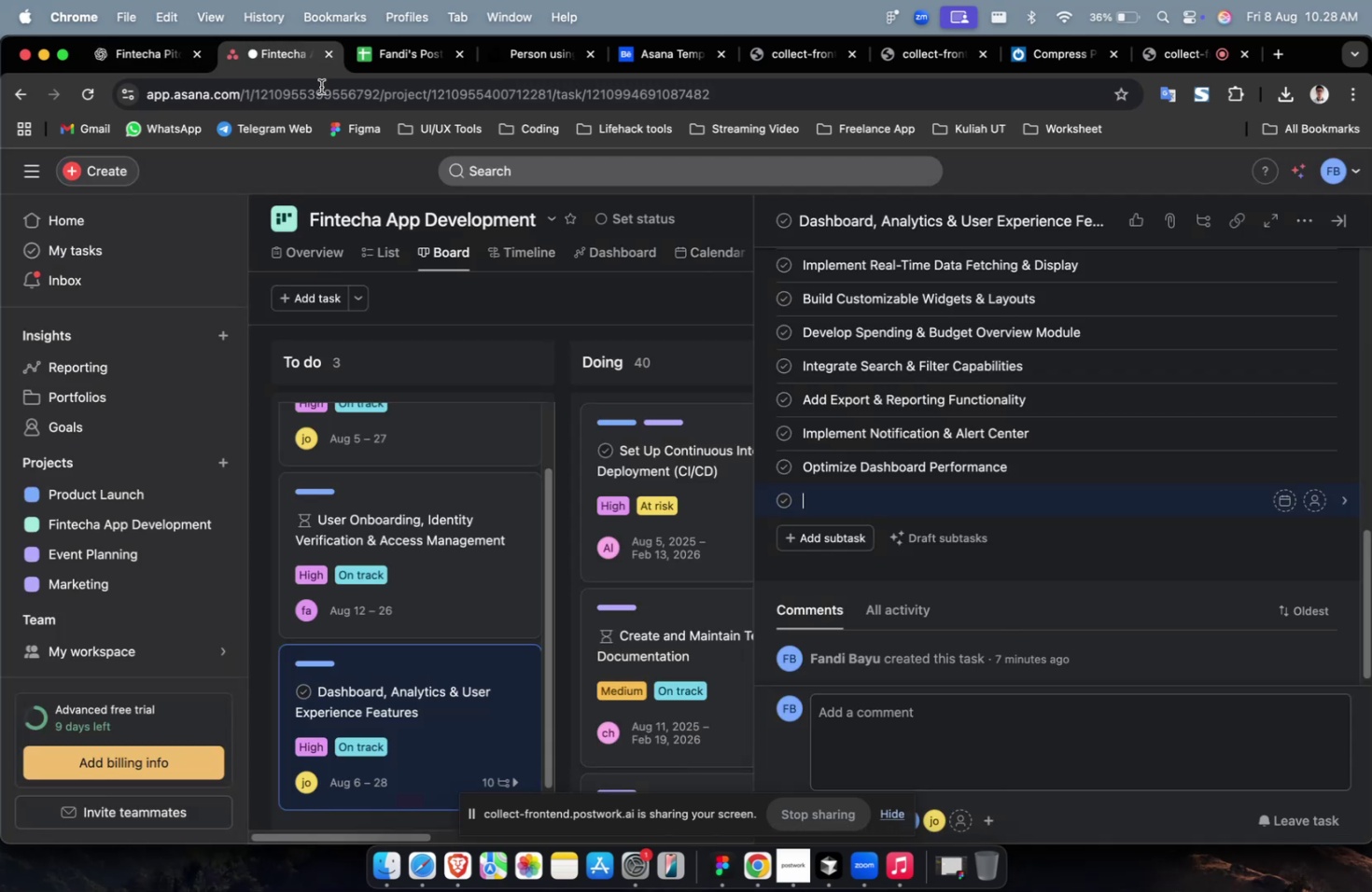 
key(Meta+V)
 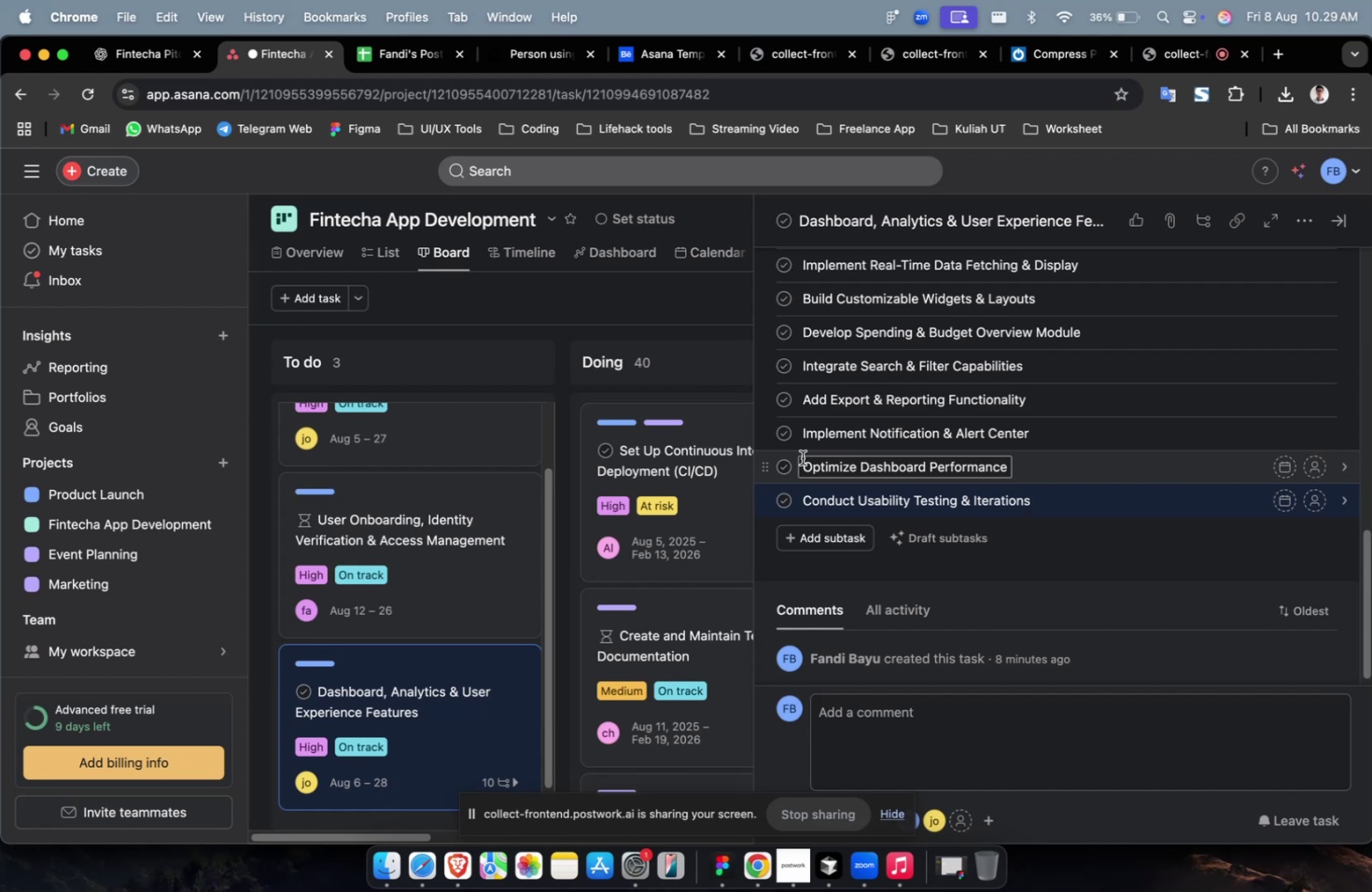 
wait(64.68)
 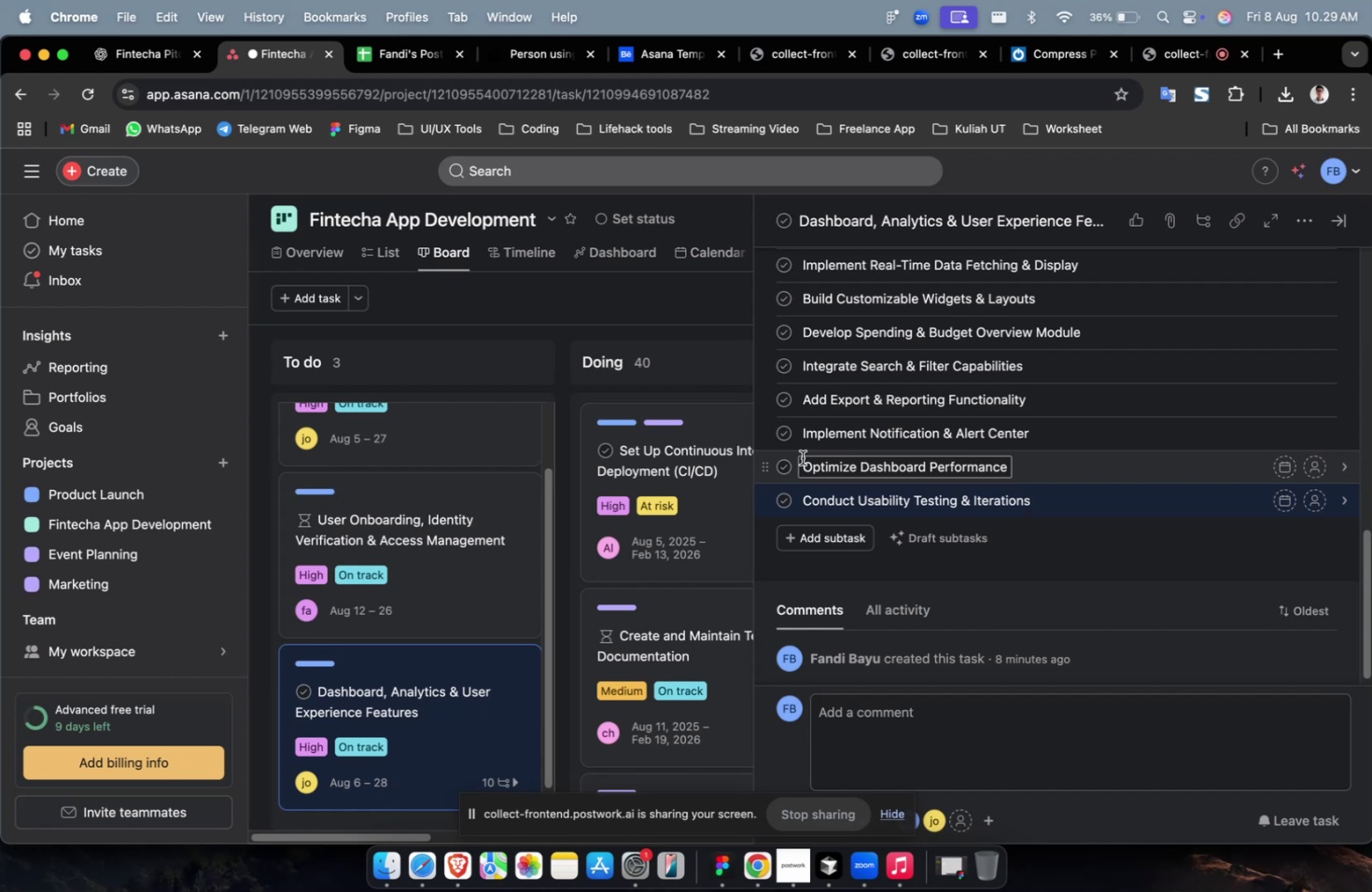 
scroll: coordinate [428, 425], scroll_direction: down, amount: 17.0
 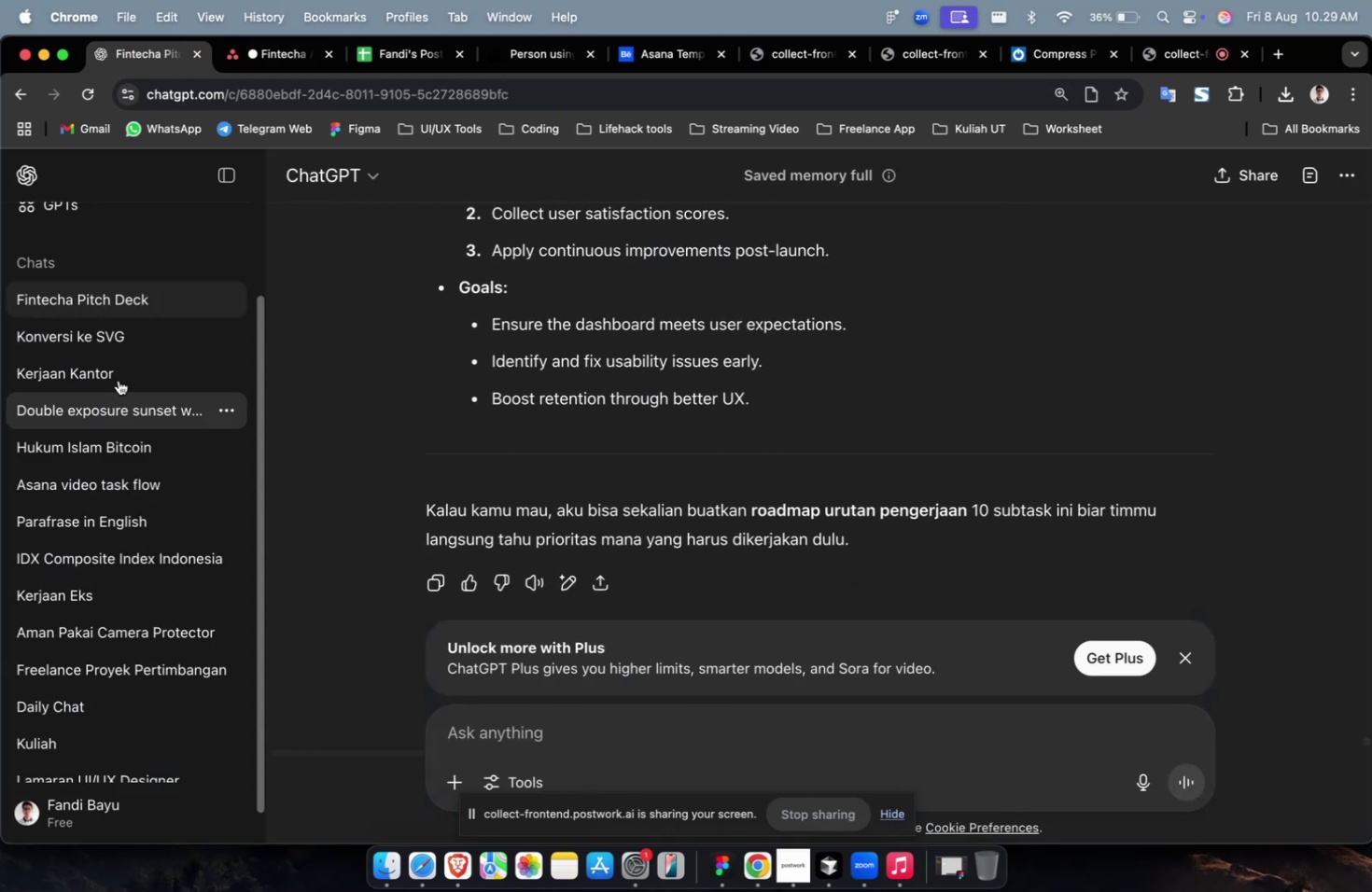 
scroll: coordinate [390, 360], scroll_direction: up, amount: 4.0
 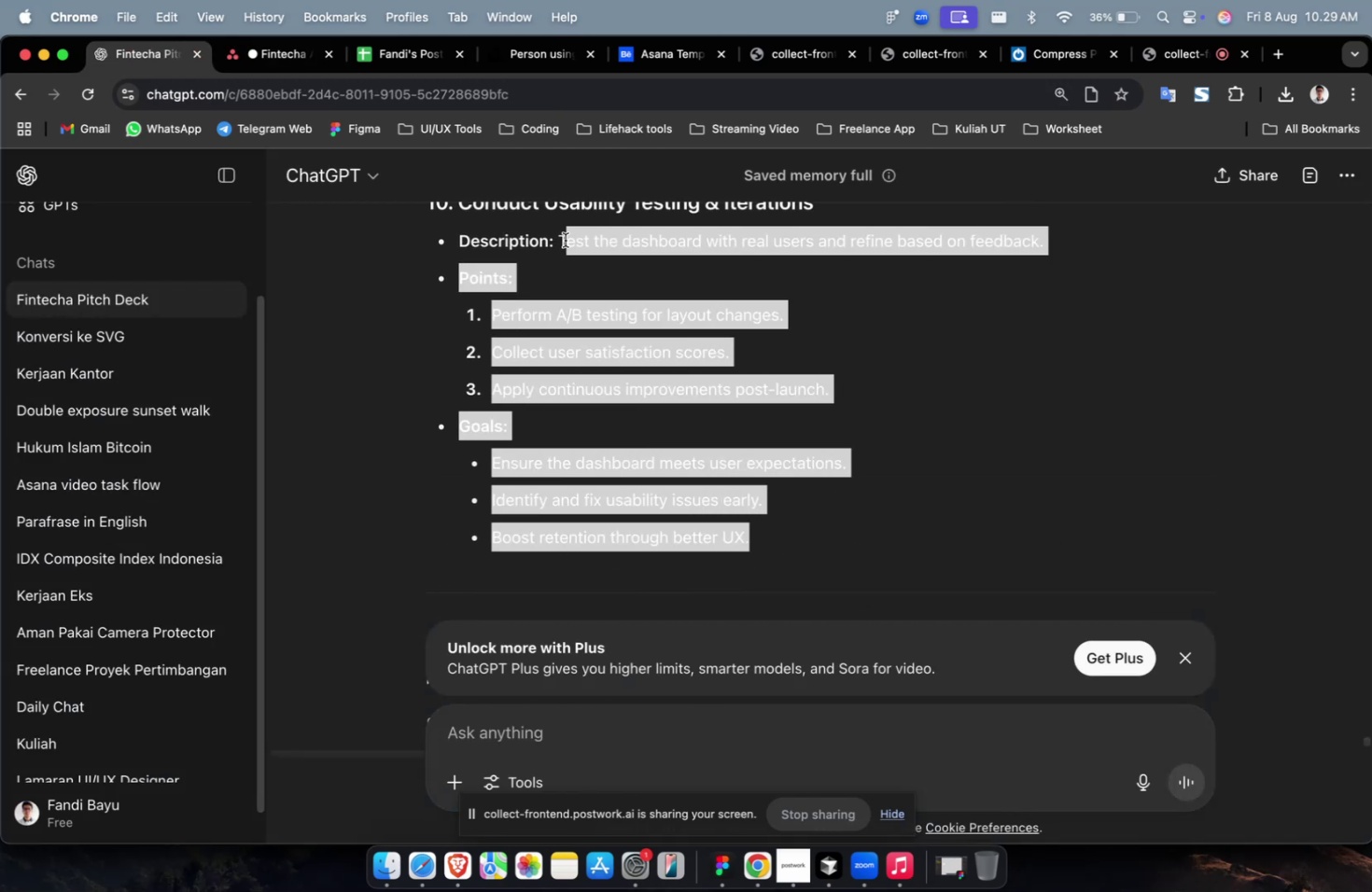 
key(Meta+C)
 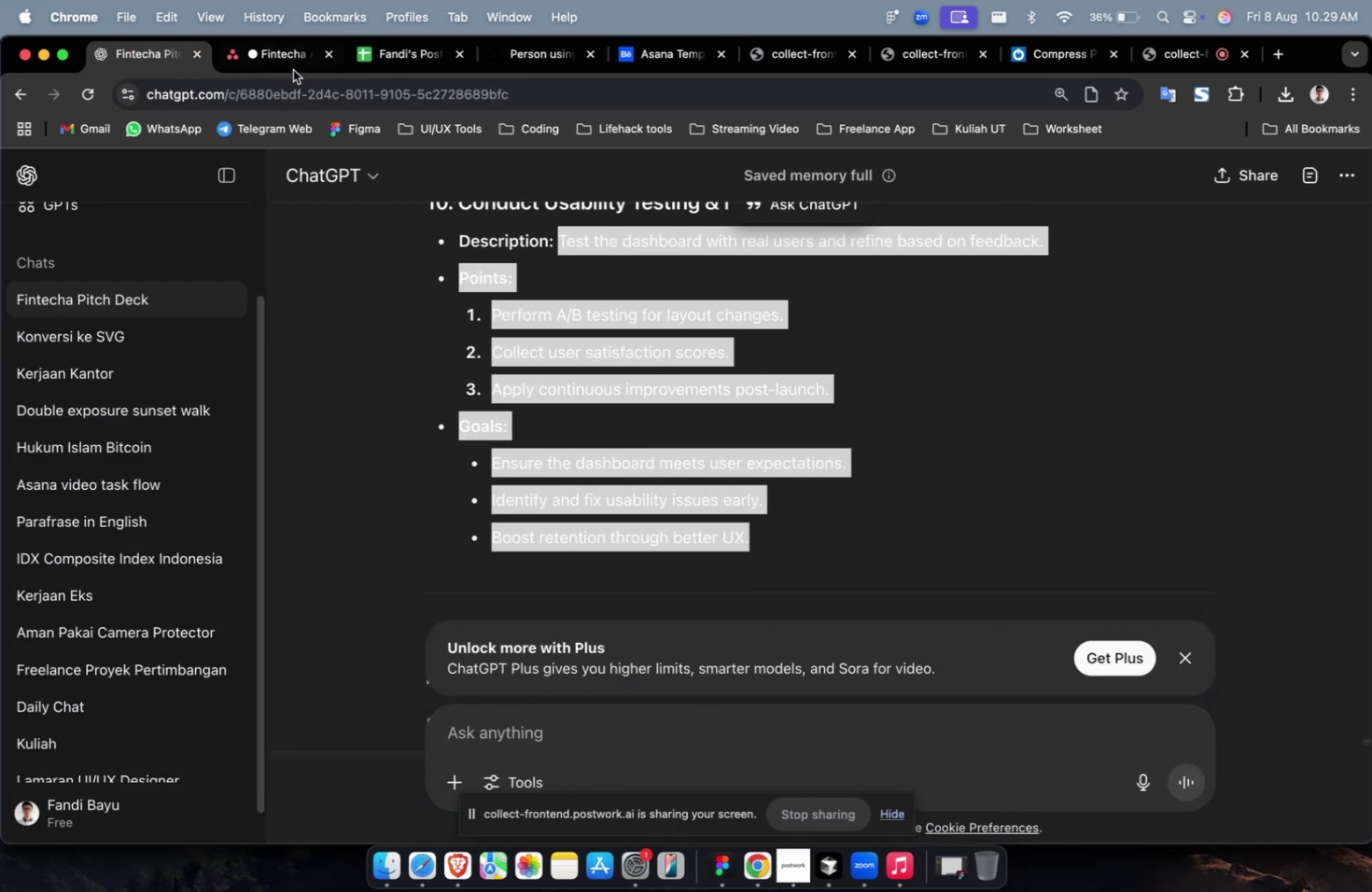 
left_click([292, 70])
 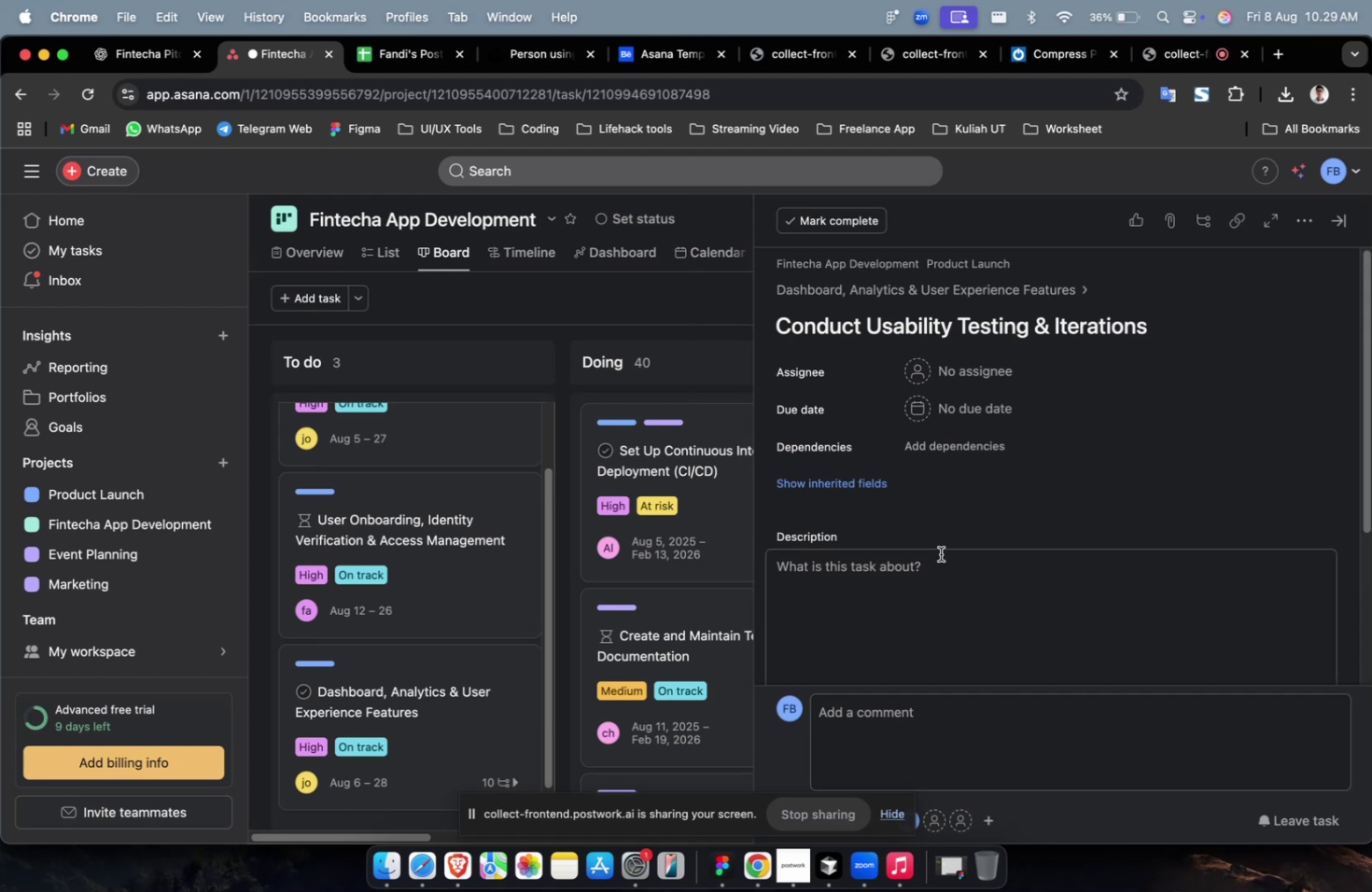 
double_click([926, 594])
 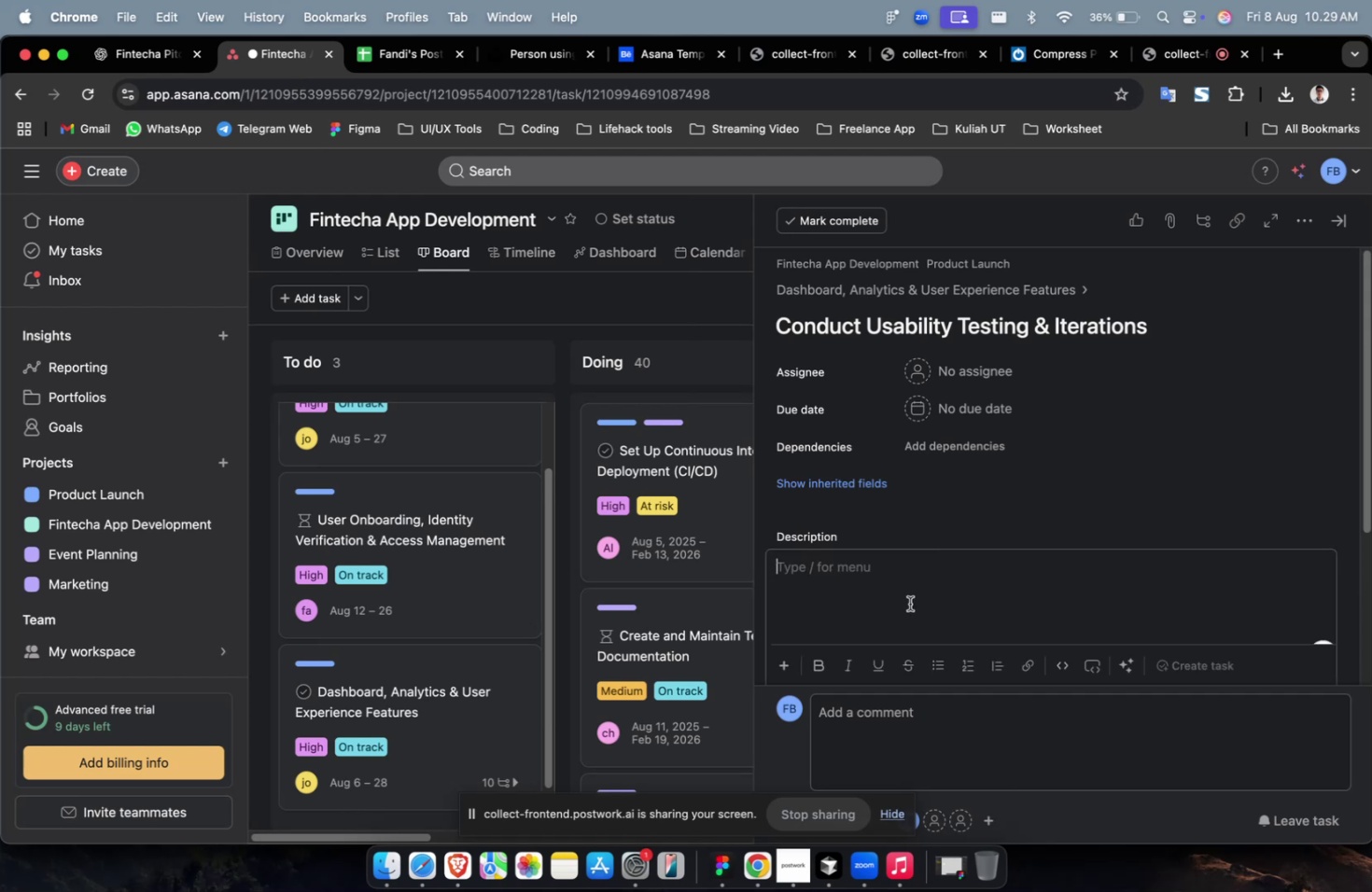 
key(Meta+V)
 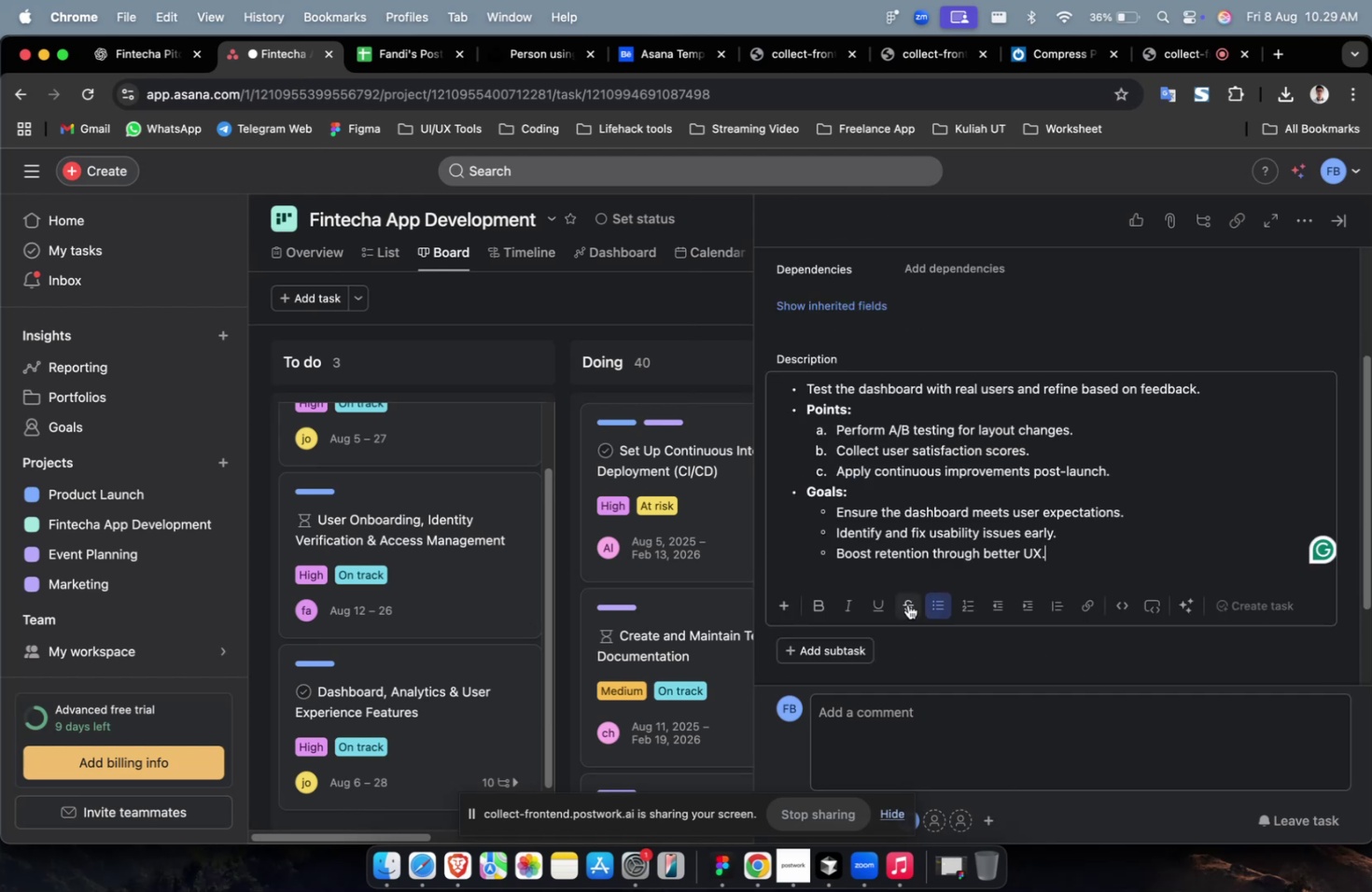 
scroll: coordinate [907, 604], scroll_direction: up, amount: 8.0
 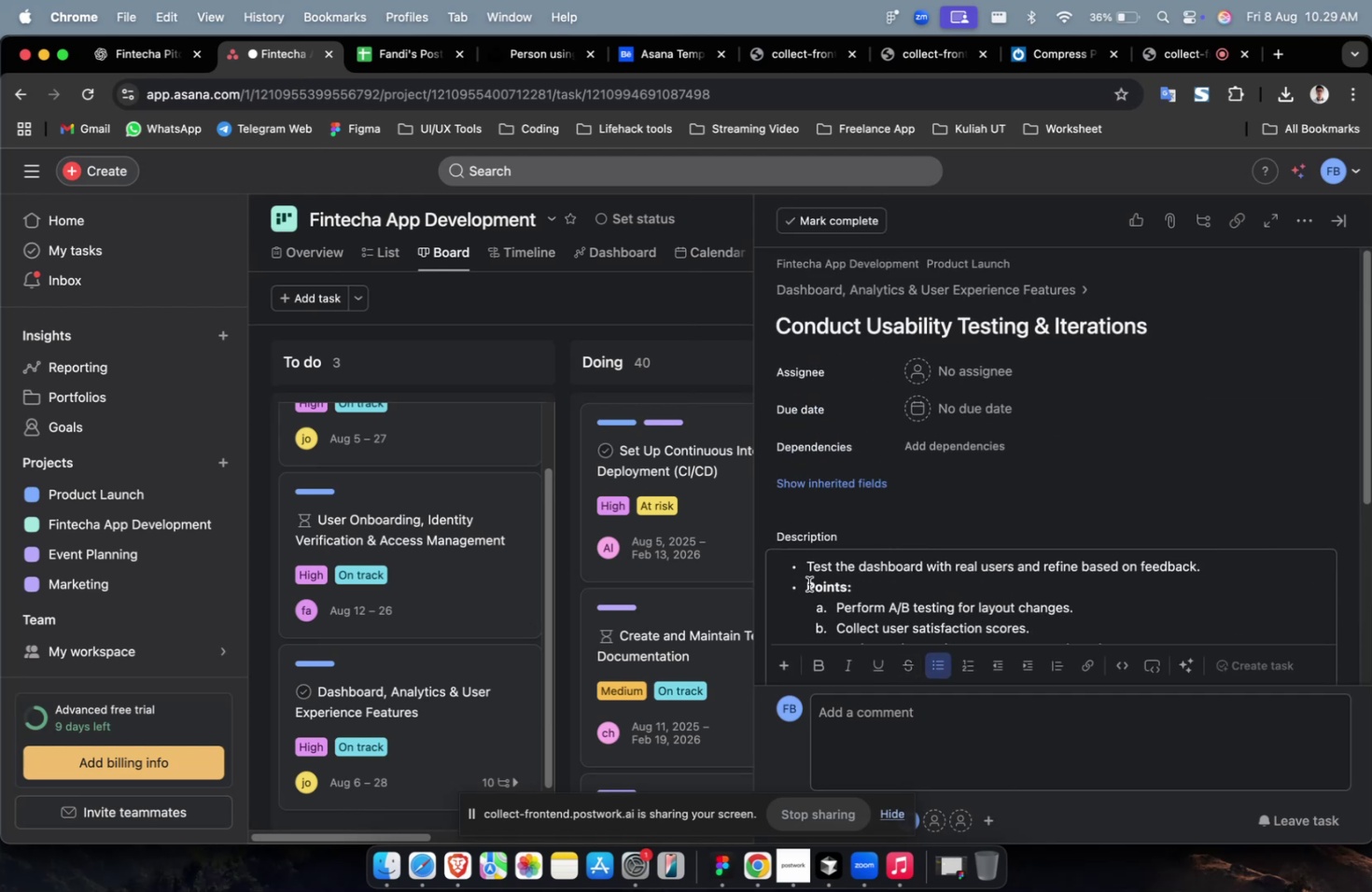 
left_click([810, 574])
 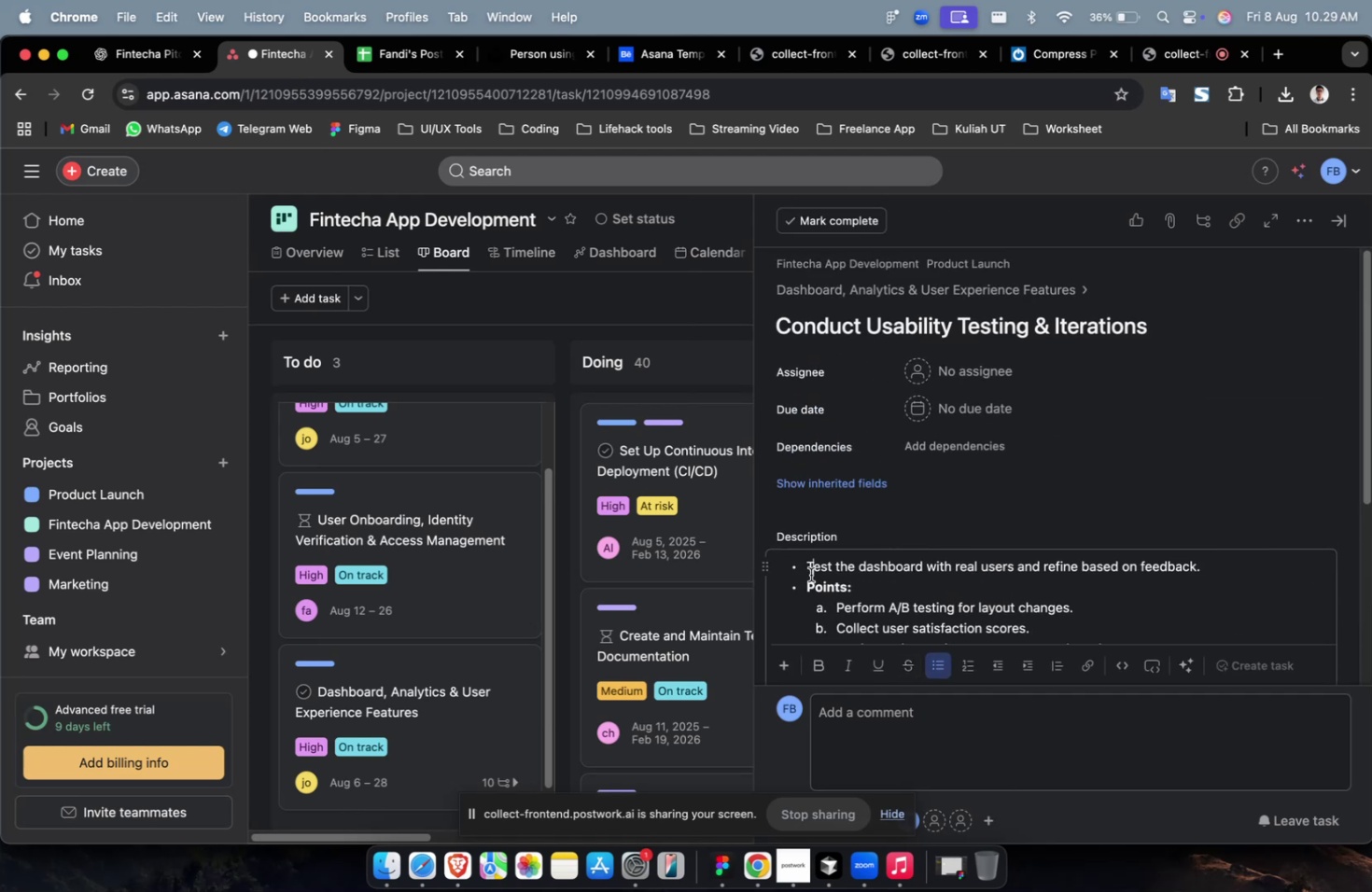 
scroll: coordinate [810, 574], scroll_direction: down, amount: 2.0
 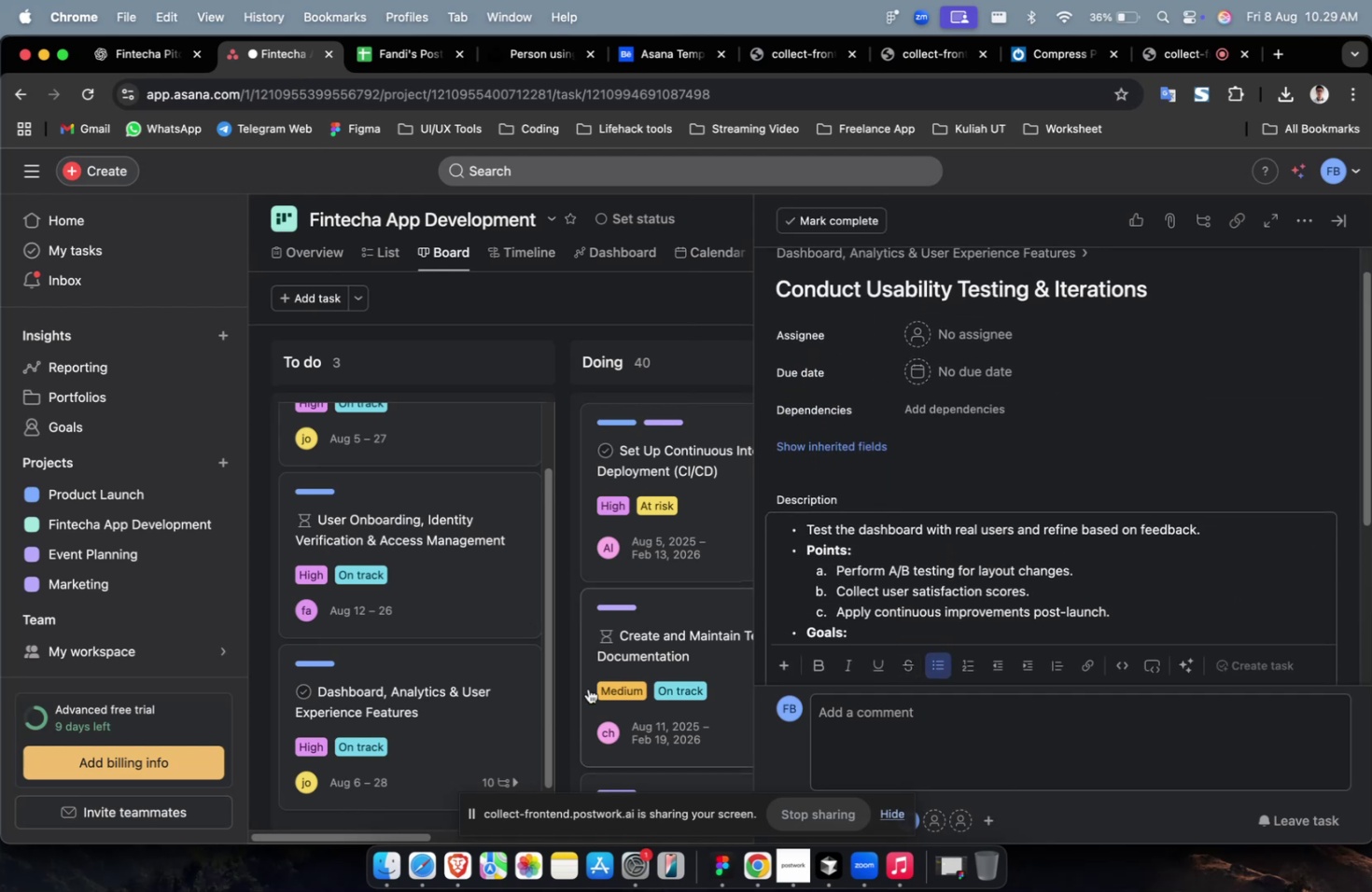 
key(ArrowLeft)
 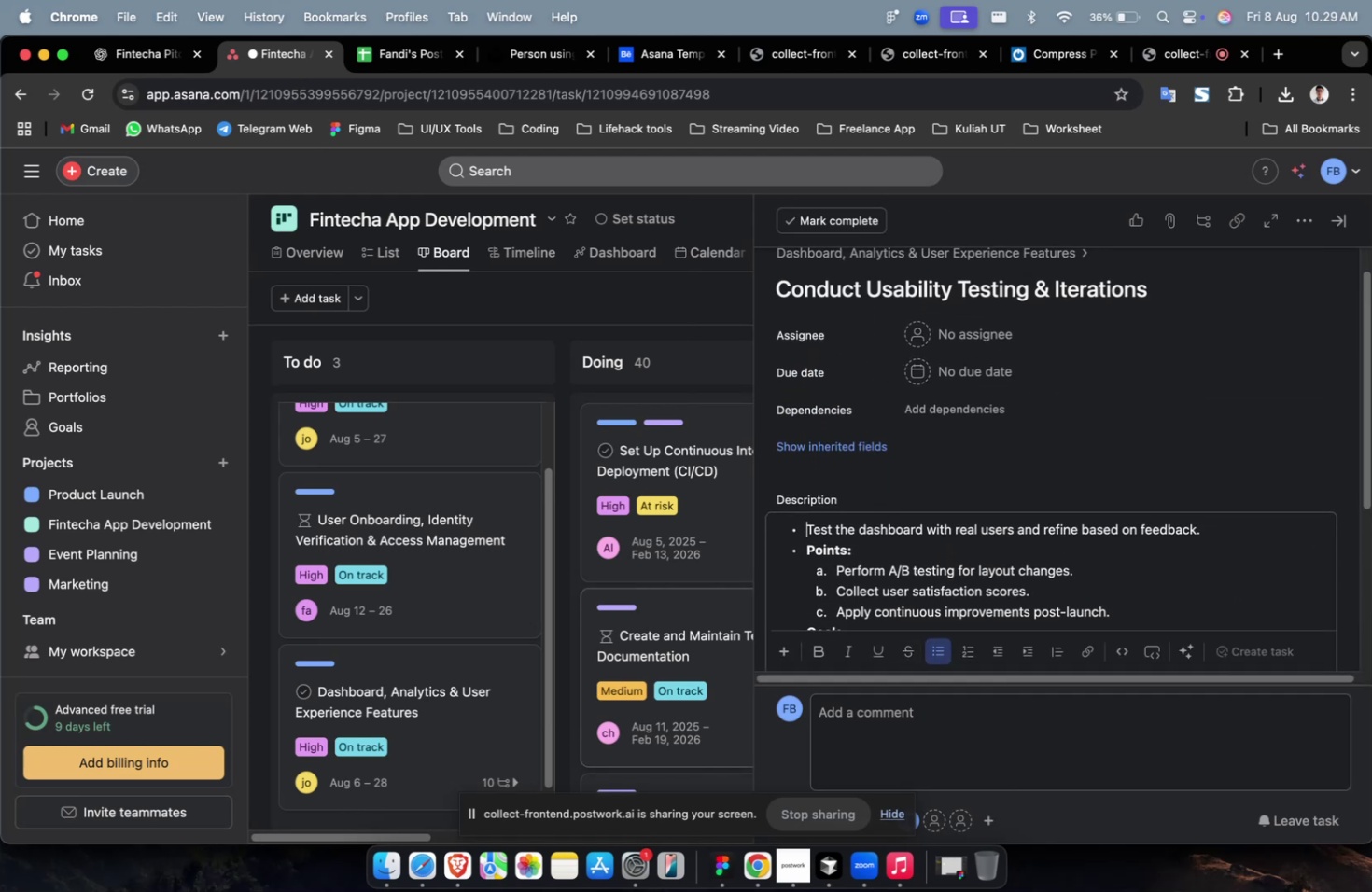 
key(Backspace)
 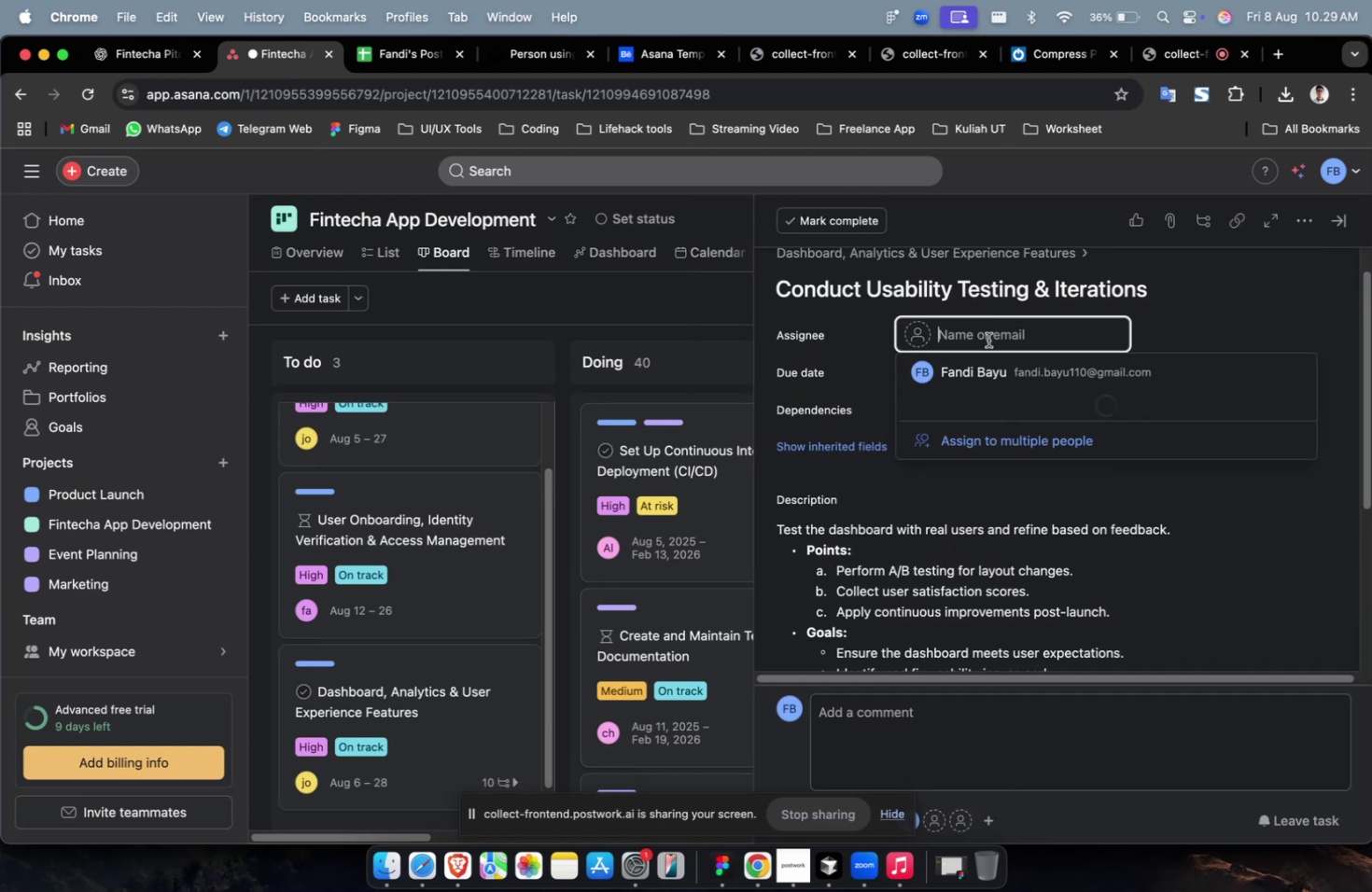 
left_click([992, 420])
 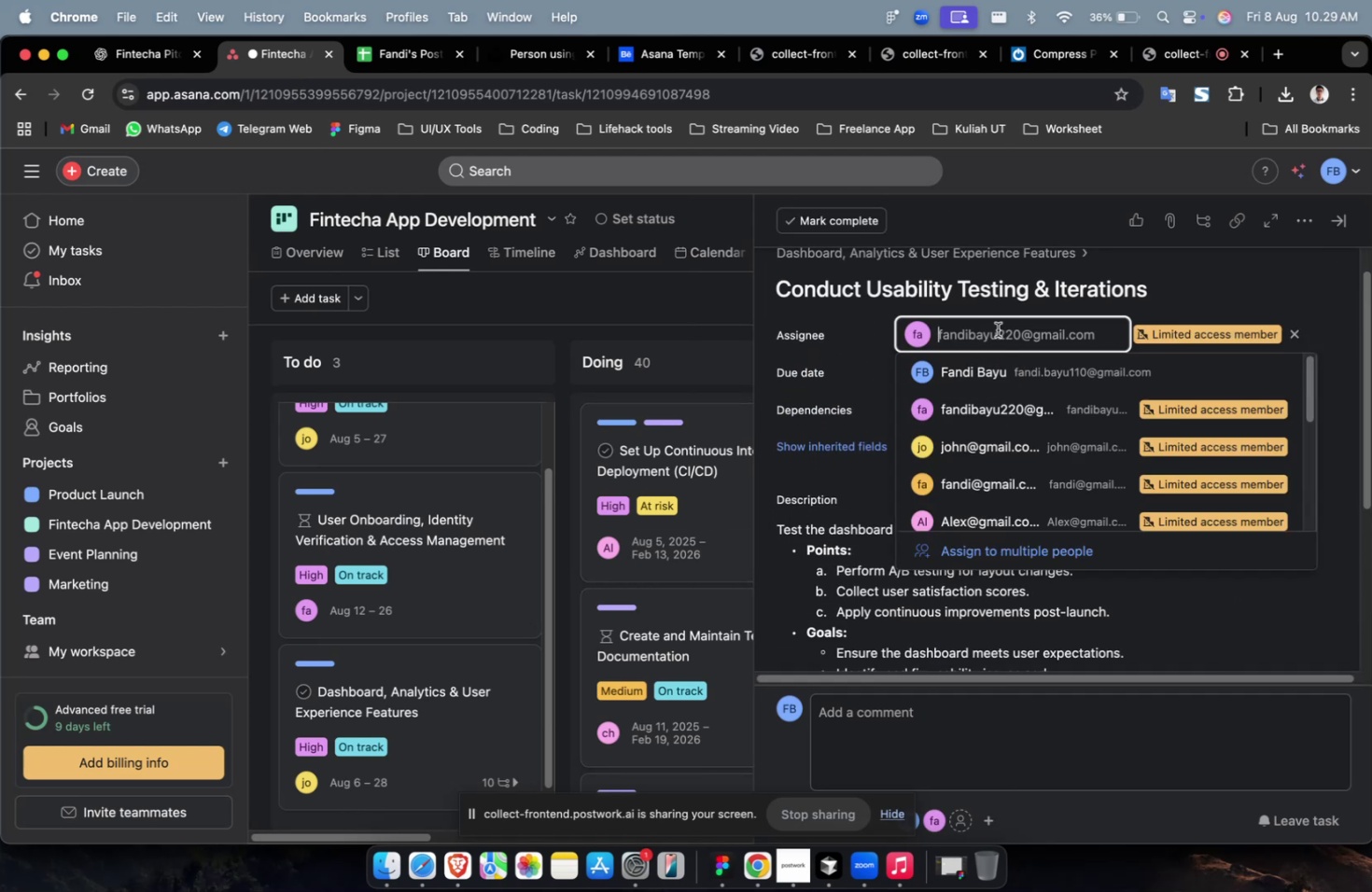 
scroll: coordinate [1009, 469], scroll_direction: down, amount: 2.0
 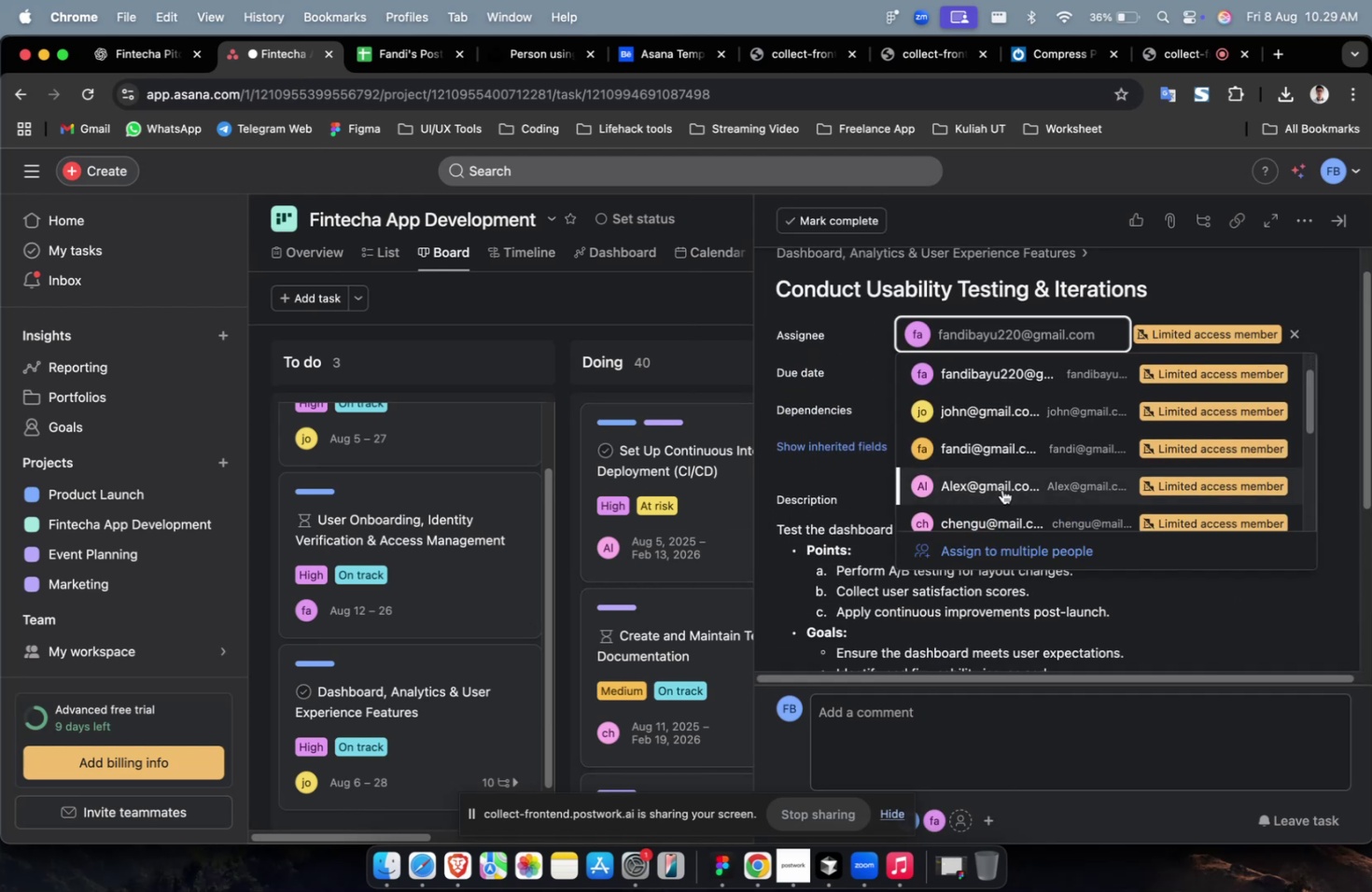 
left_click([1001, 489])
 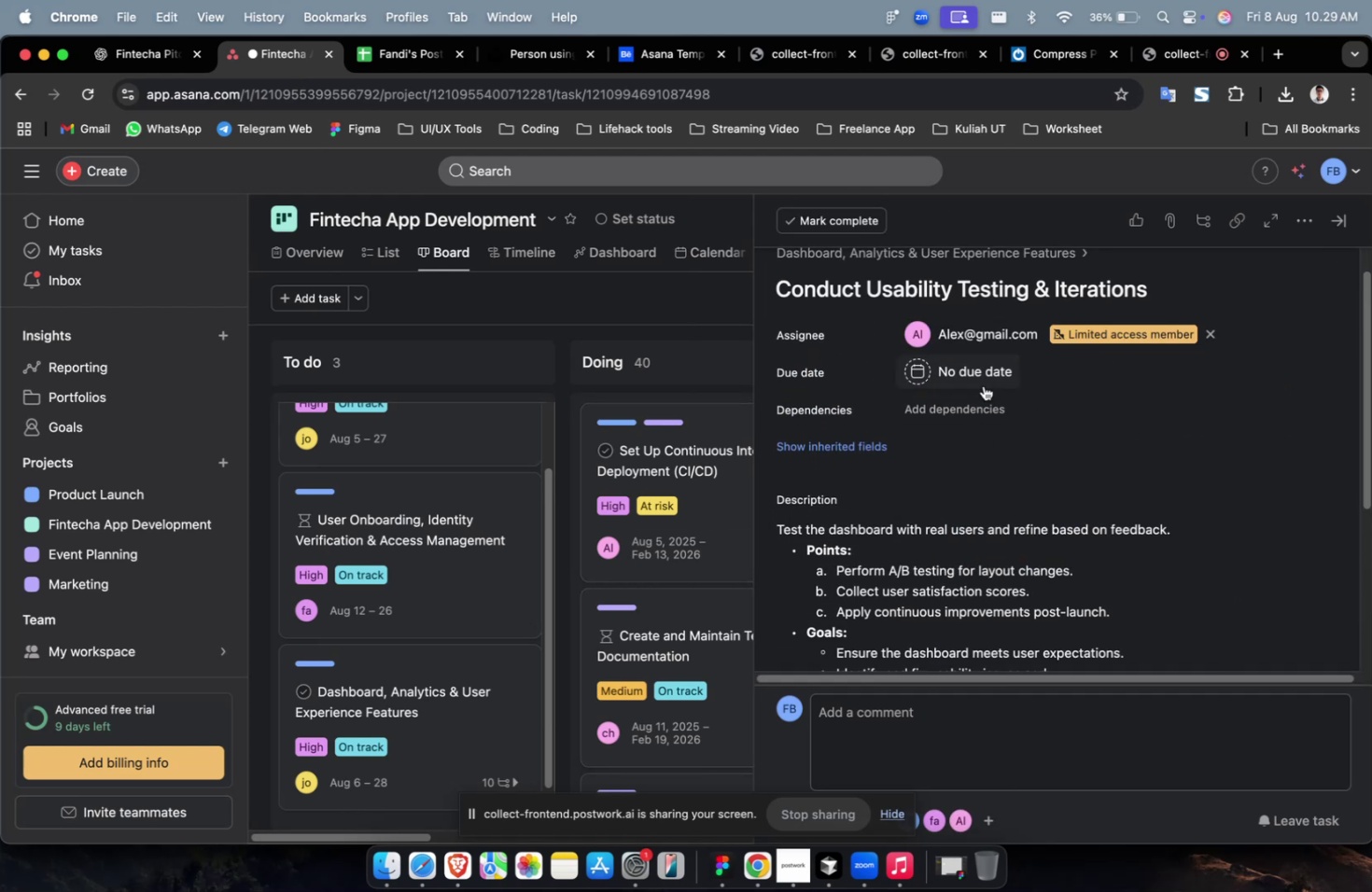 
double_click([984, 374])
 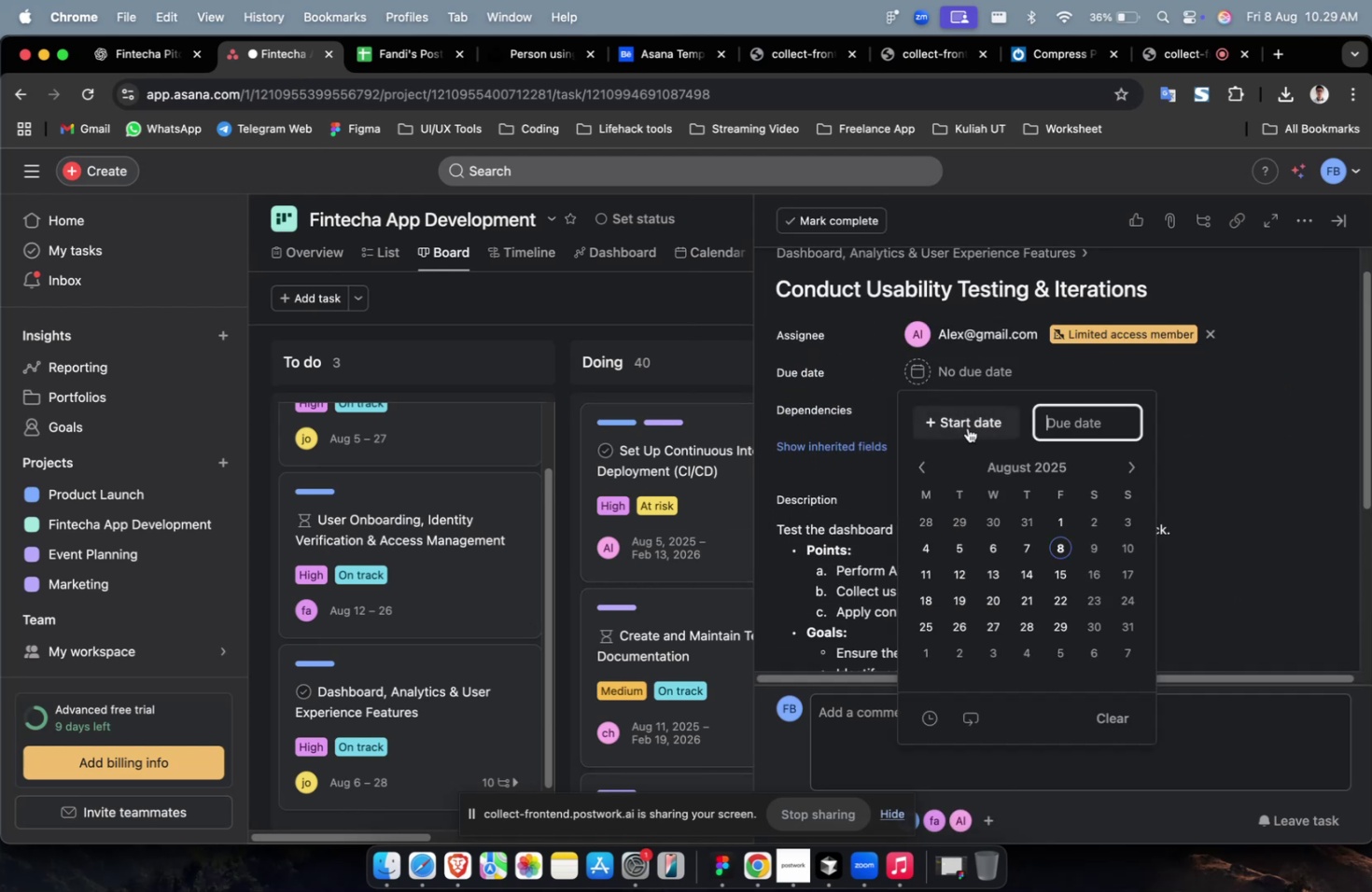 
triple_click([967, 427])
 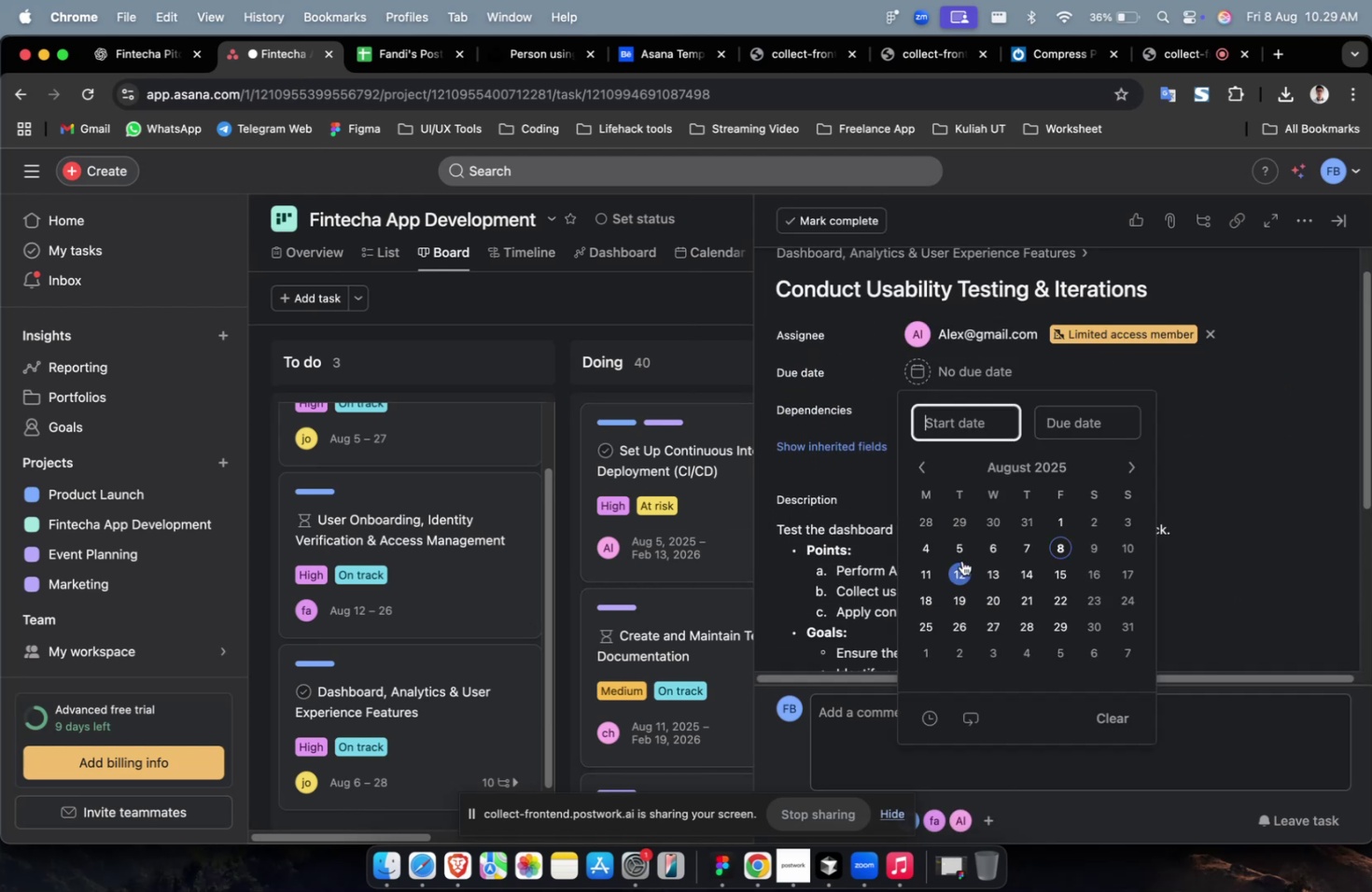 
triple_click([961, 565])
 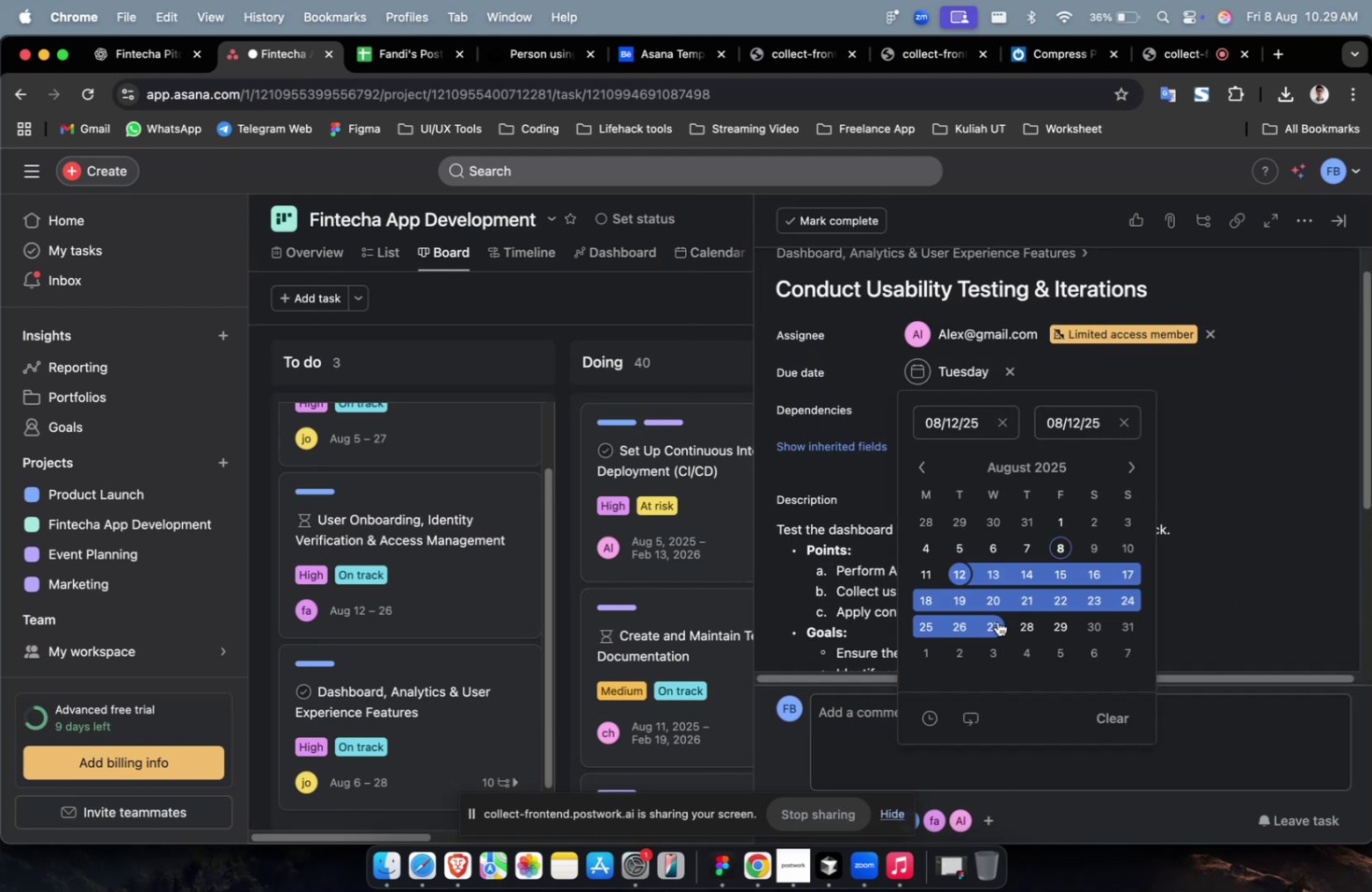 
triple_click([999, 620])
 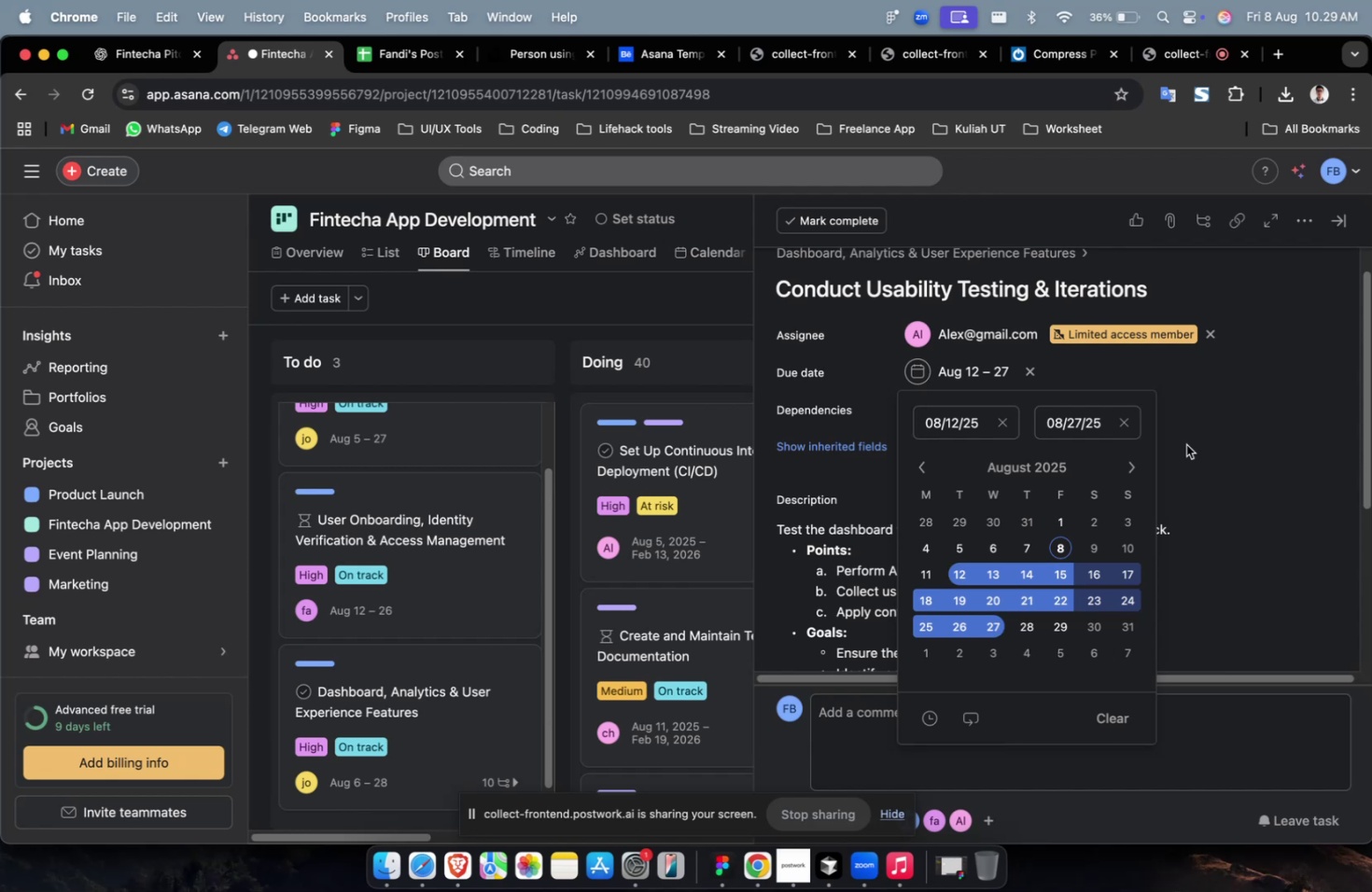 
triple_click([1191, 440])
 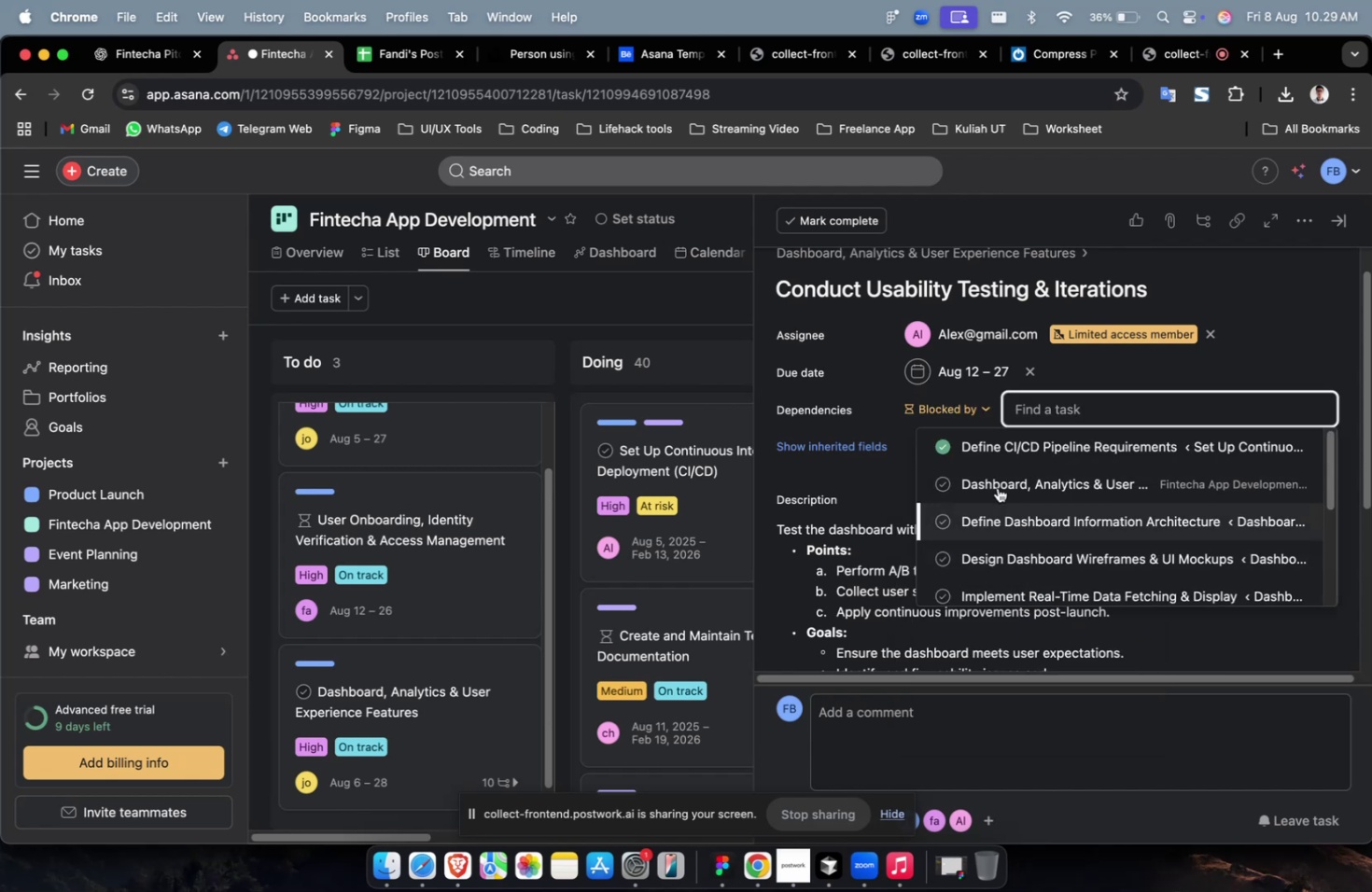 
left_click([1002, 456])
 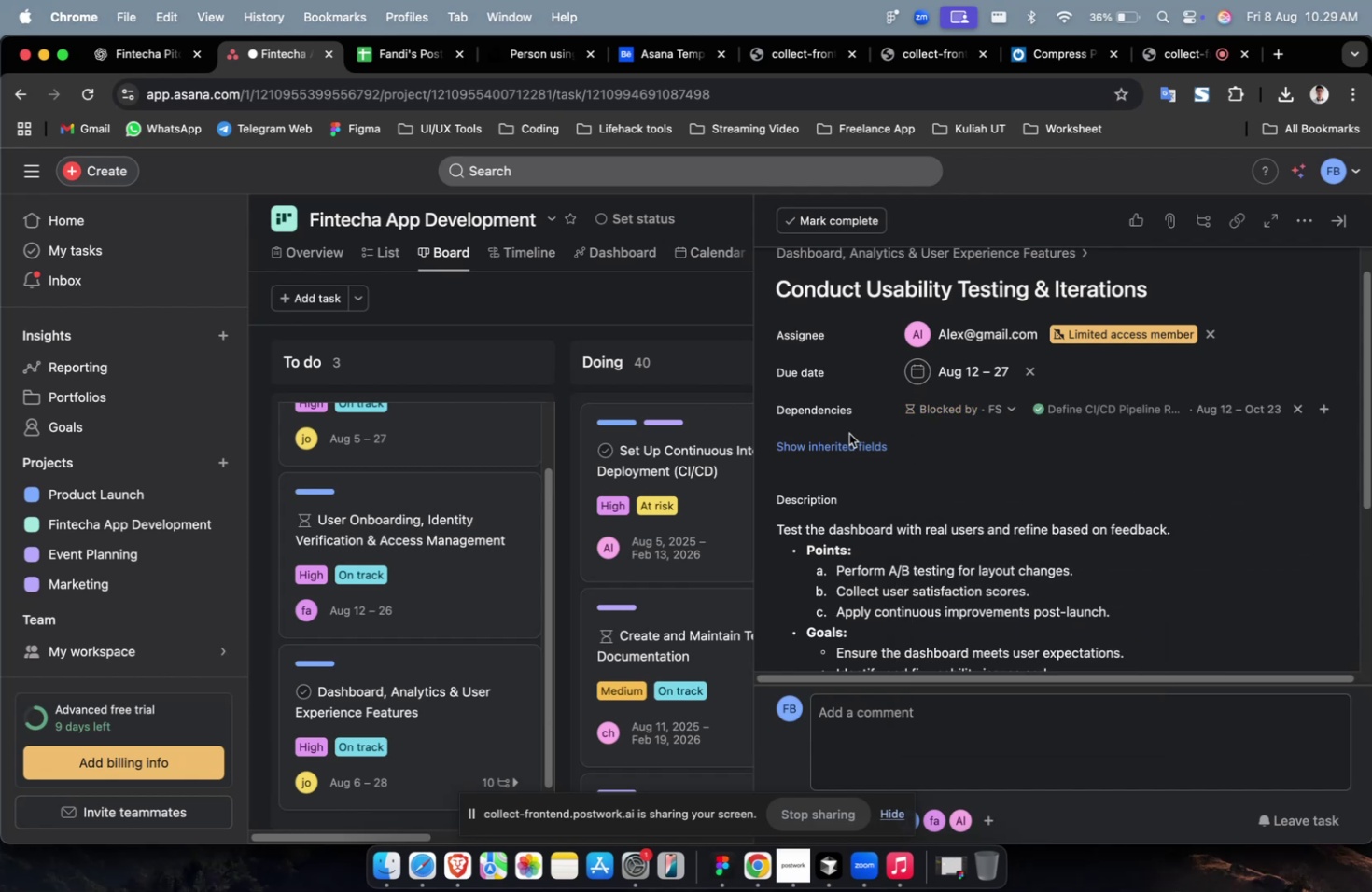 
double_click([847, 433])
 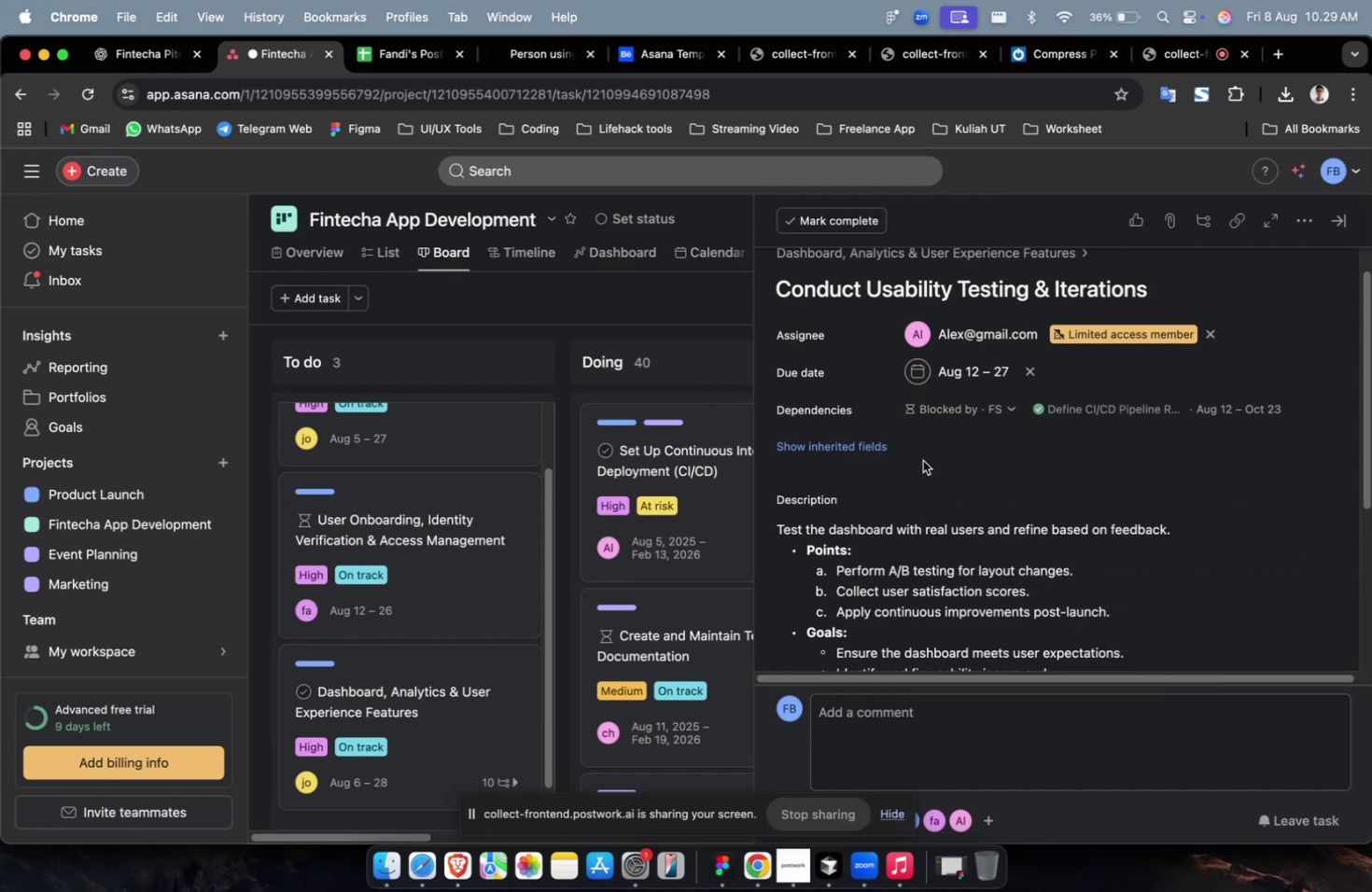 
triple_click([861, 458])
 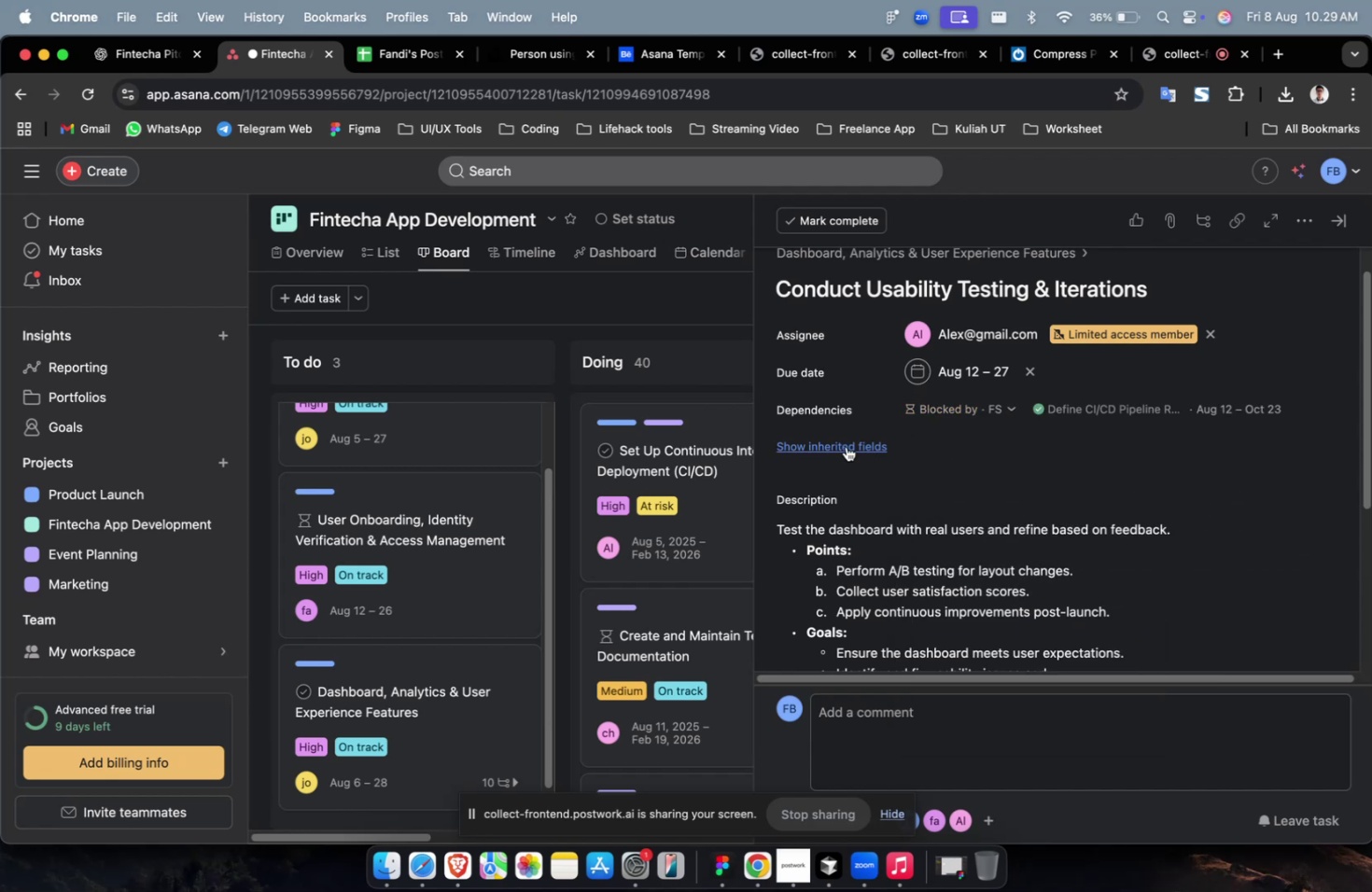 
triple_click([840, 445])
 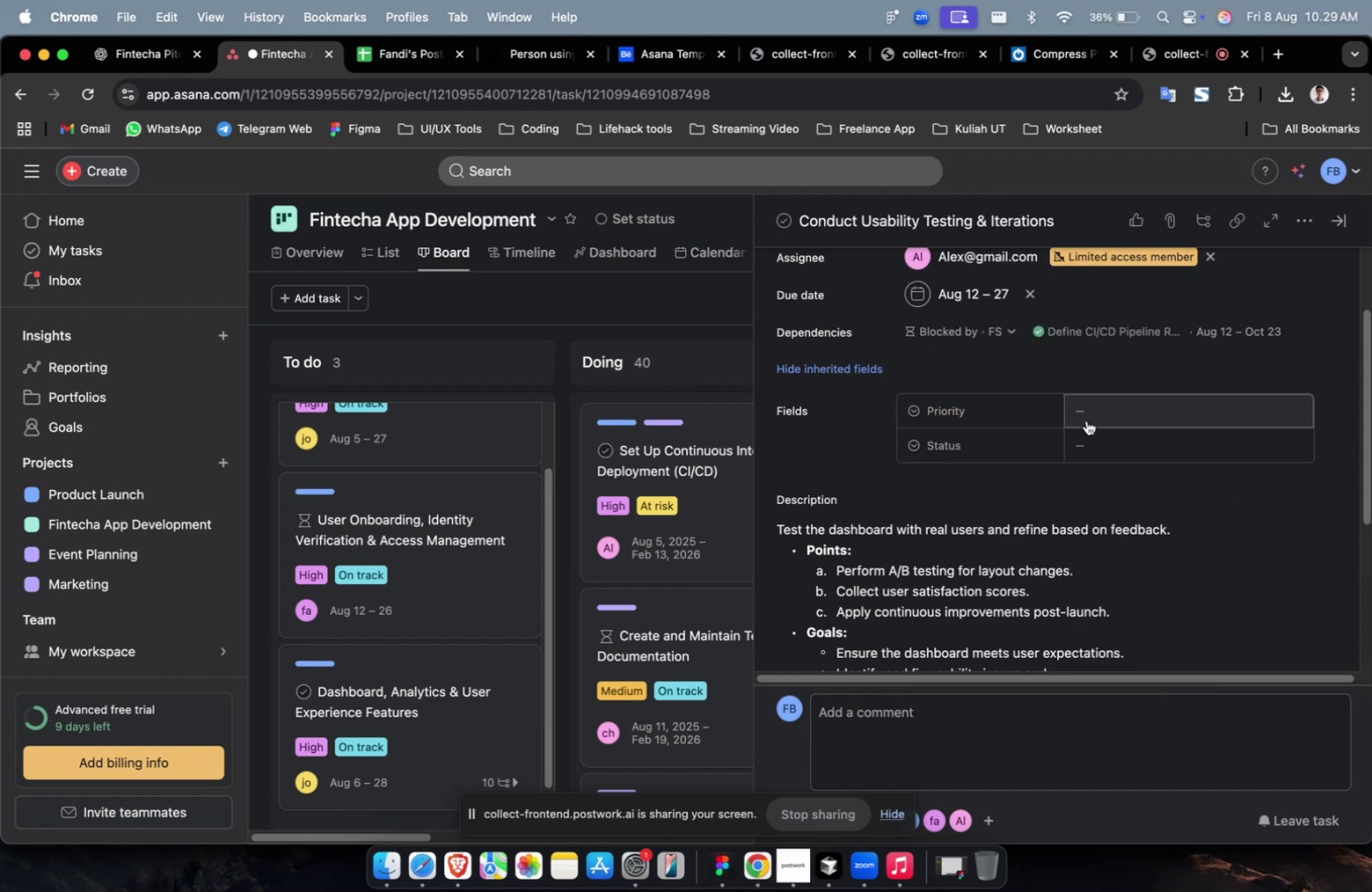 
triple_click([1086, 420])
 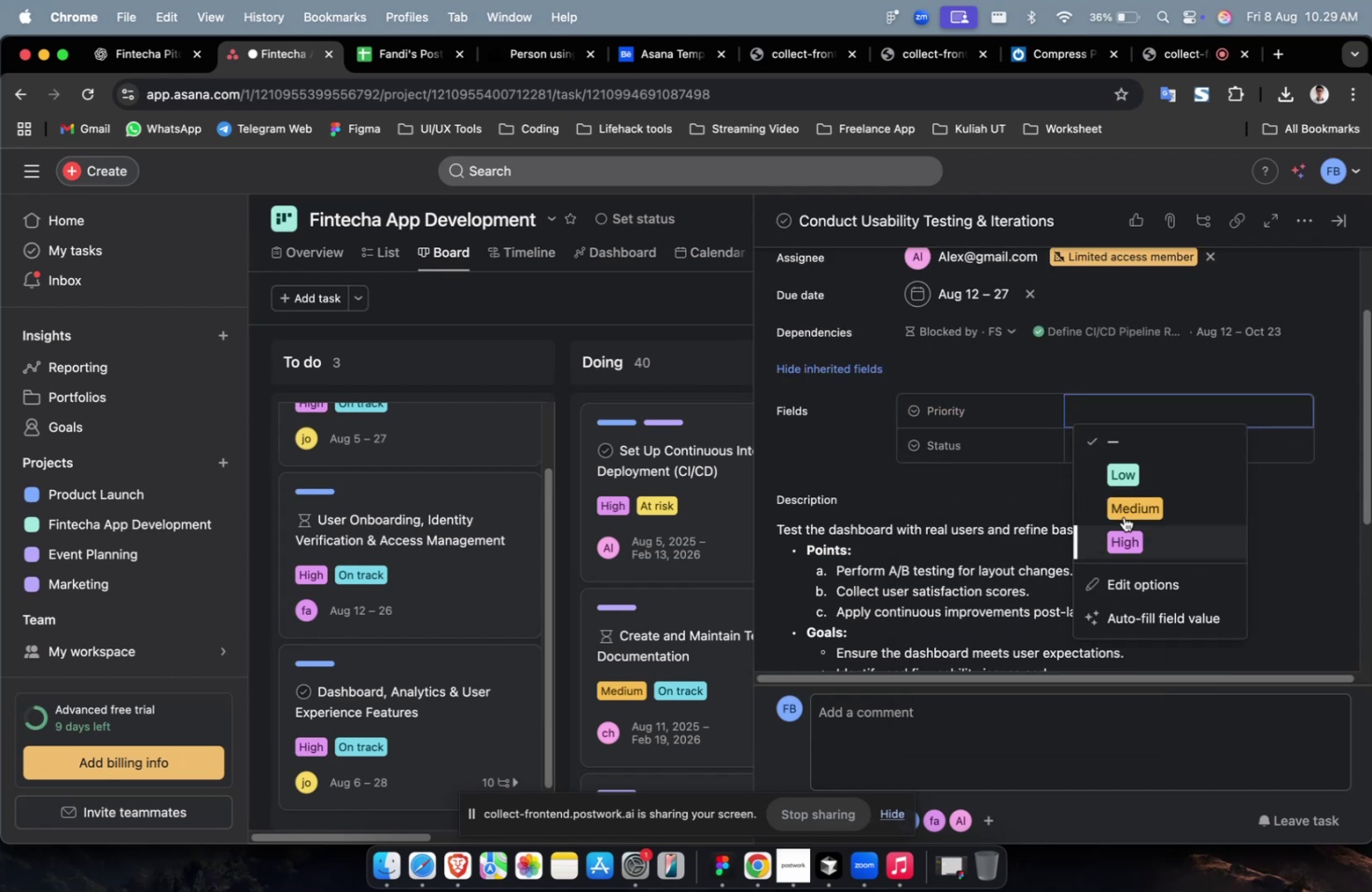 
double_click([1116, 455])
 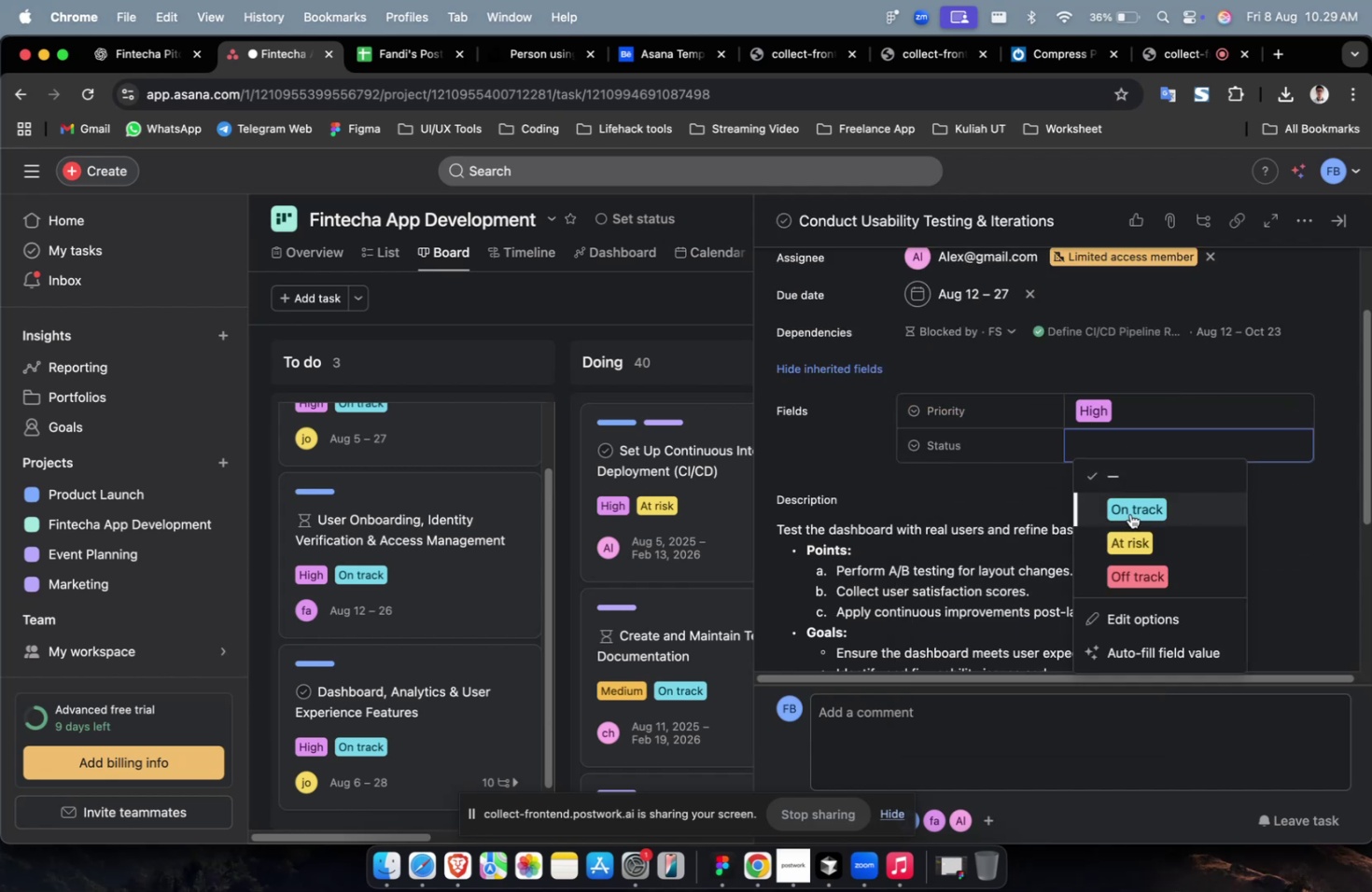 
left_click([1127, 529])
 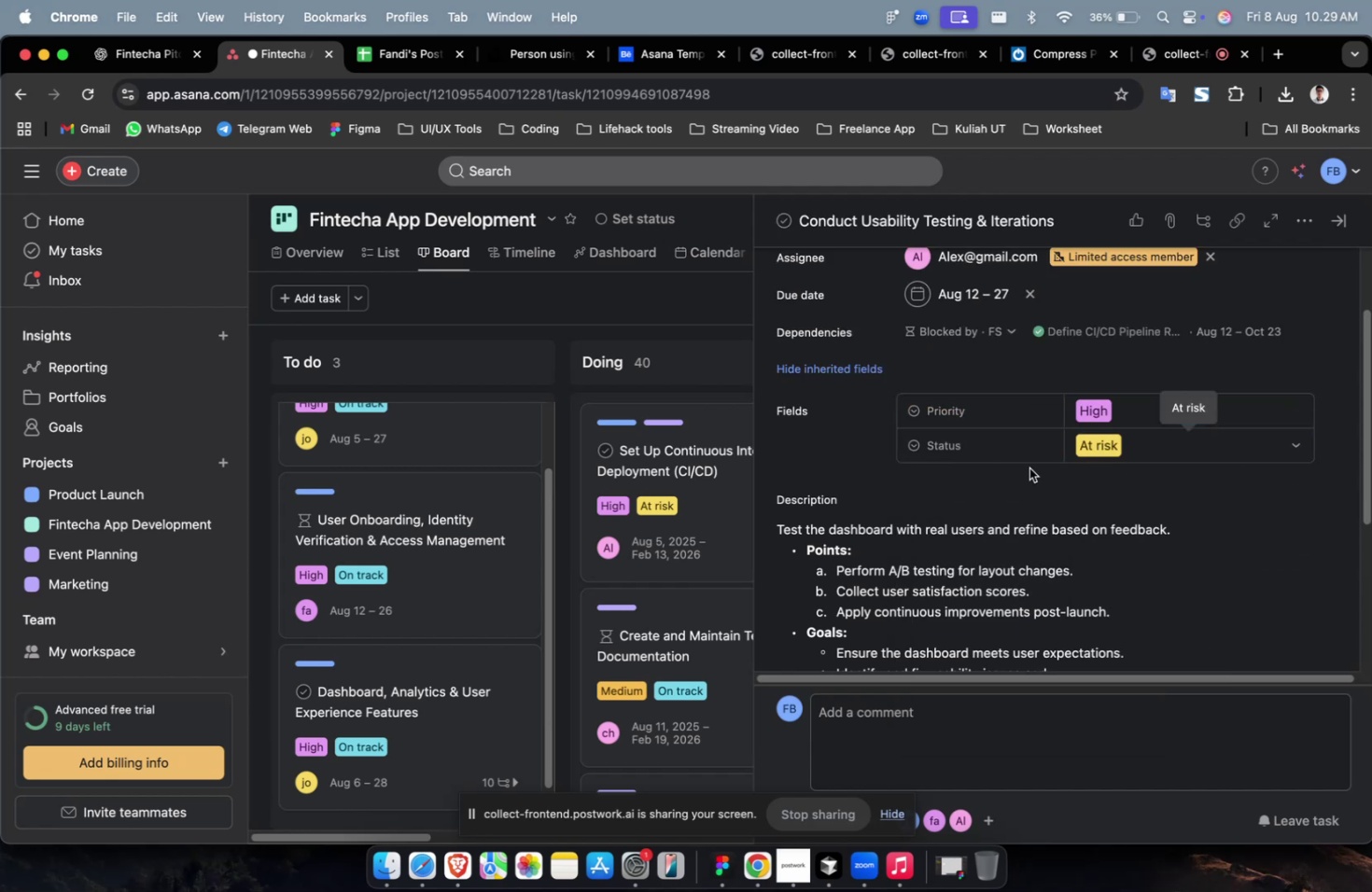 
scroll: coordinate [1030, 464], scroll_direction: down, amount: 46.0
 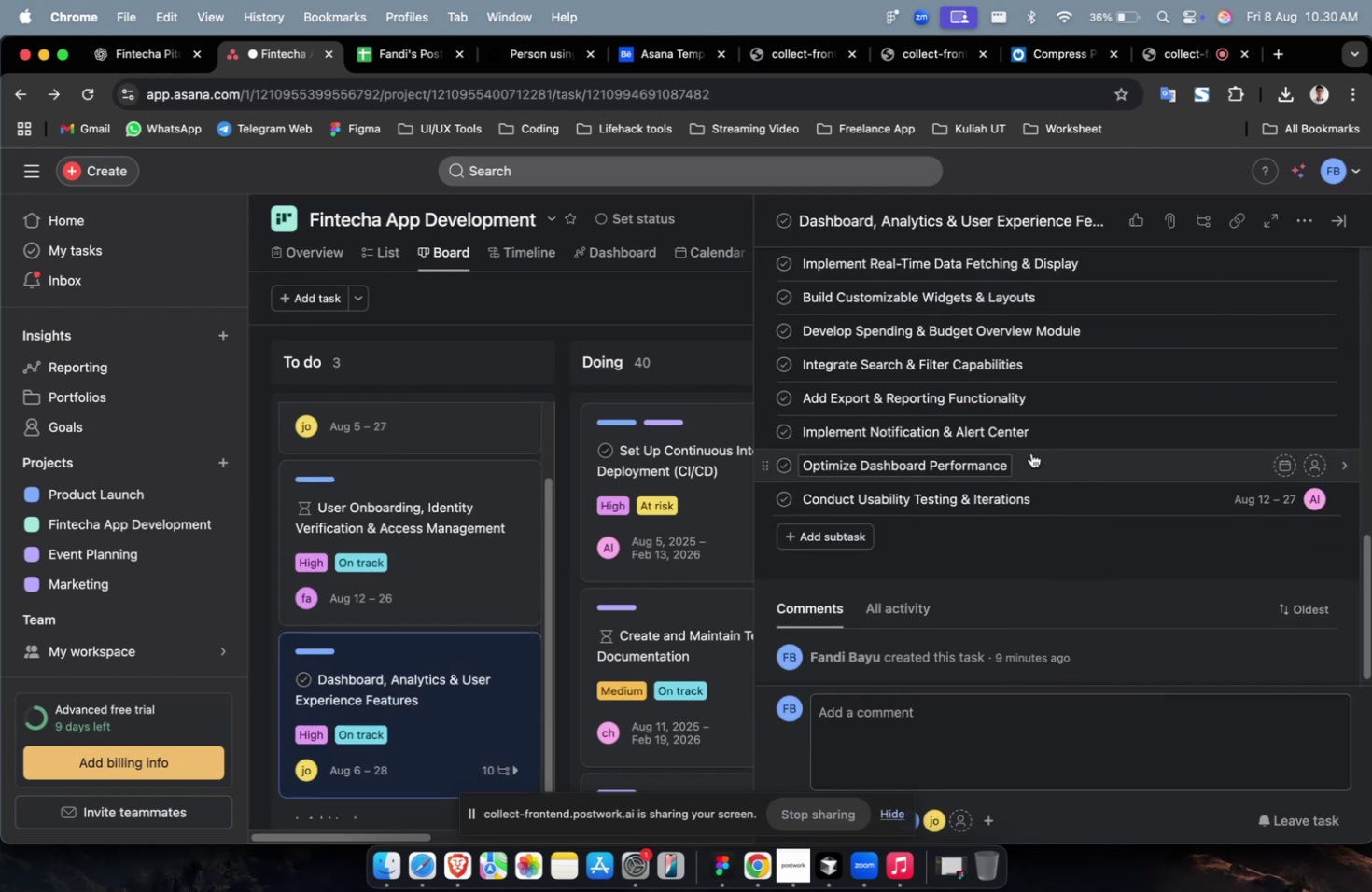 
left_click([1058, 460])
 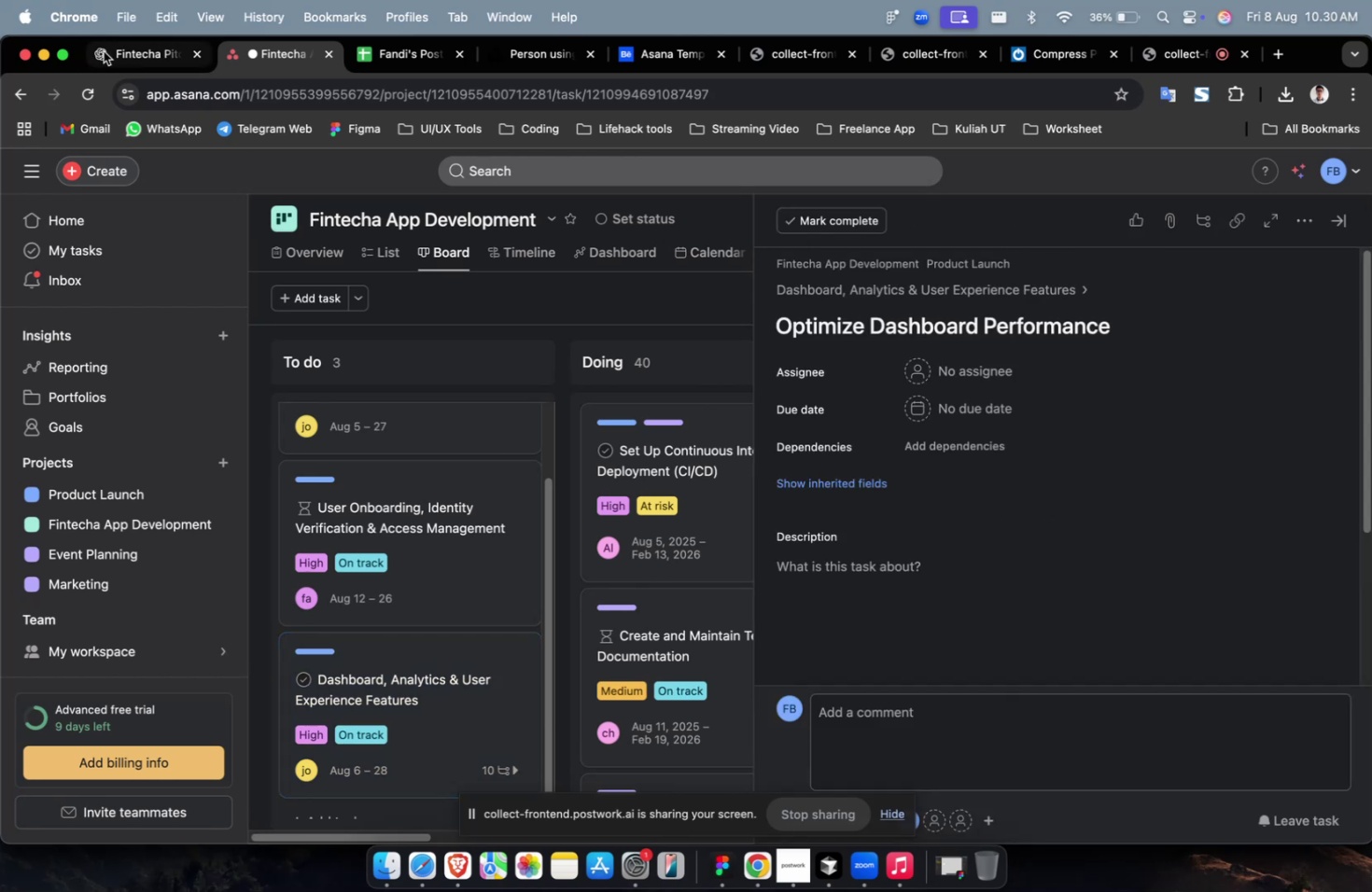 
left_click([110, 51])
 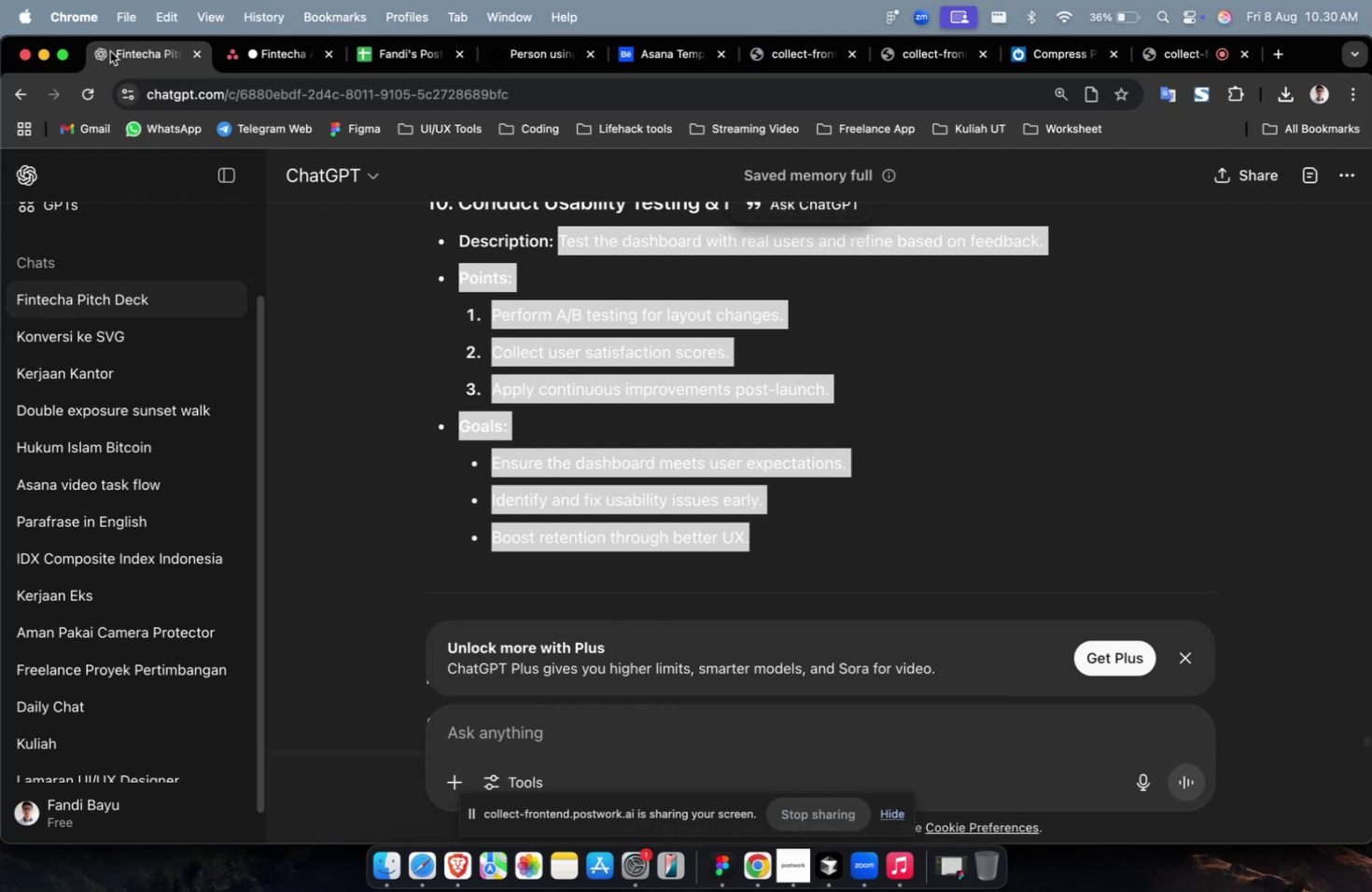 
wait(34.23)
 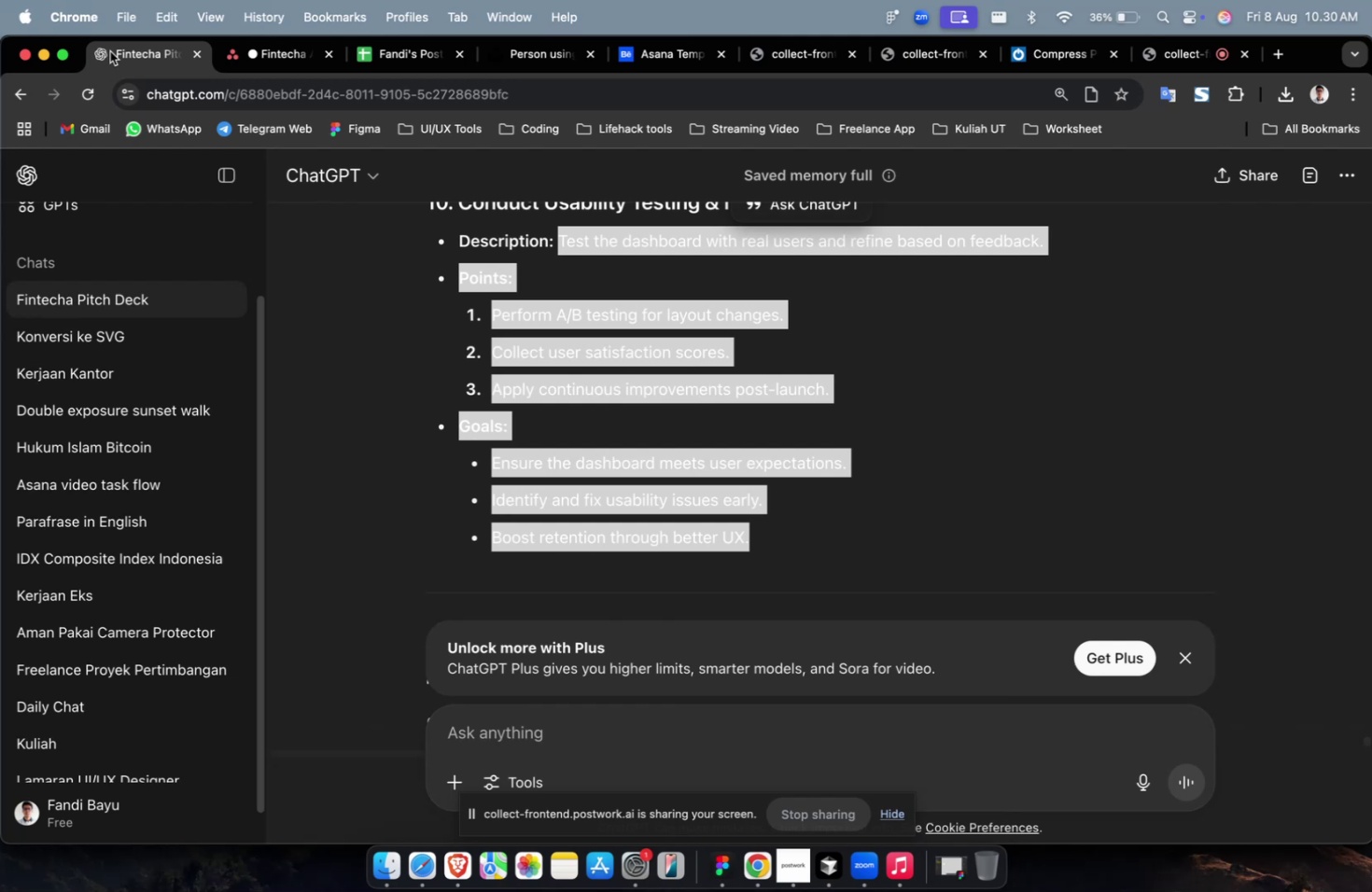 
key(Meta+CommandLeft)
 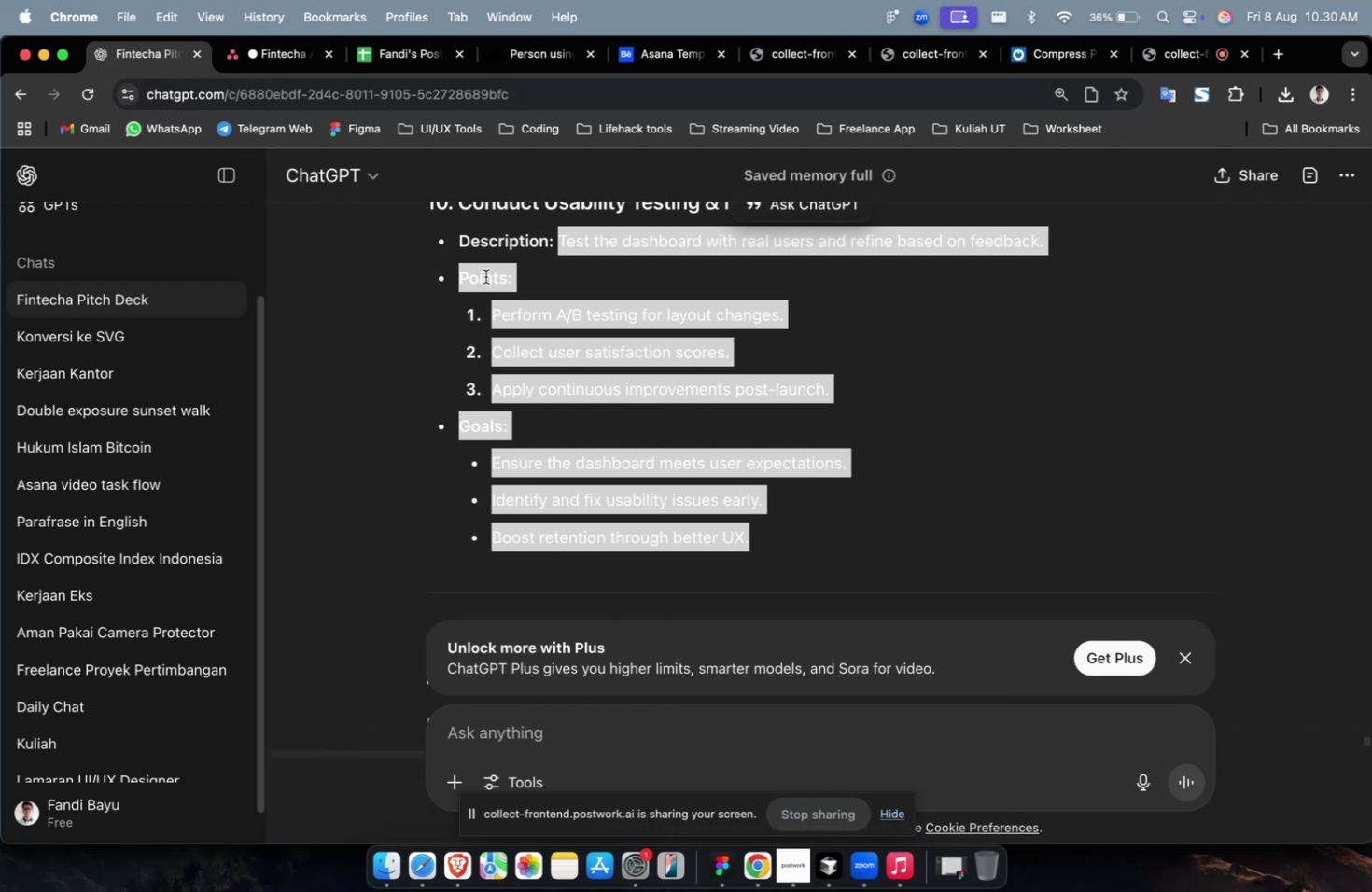 
key(Meta+CommandLeft)
 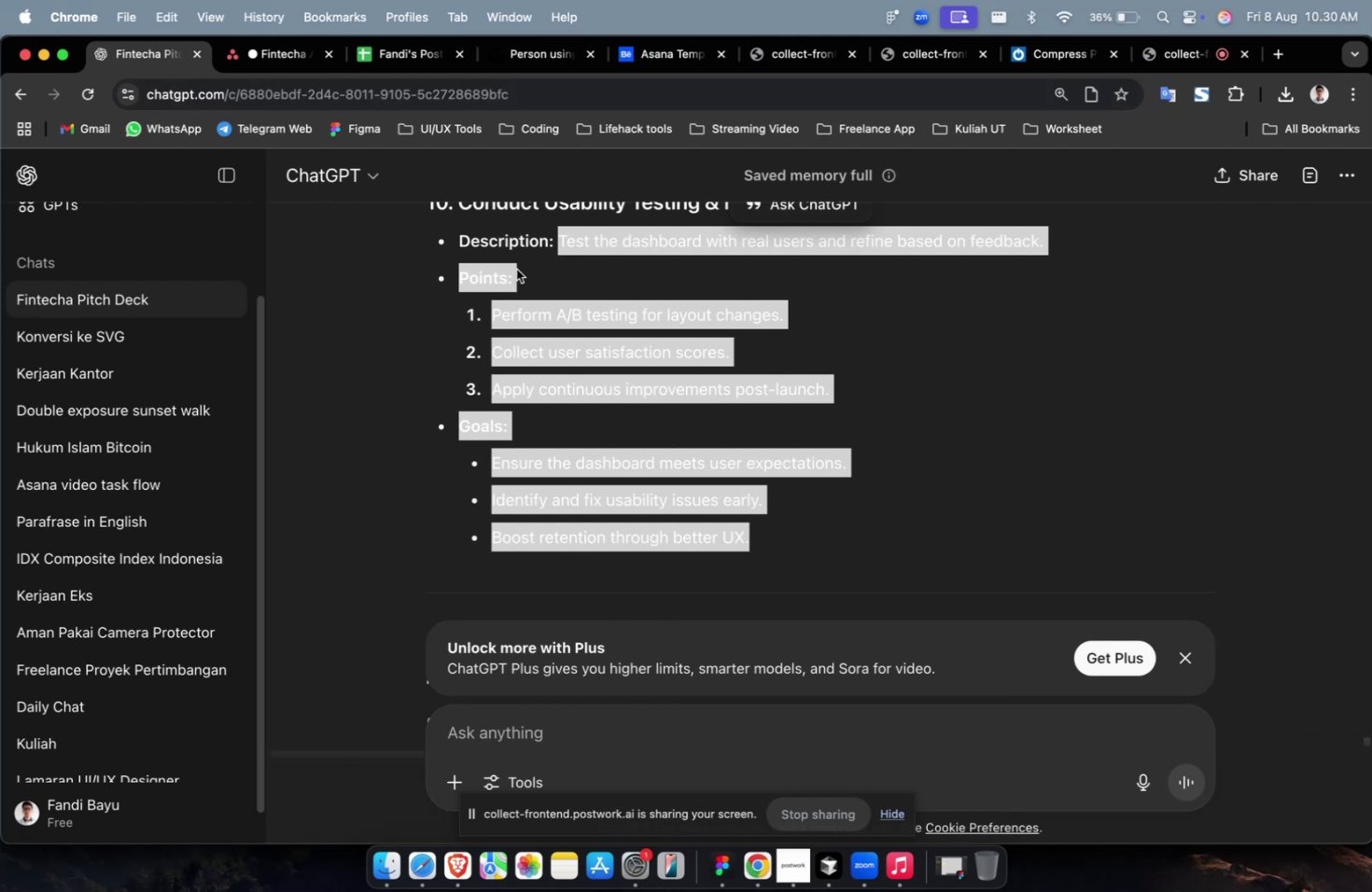 
key(Meta+C)
 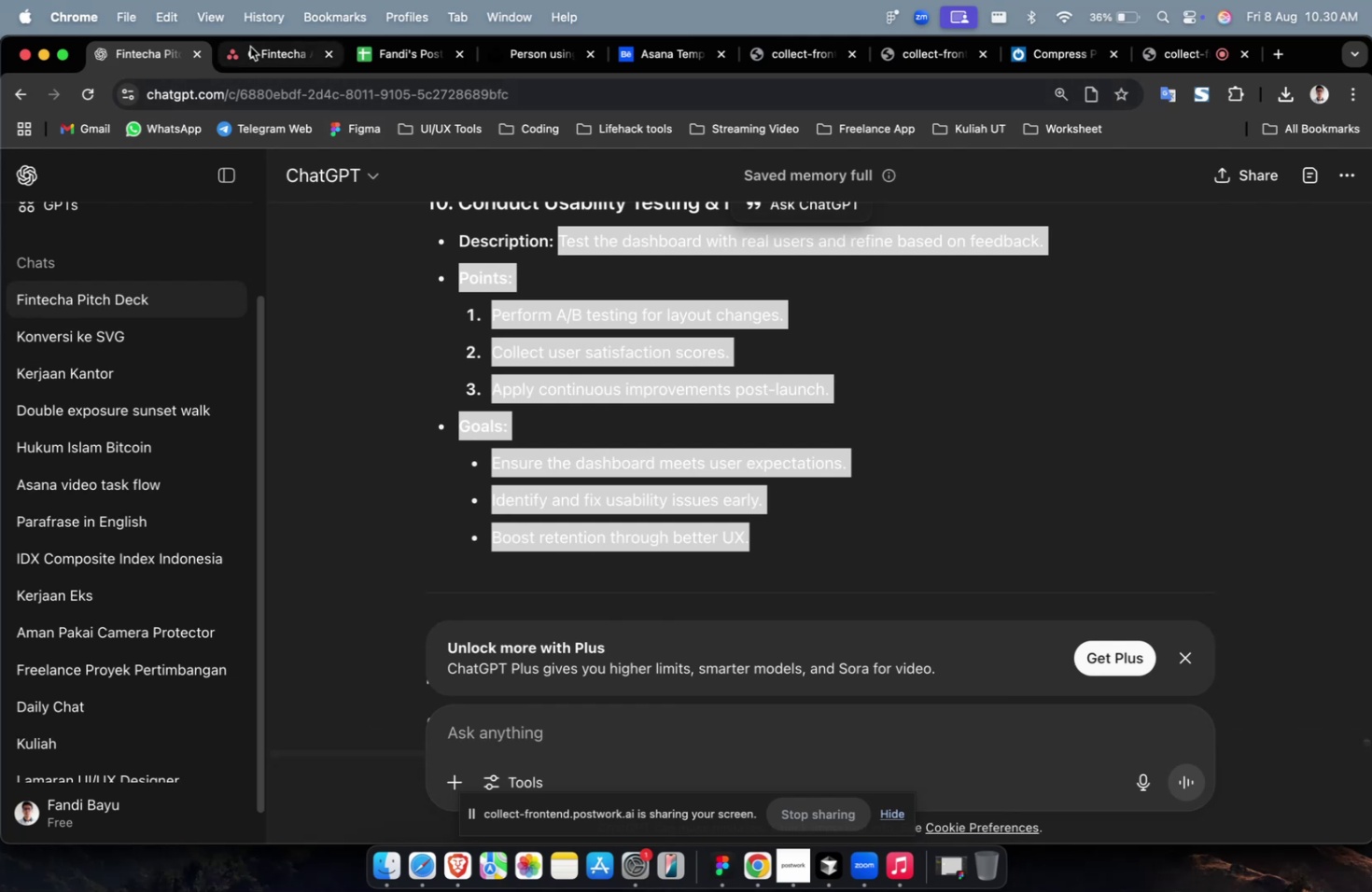 
scroll: coordinate [536, 364], scroll_direction: up, amount: 15.0
 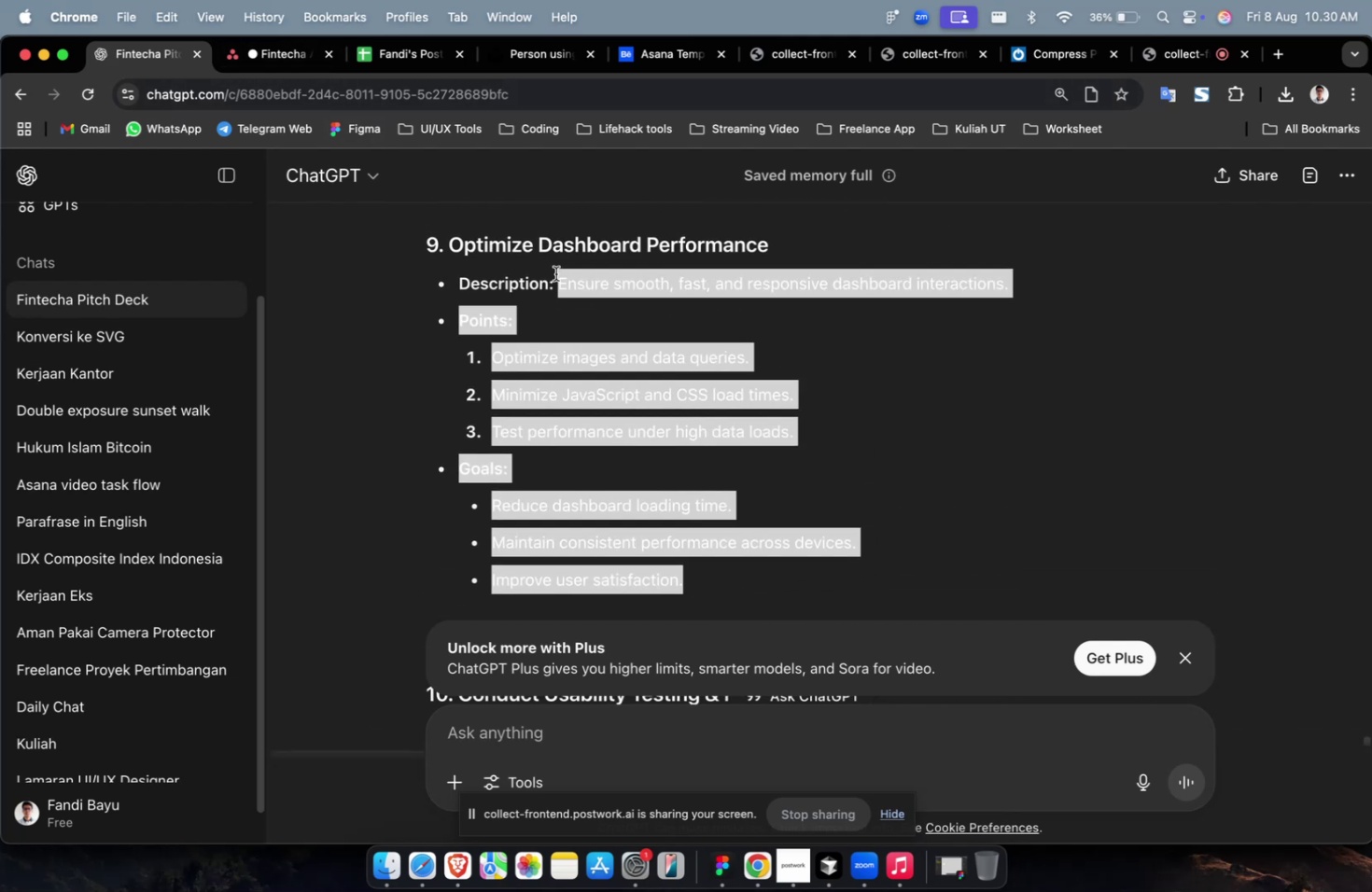 
key(Meta+CommandLeft)
 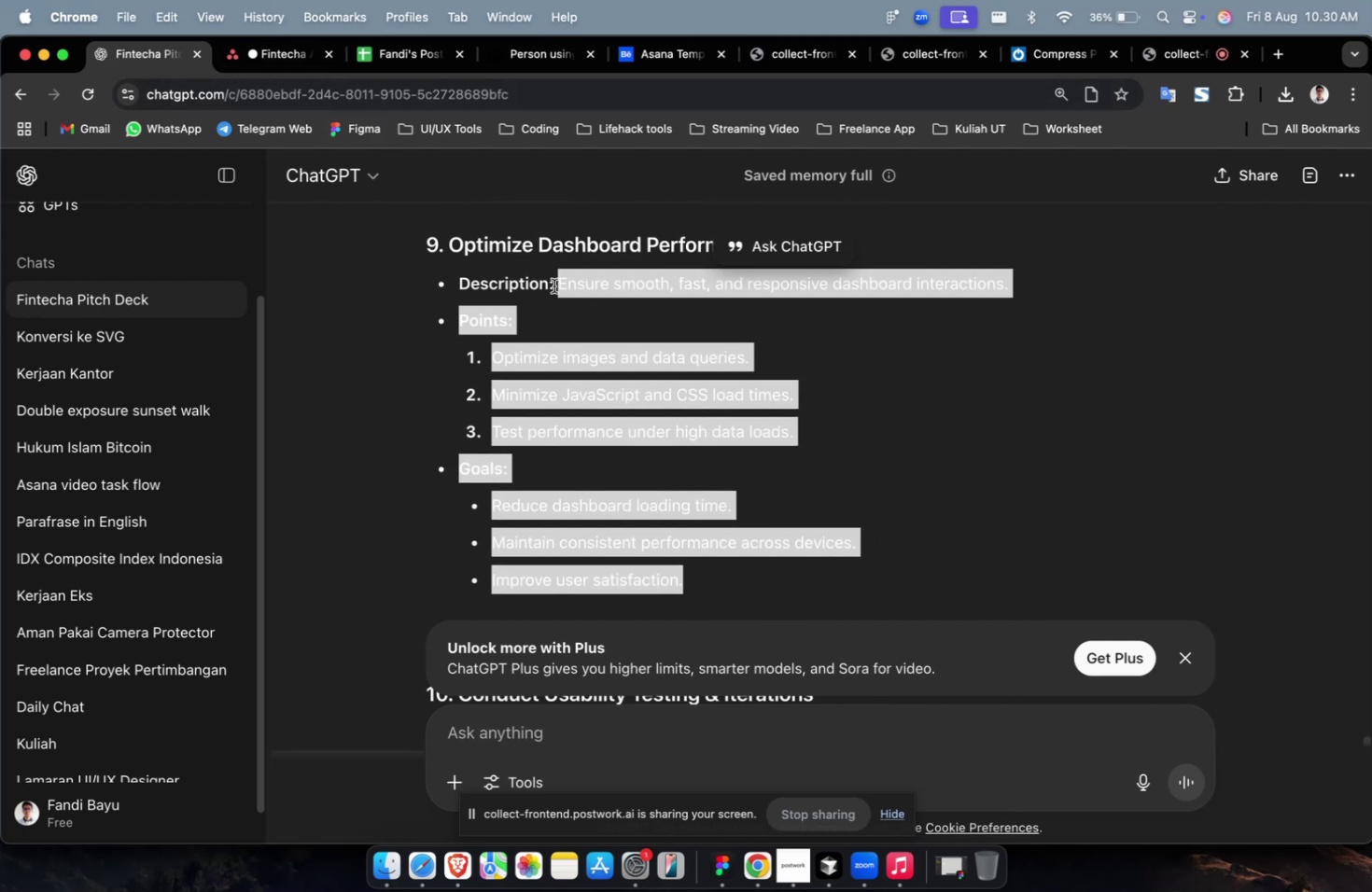 
key(Meta+C)
 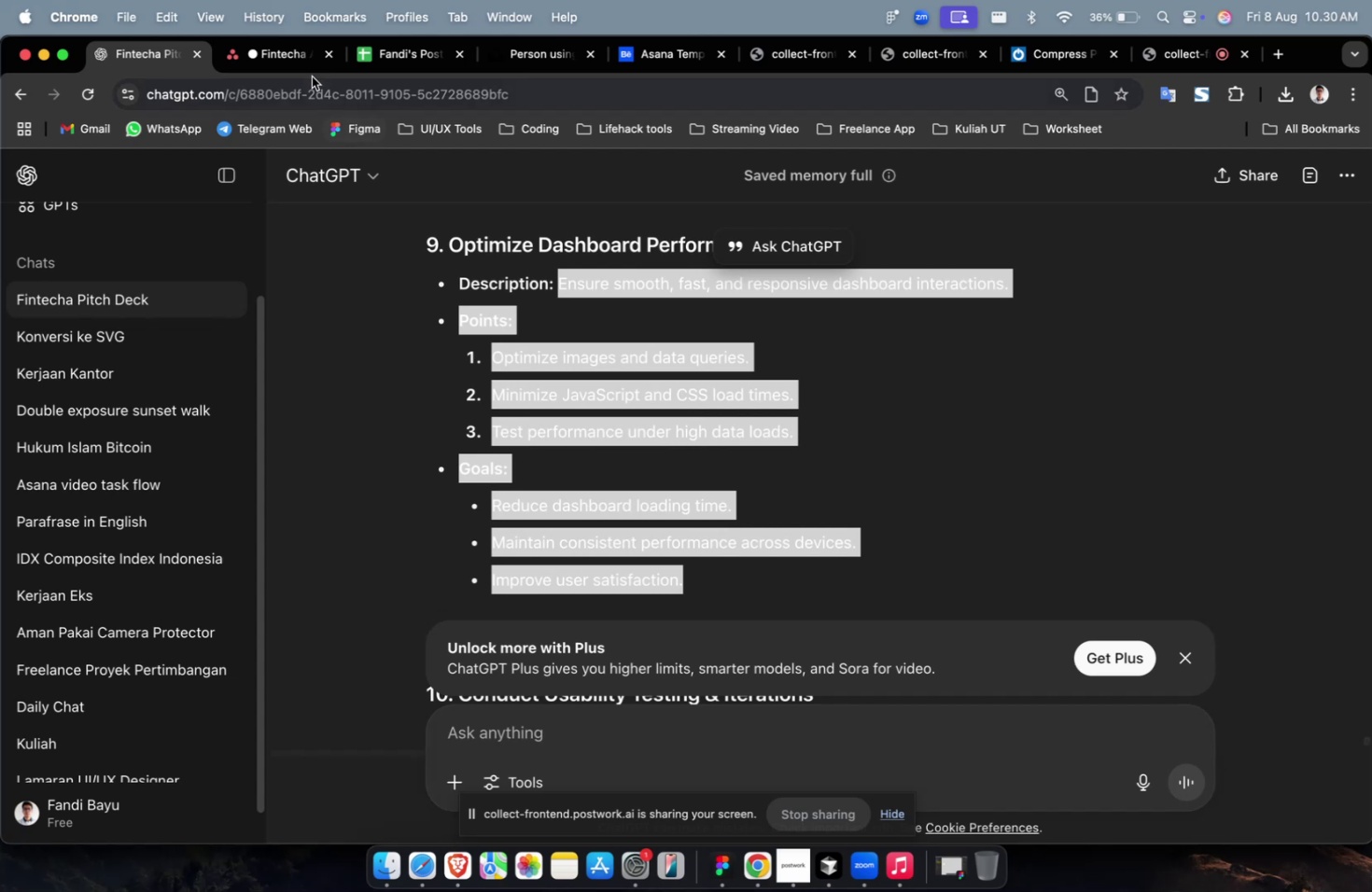 
left_click([306, 69])
 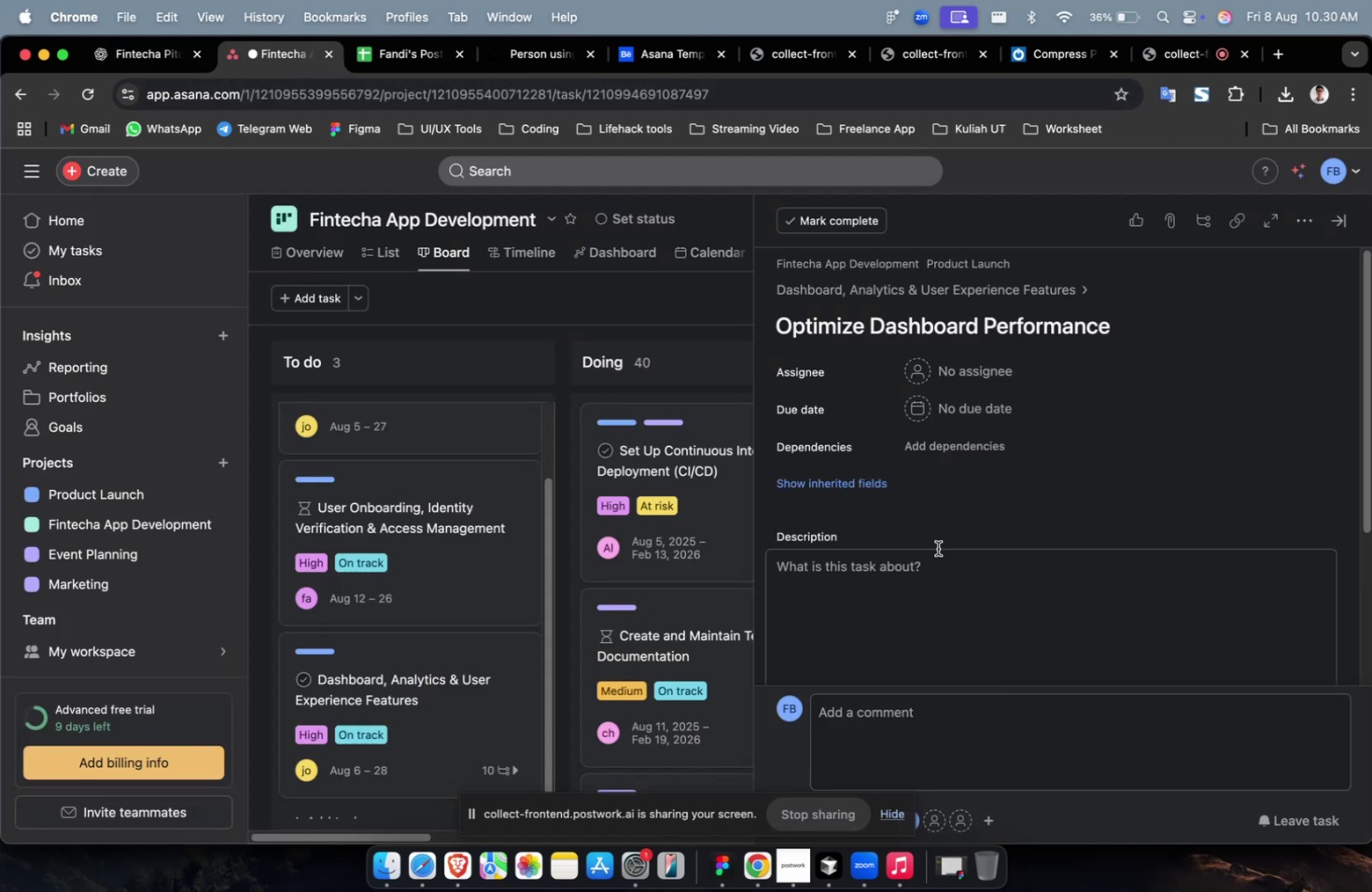 
double_click([920, 590])
 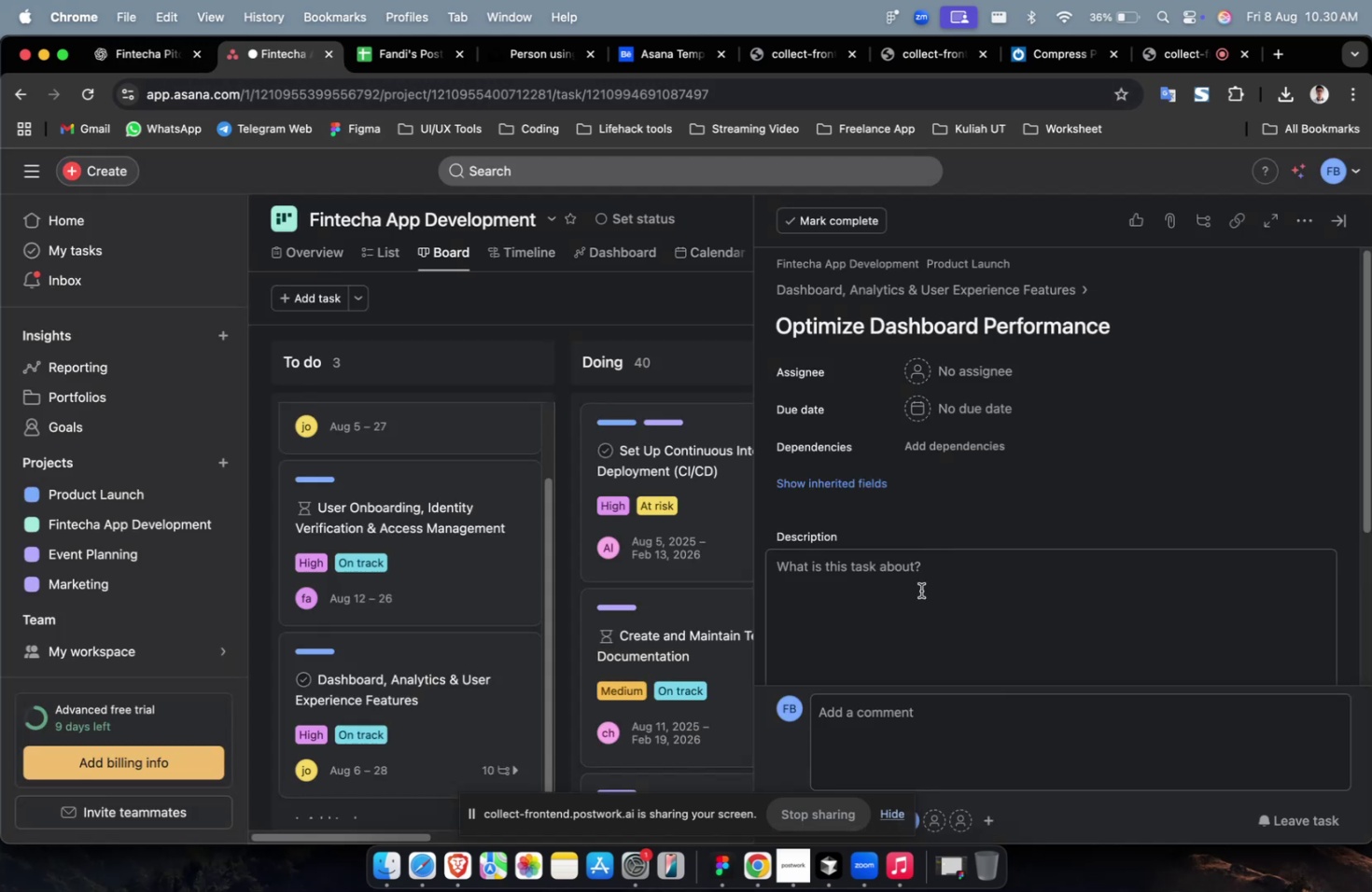 
key(Meta+CommandLeft)
 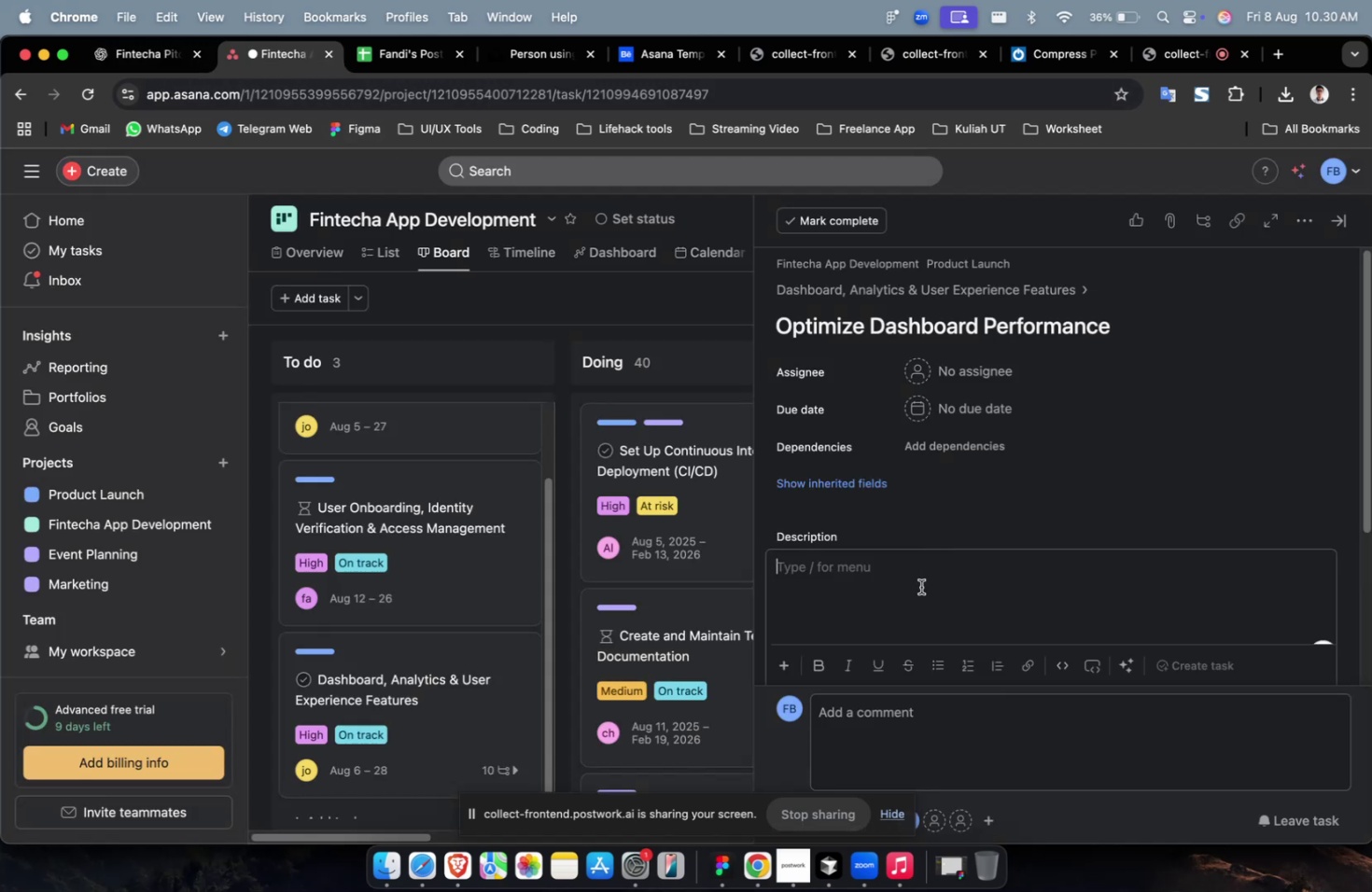 
key(Meta+V)
 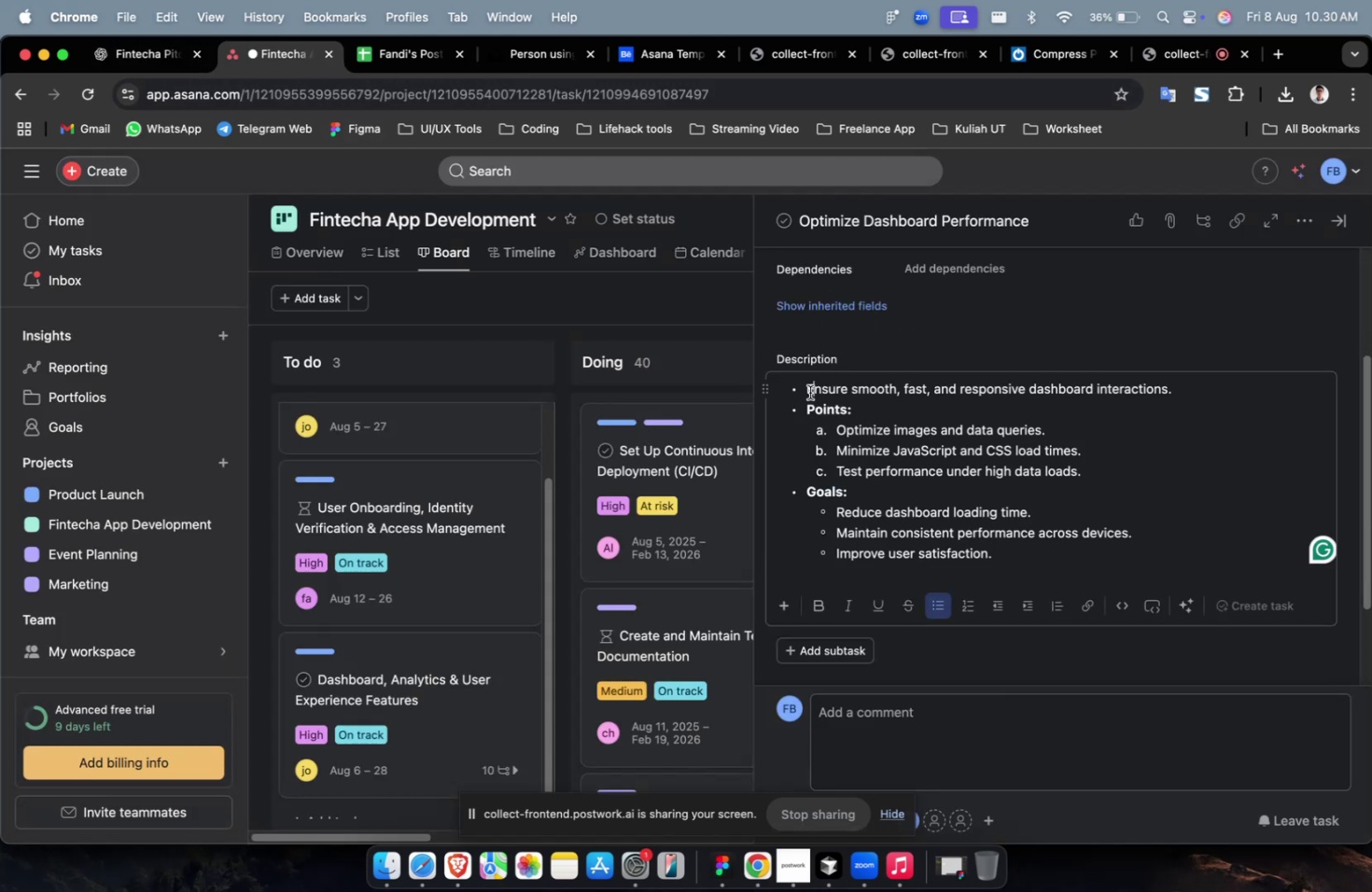 
key(ArrowLeft)
 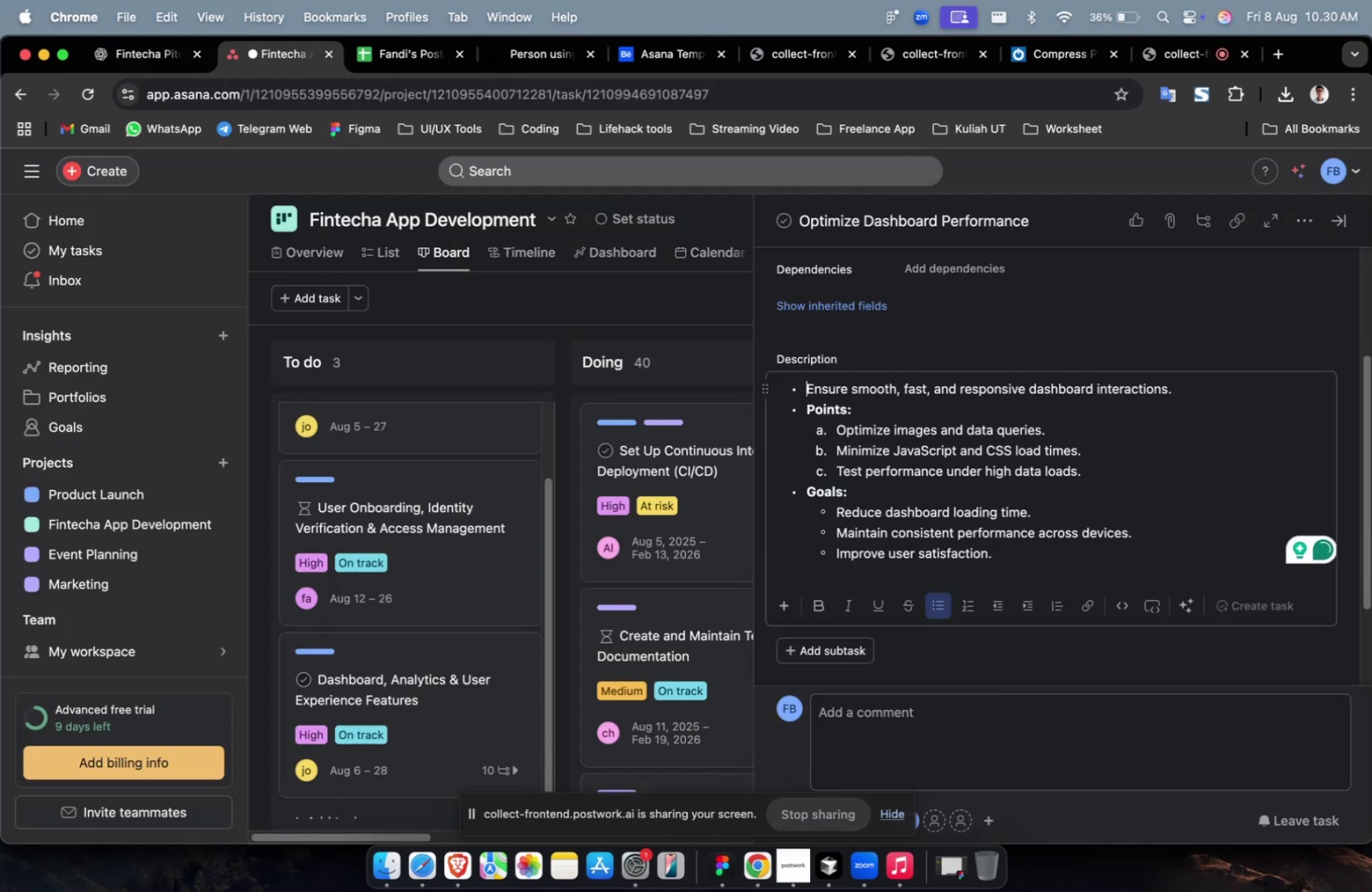 
key(Backspace)
 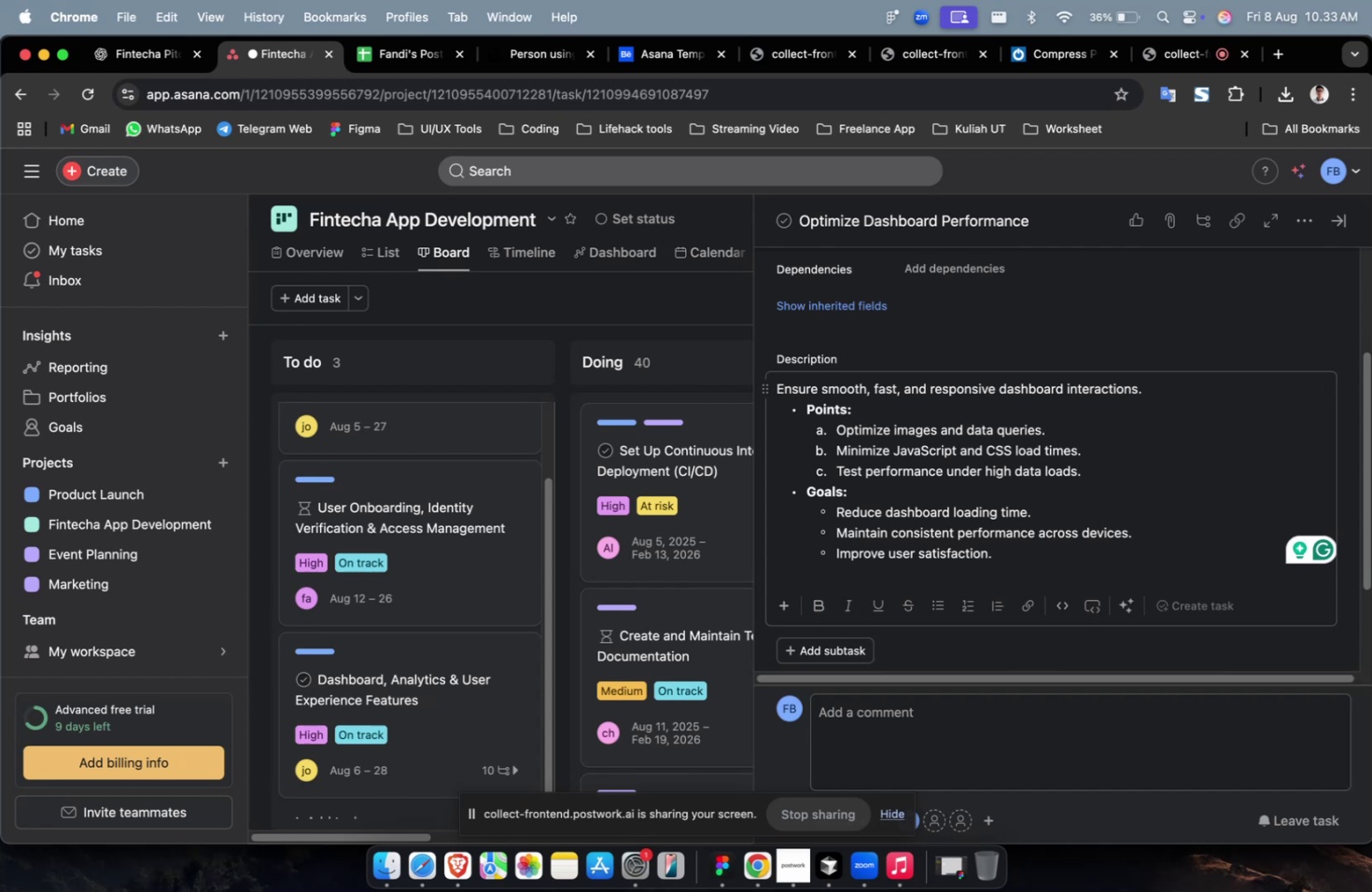 
wait(142.85)
 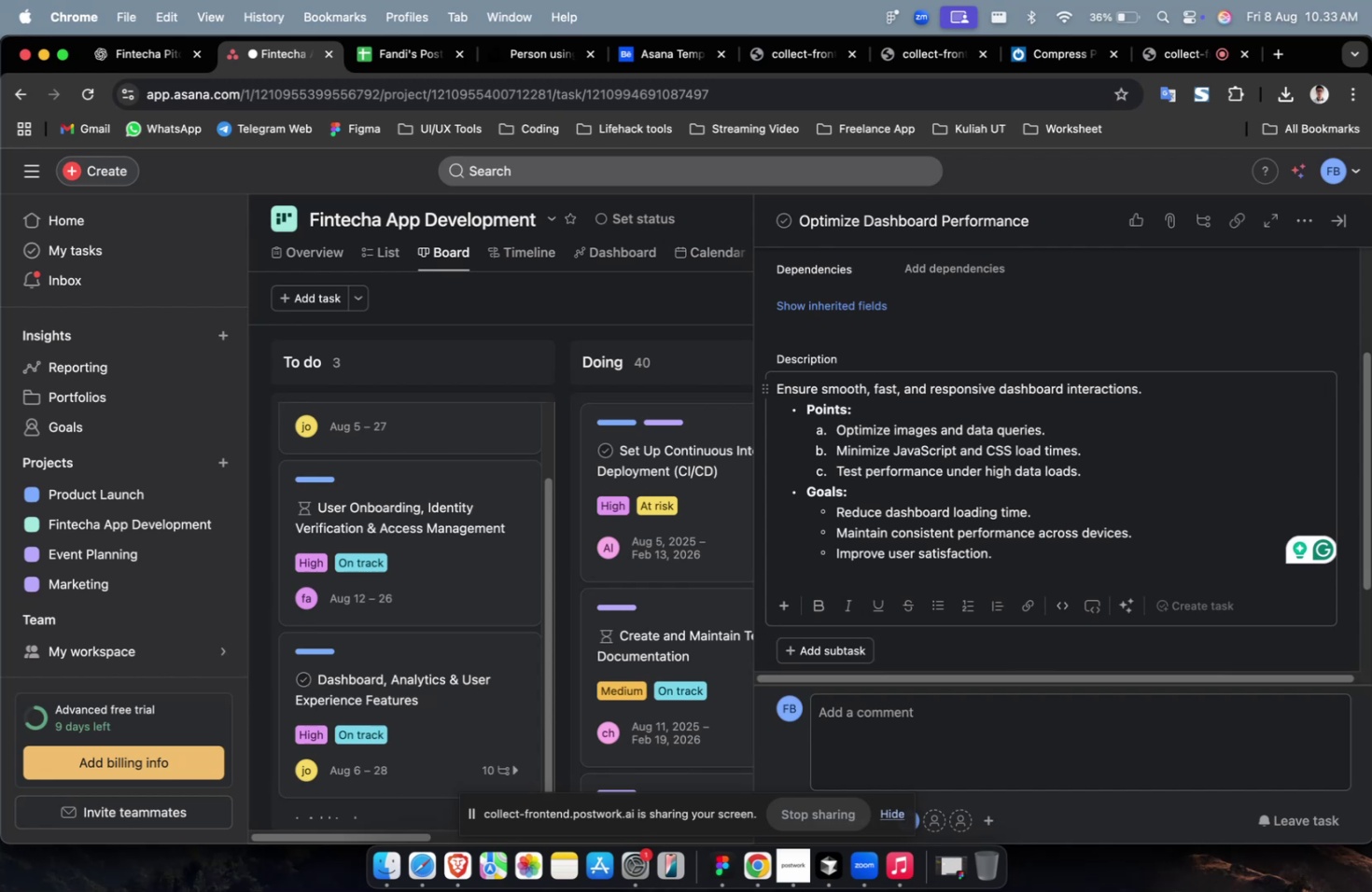 
left_click([138, 57])
 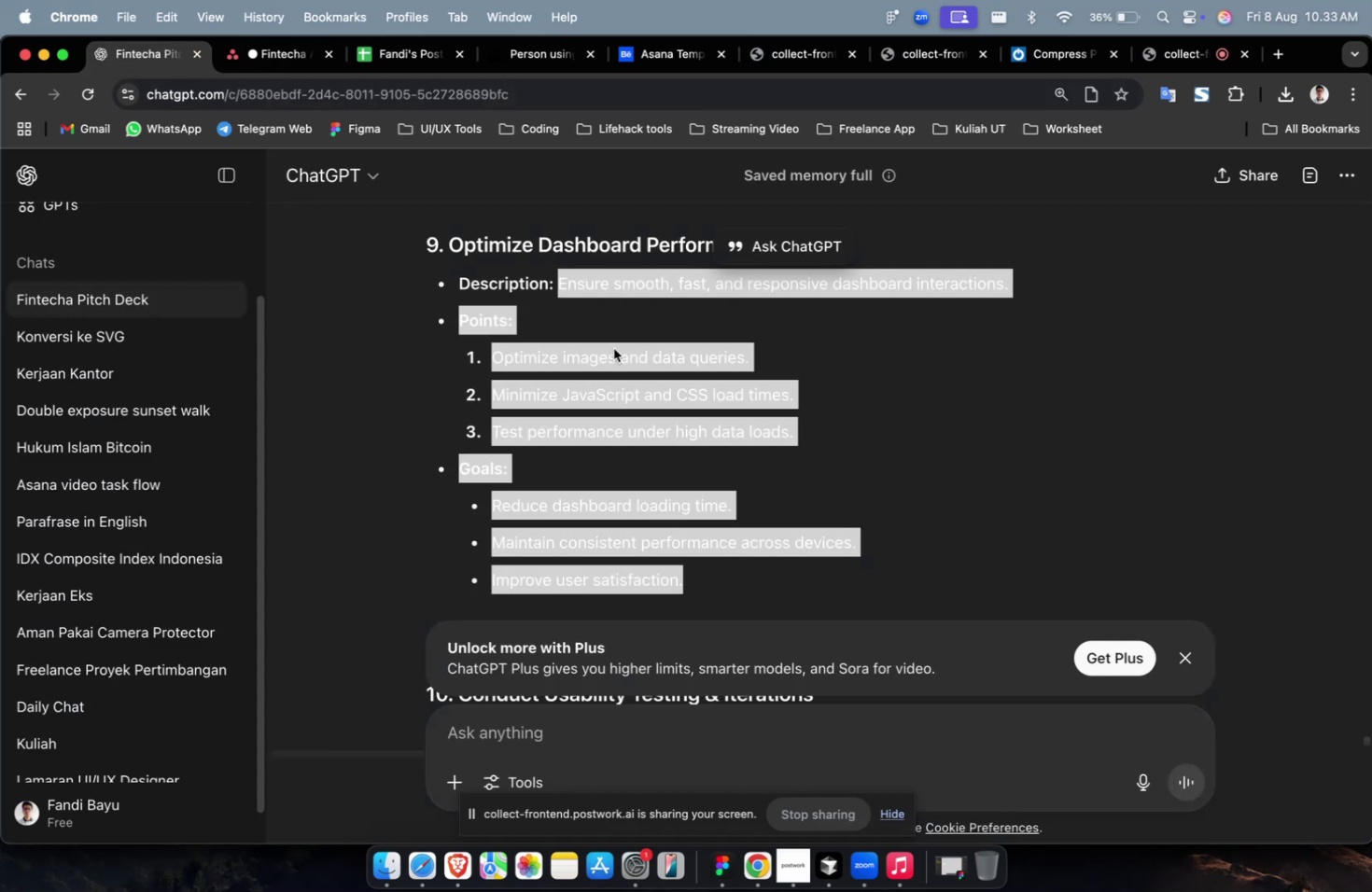 
scroll: coordinate [815, 437], scroll_direction: up, amount: 11.0
 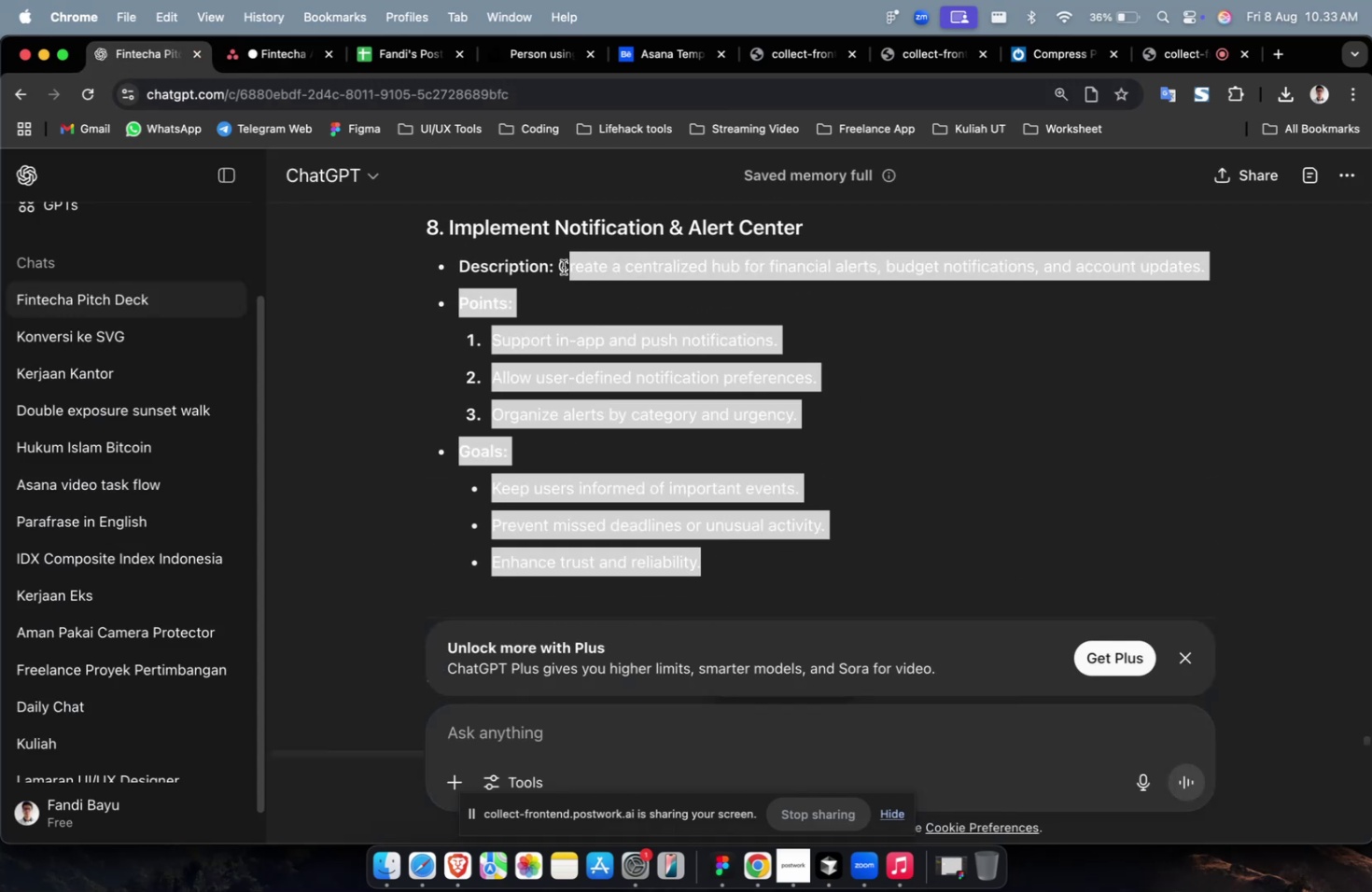 
key(Meta+C)
 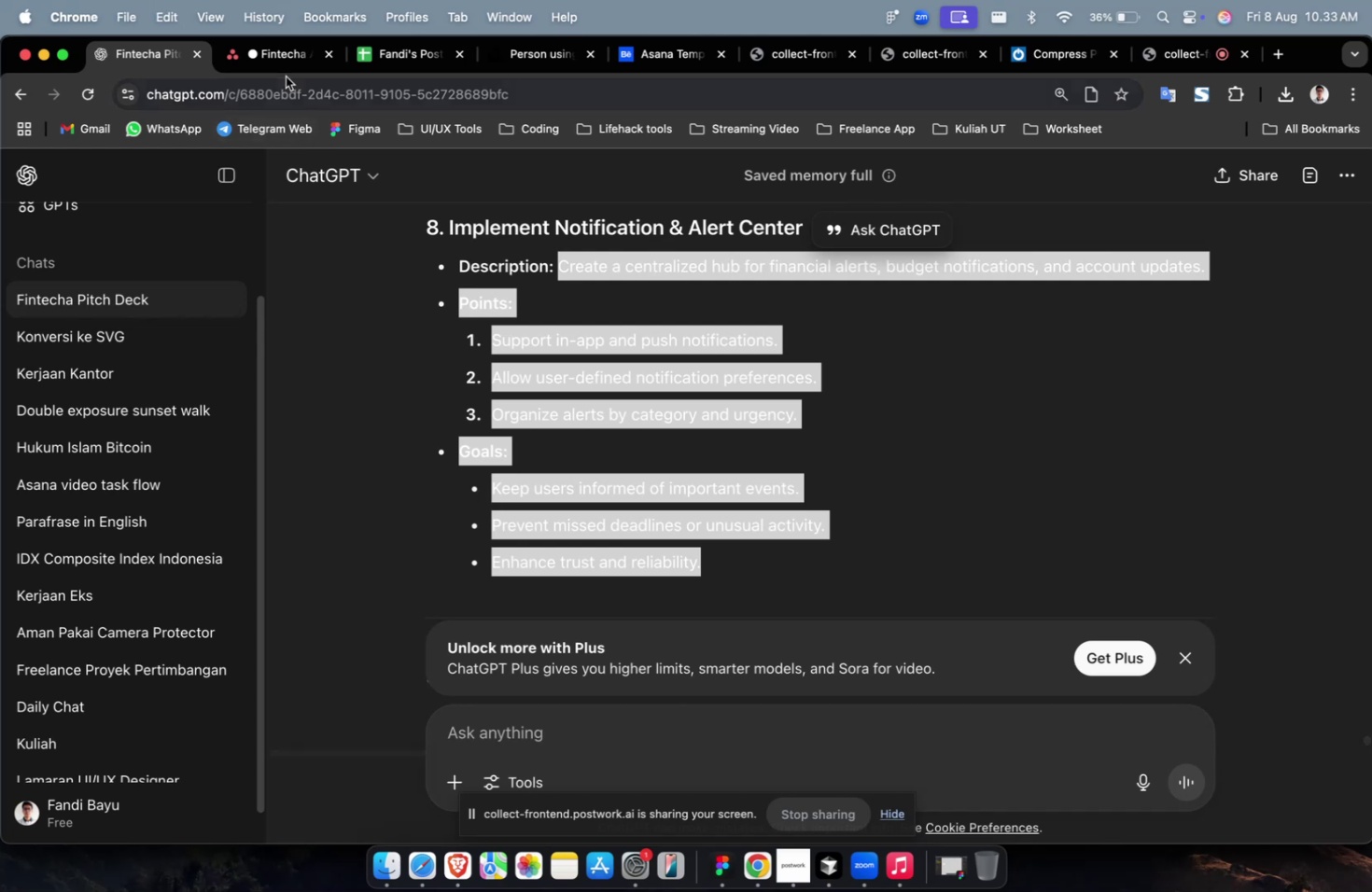 
left_click([286, 63])
 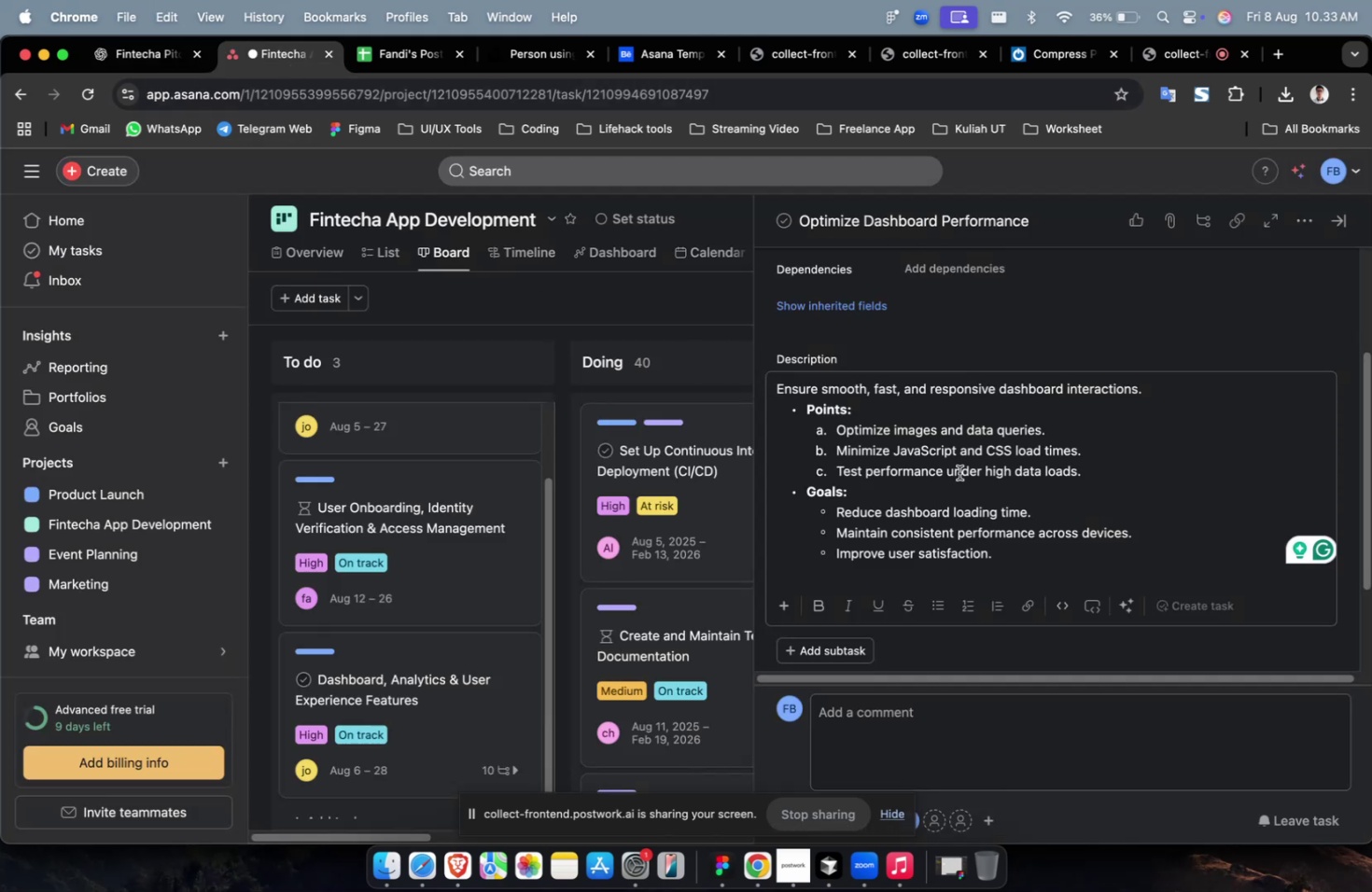 
scroll: coordinate [964, 472], scroll_direction: up, amount: 9.0
 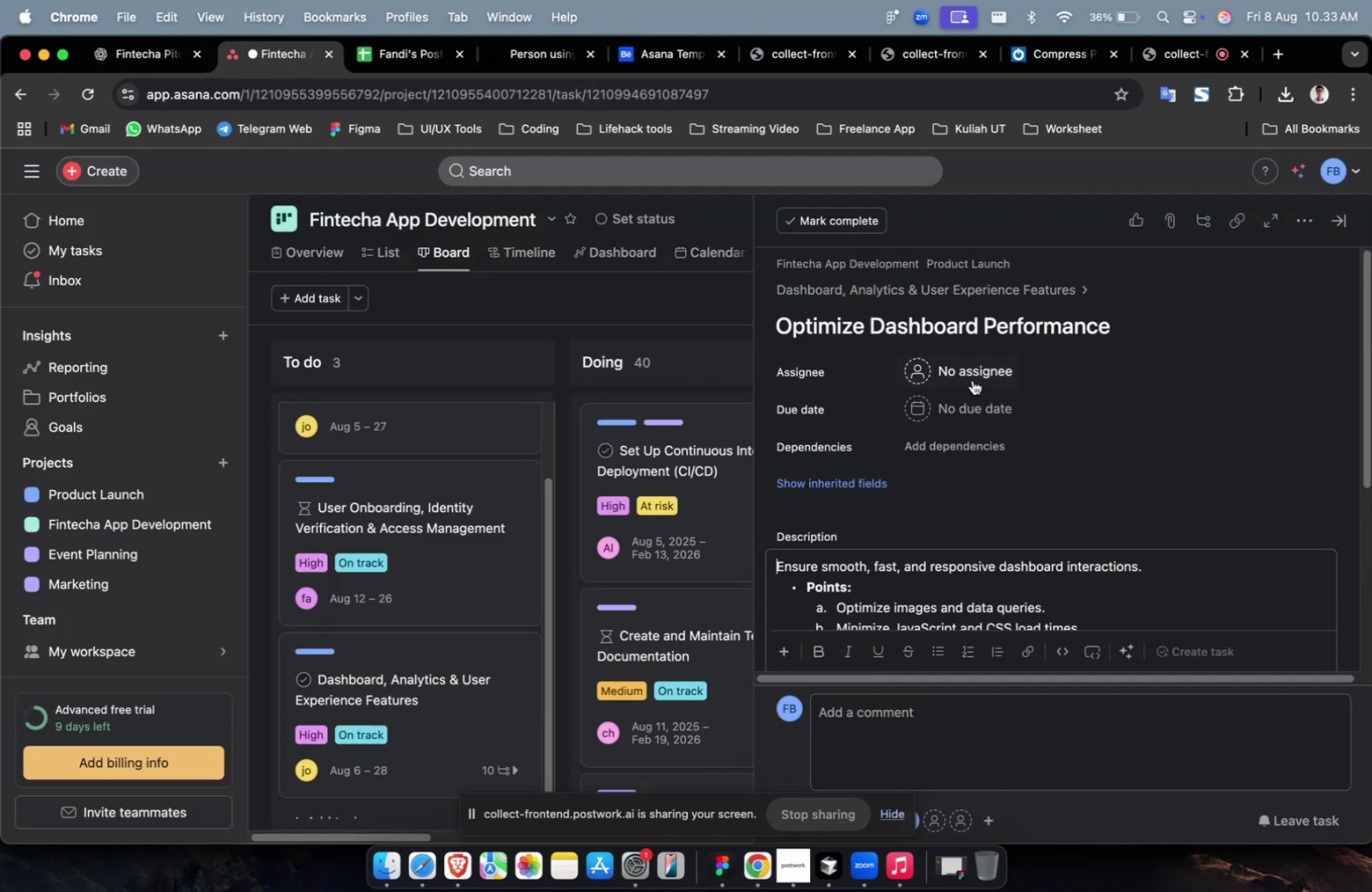 
left_click([979, 369])
 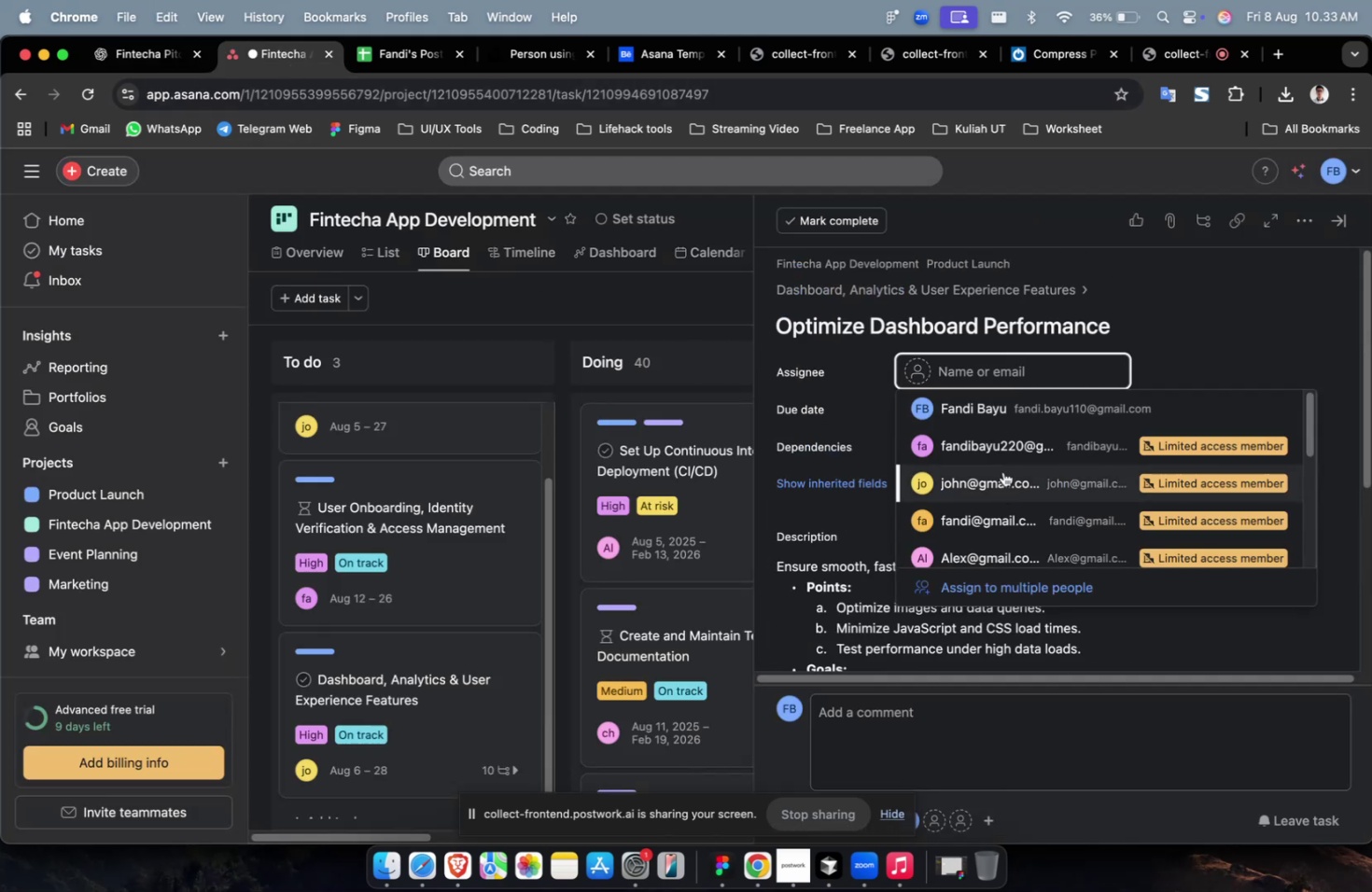 
left_click([1001, 471])
 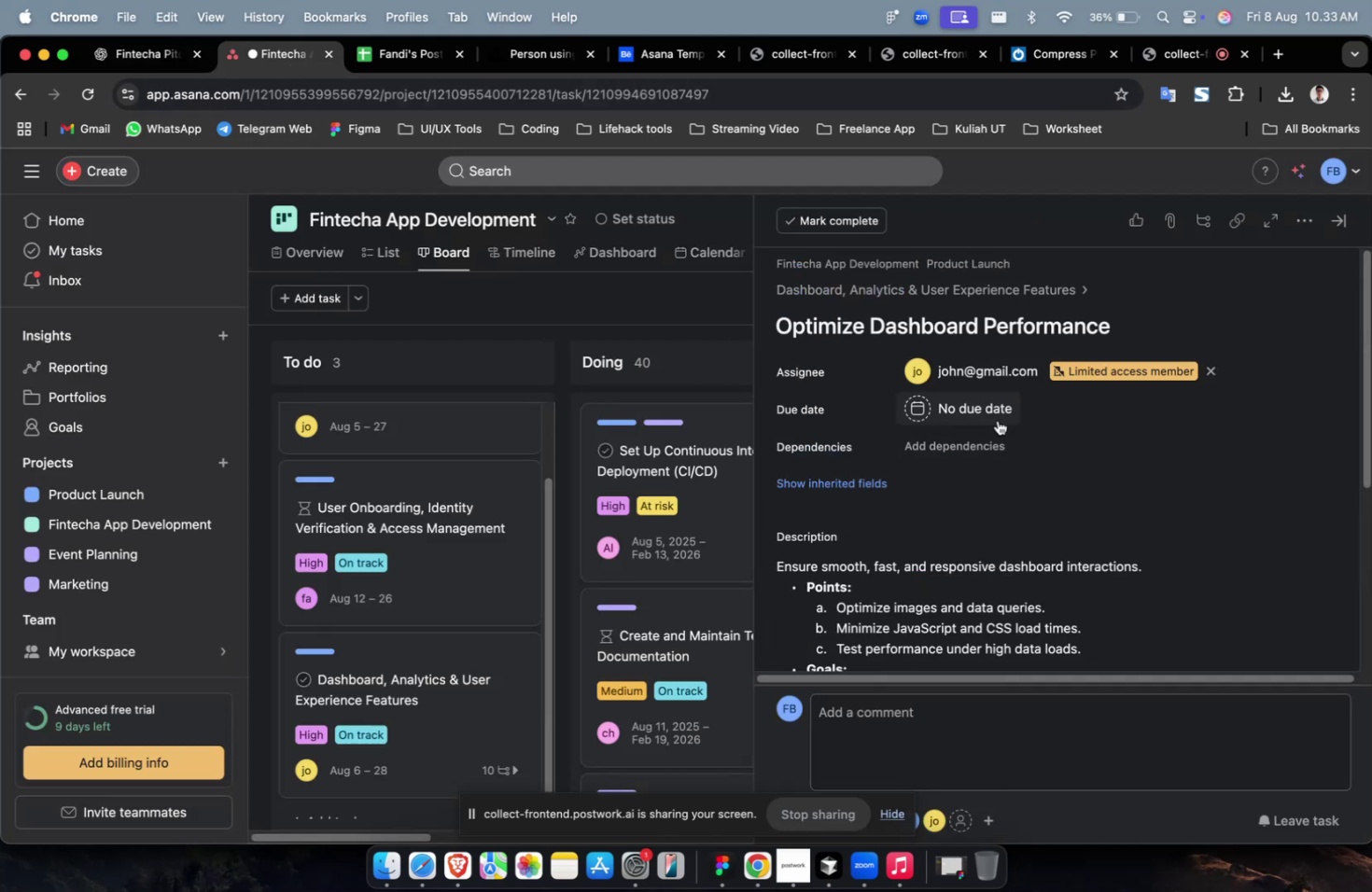 
double_click([997, 419])
 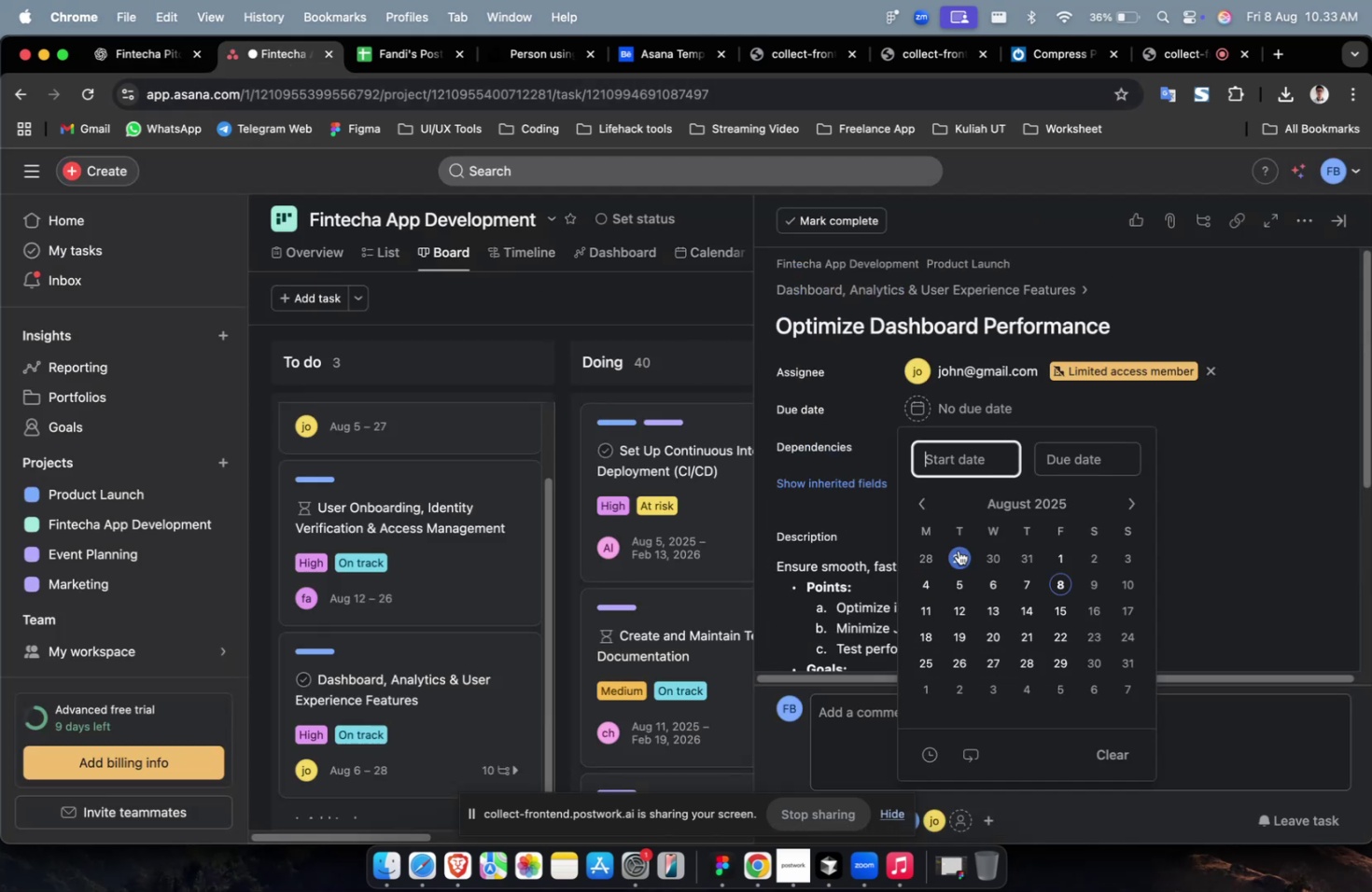 
triple_click([957, 592])
 